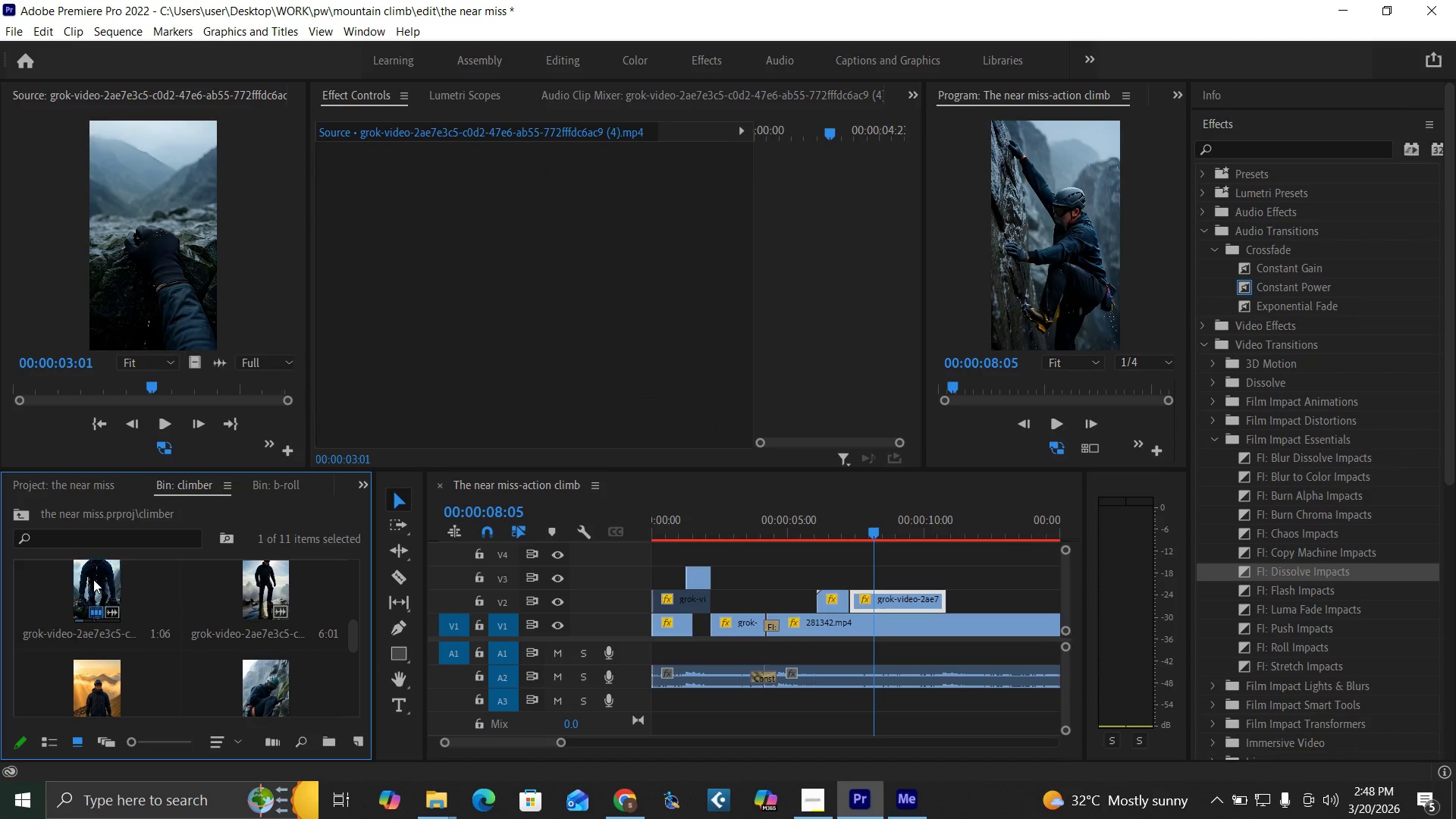 
double_click([93, 579])
 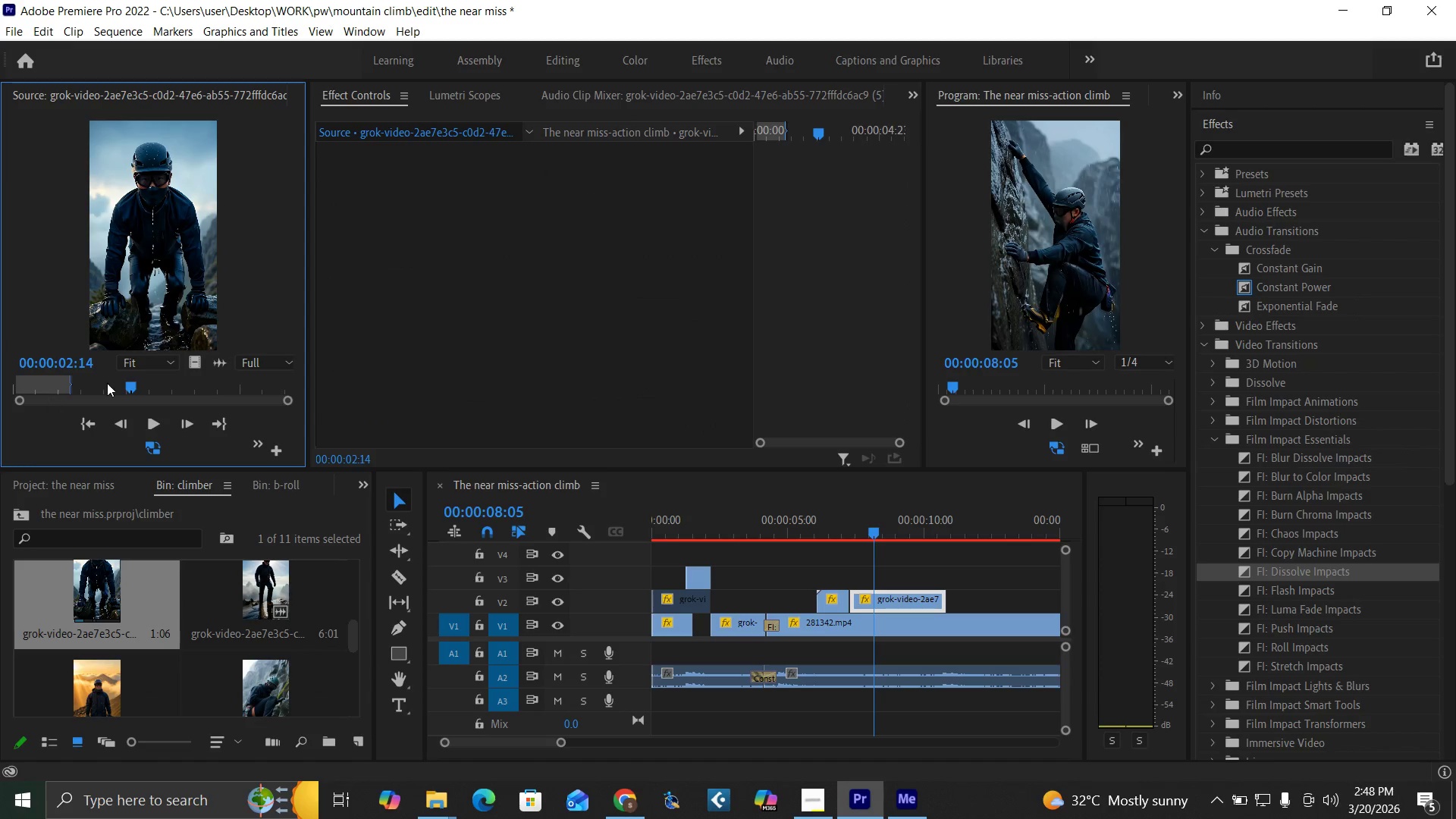 
left_click_drag(start_coordinate=[107, 383], to_coordinate=[0, 467])
 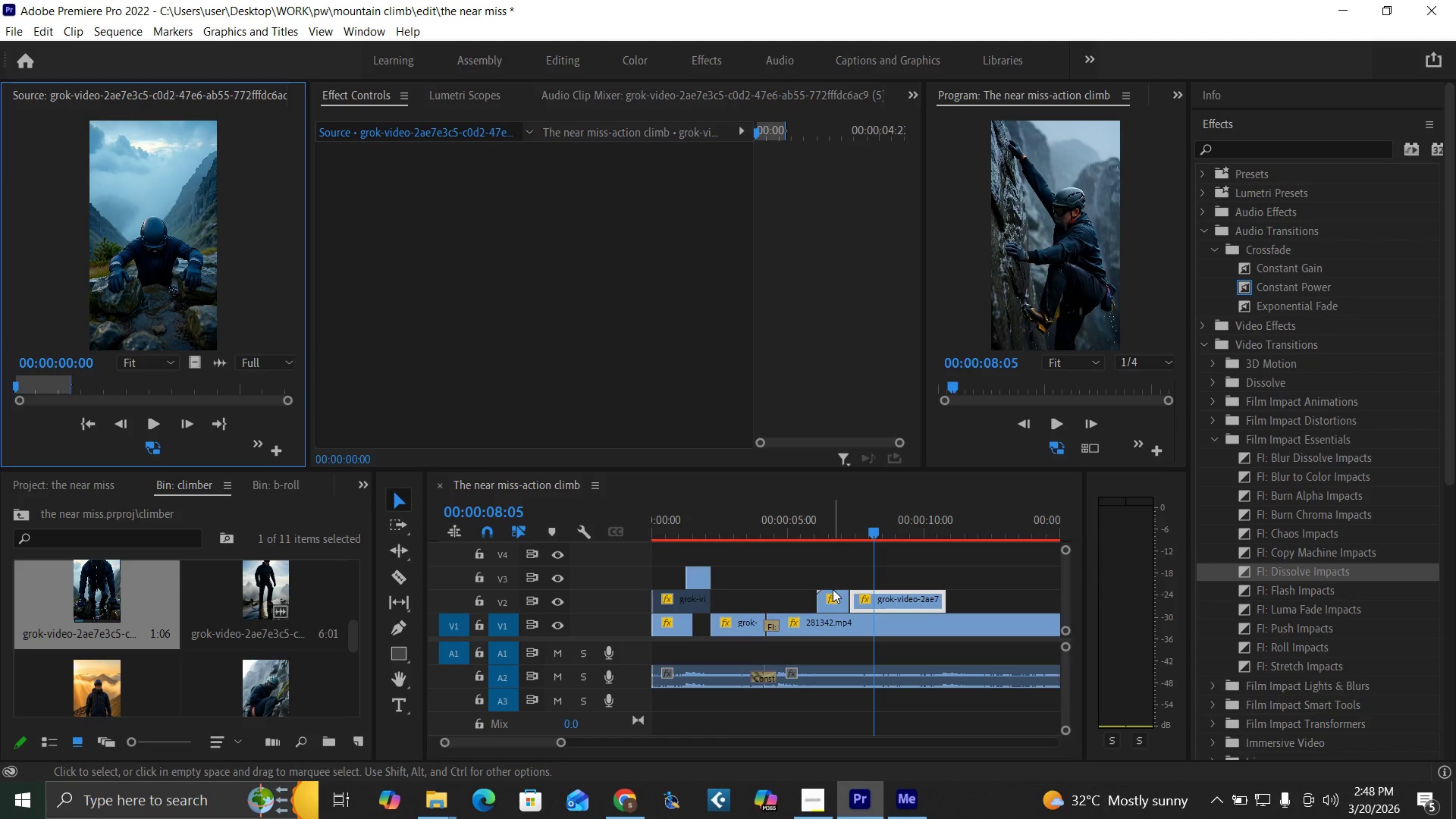 
left_click_drag(start_coordinate=[874, 597], to_coordinate=[843, 579])
 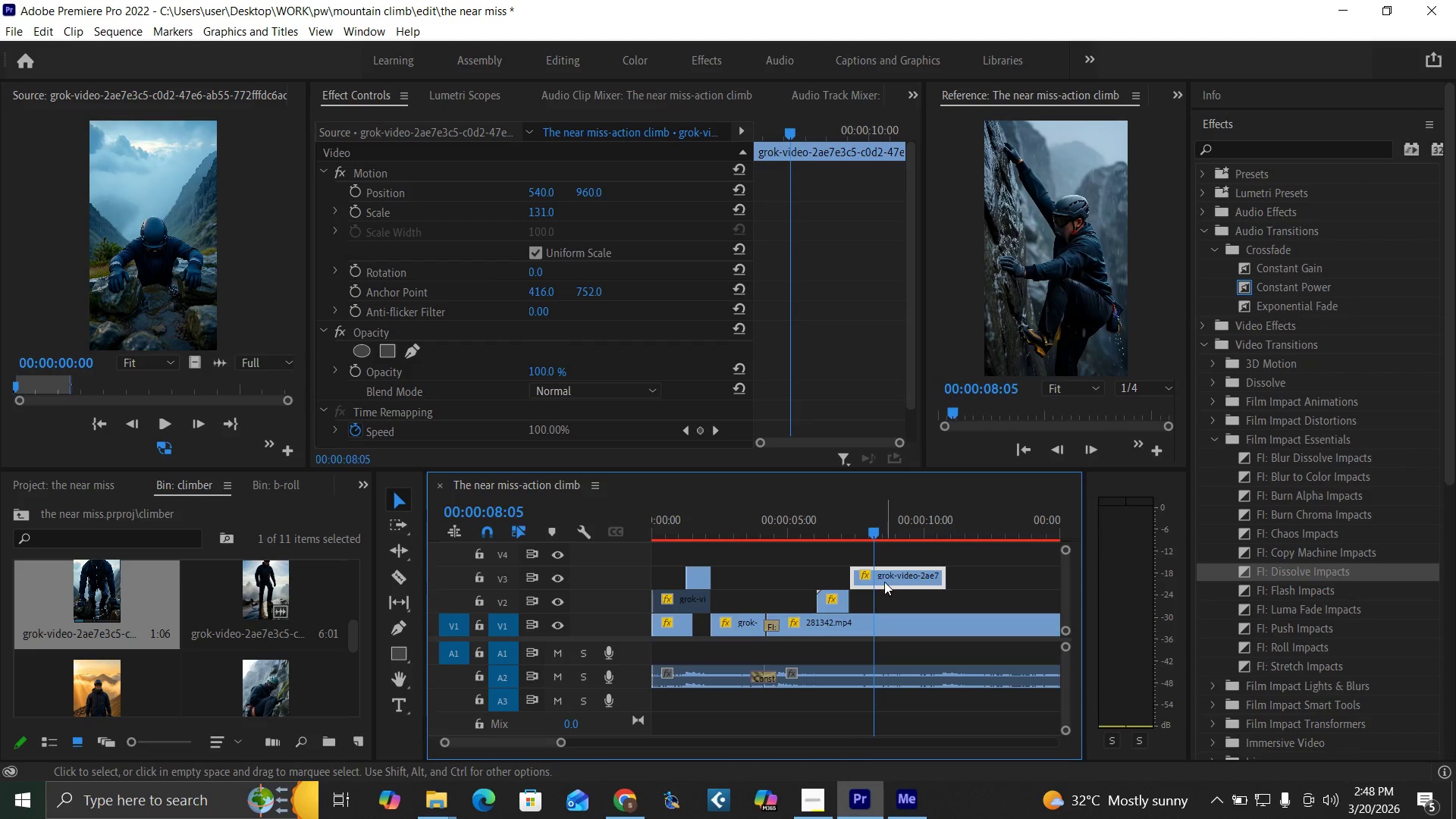 
left_click_drag(start_coordinate=[888, 579], to_coordinate=[891, 593])
 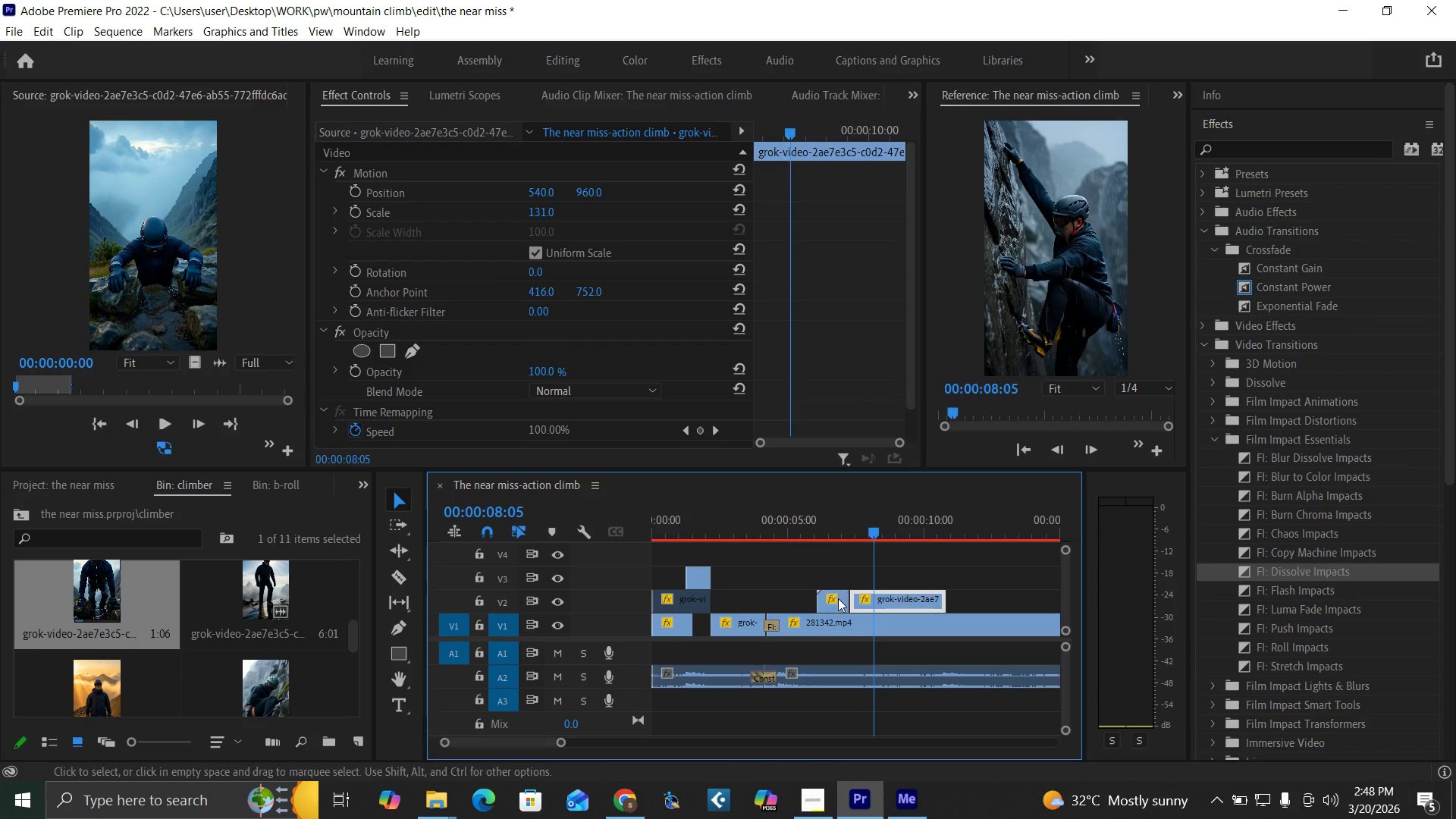 
left_click([834, 601])
 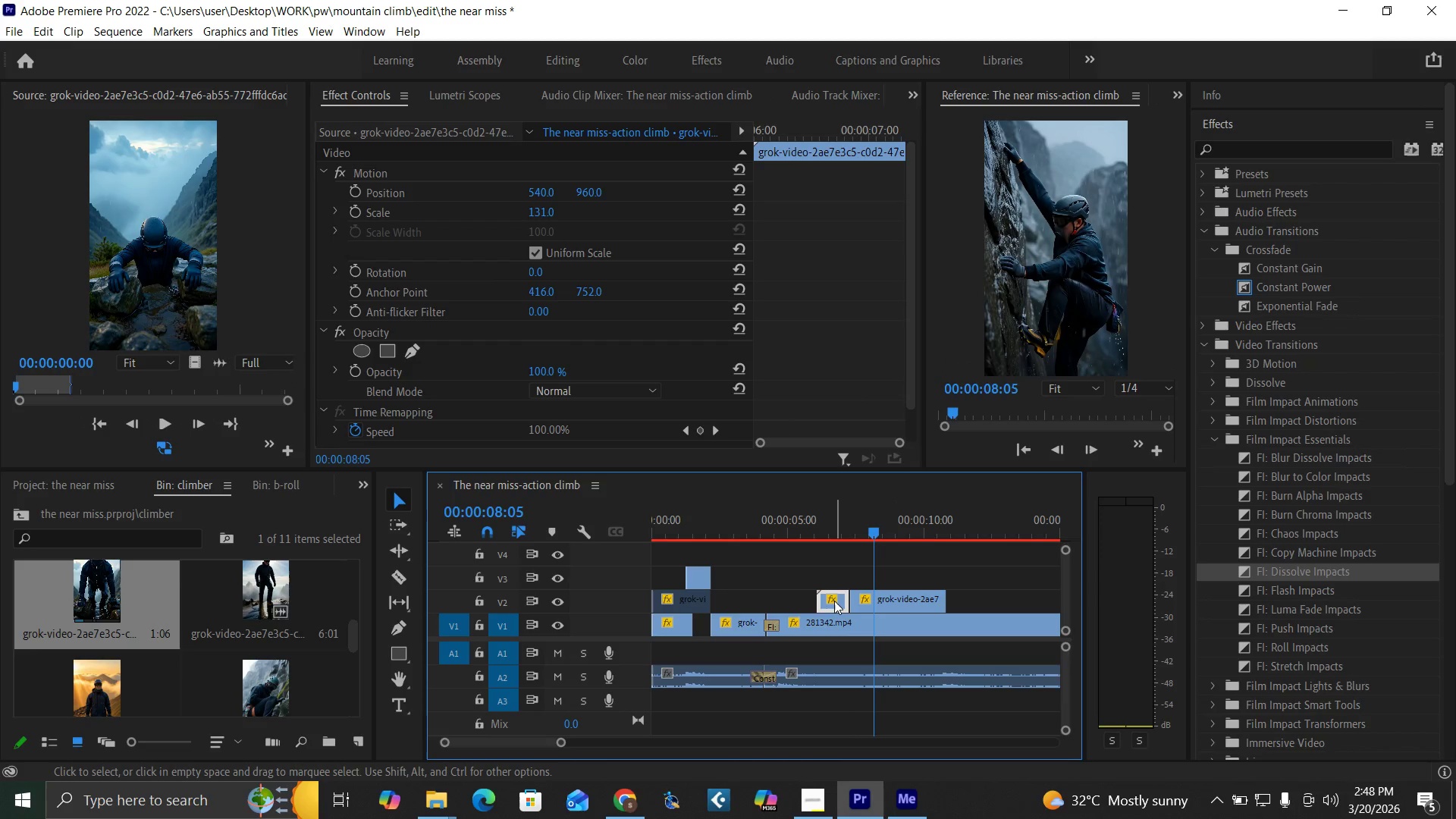 
key(Delete)
 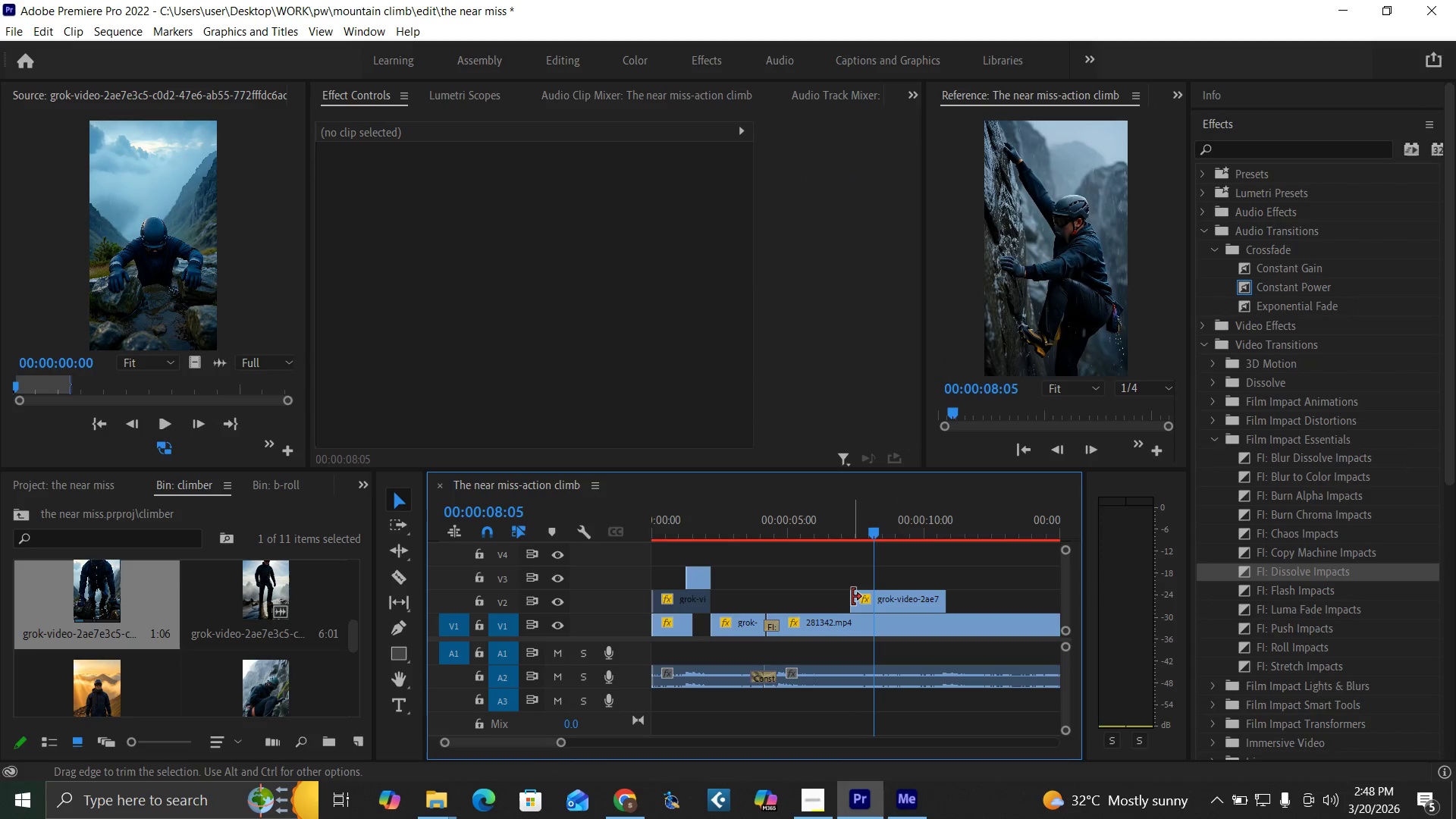 
left_click_drag(start_coordinate=[852, 597], to_coordinate=[817, 603])
 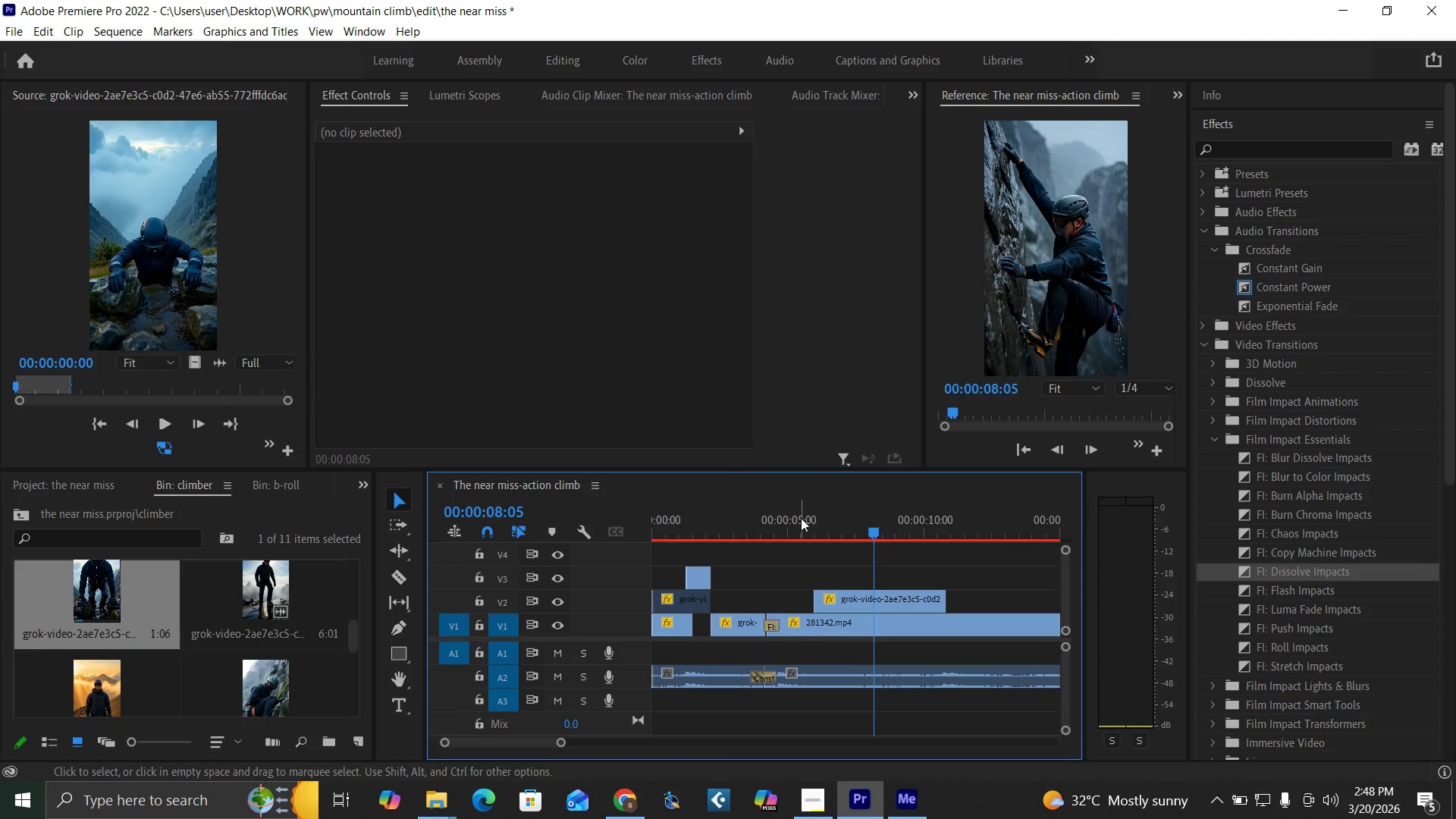 
left_click([801, 517])
 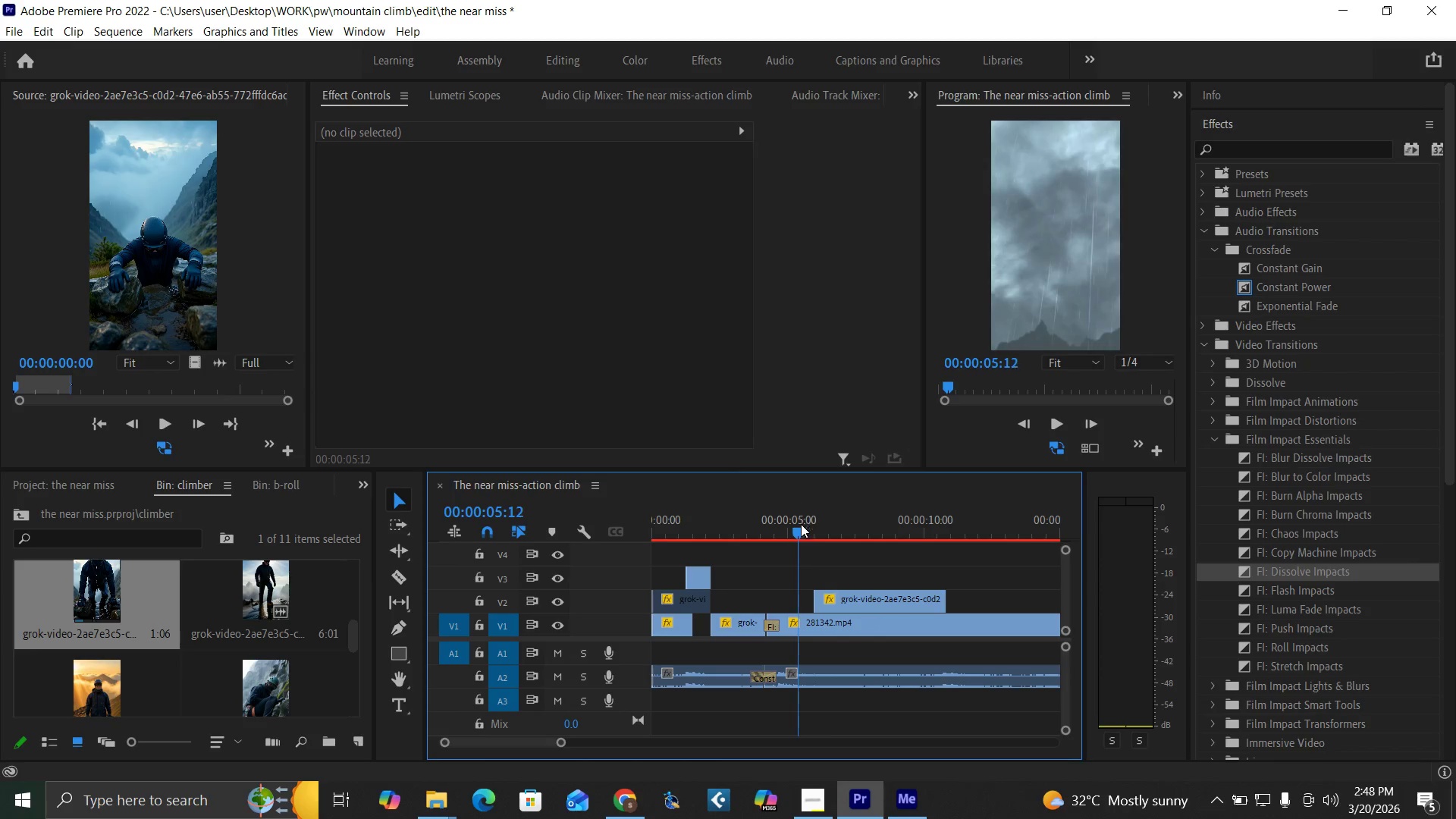 
key(Space)
 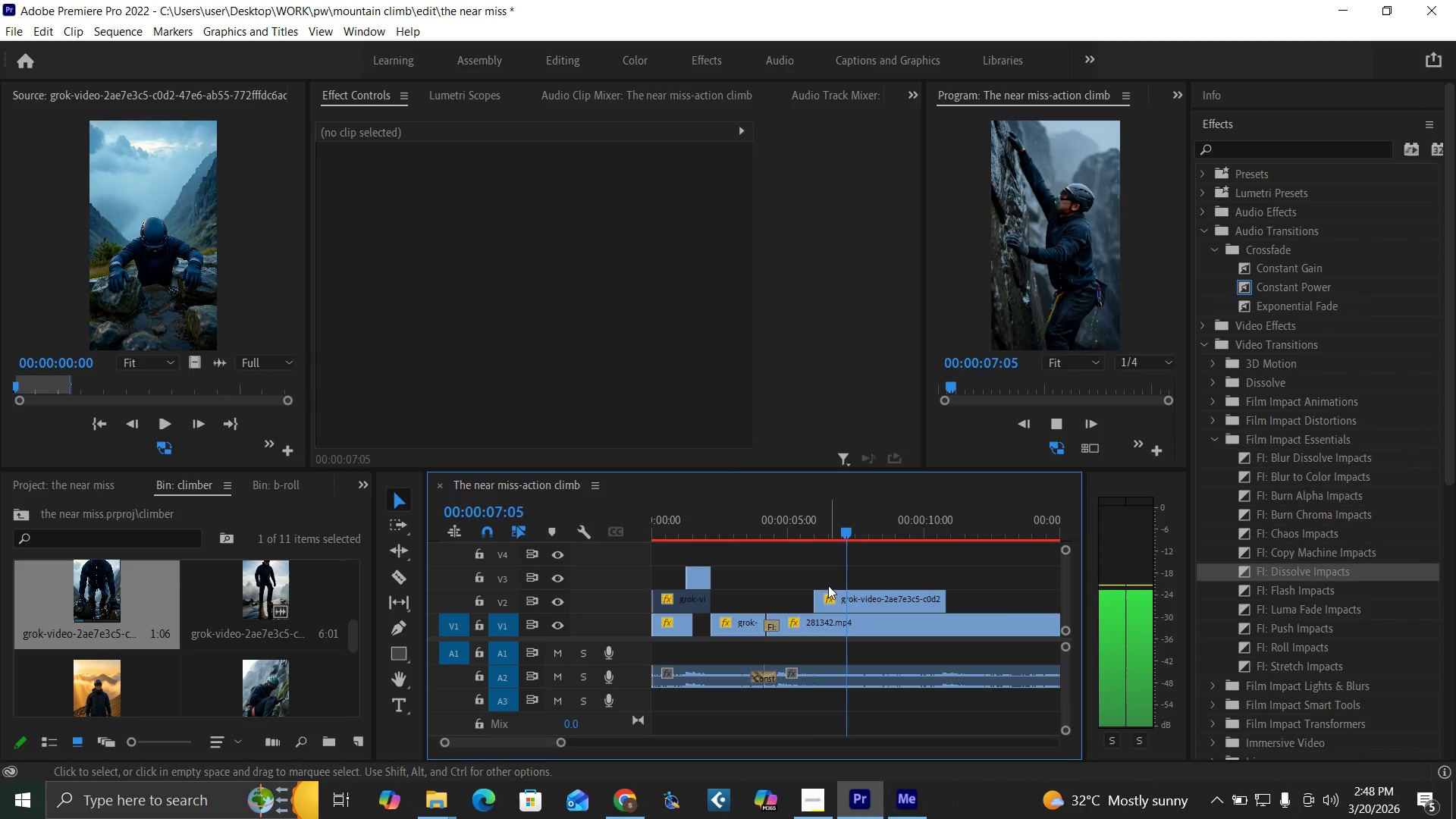 
left_click([746, 525])
 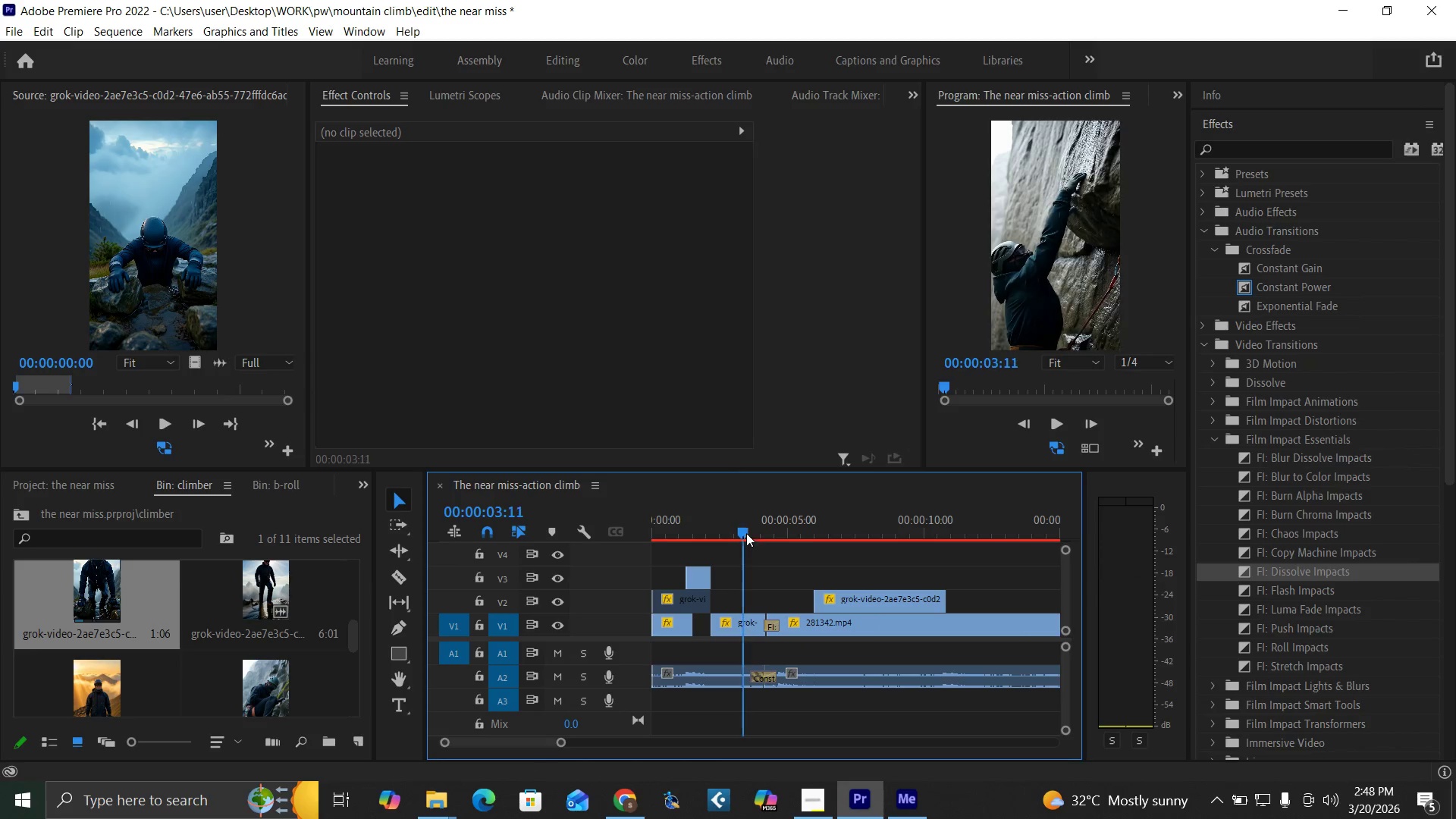 
key(Space)
 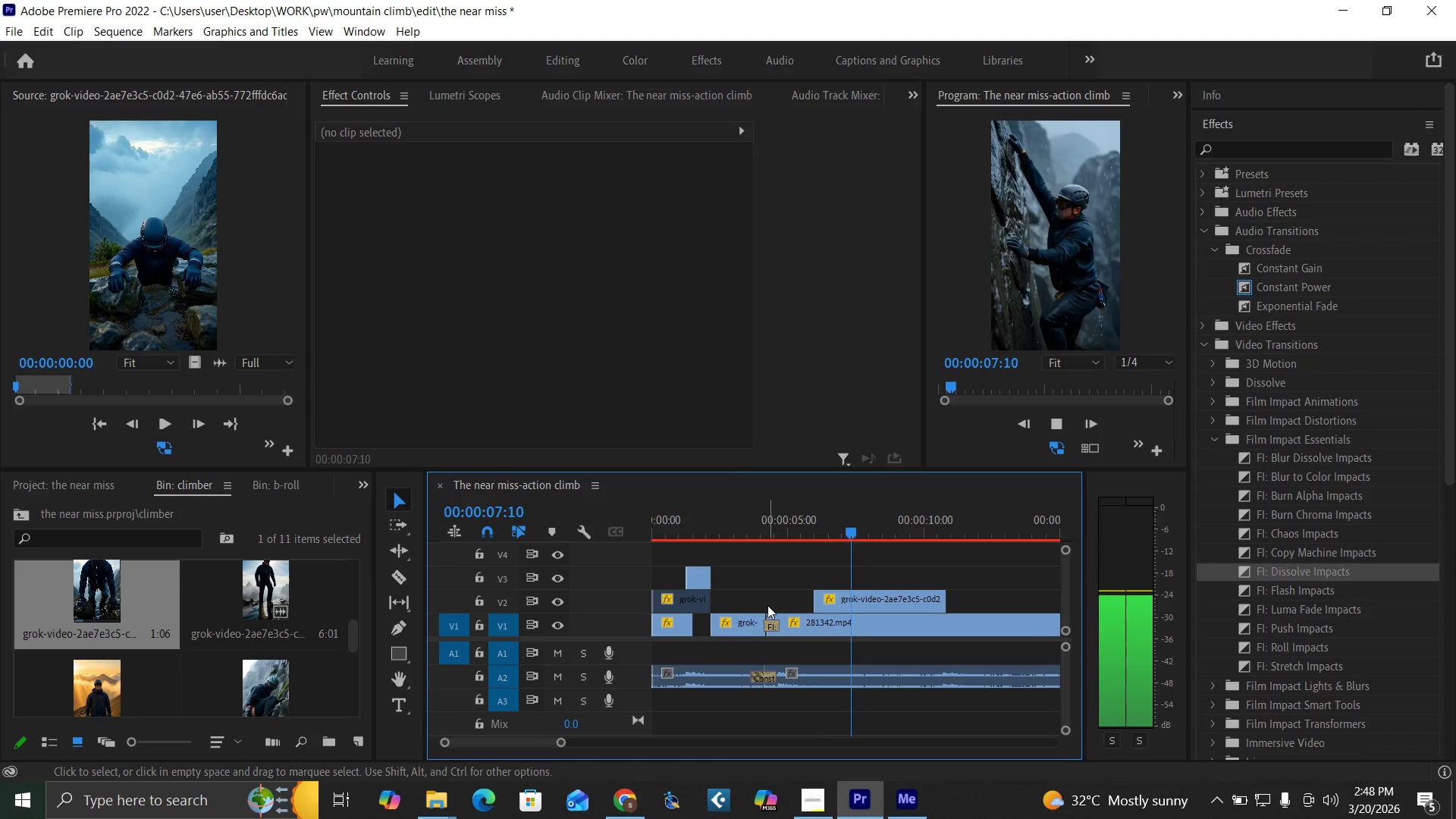 
wait(9.31)
 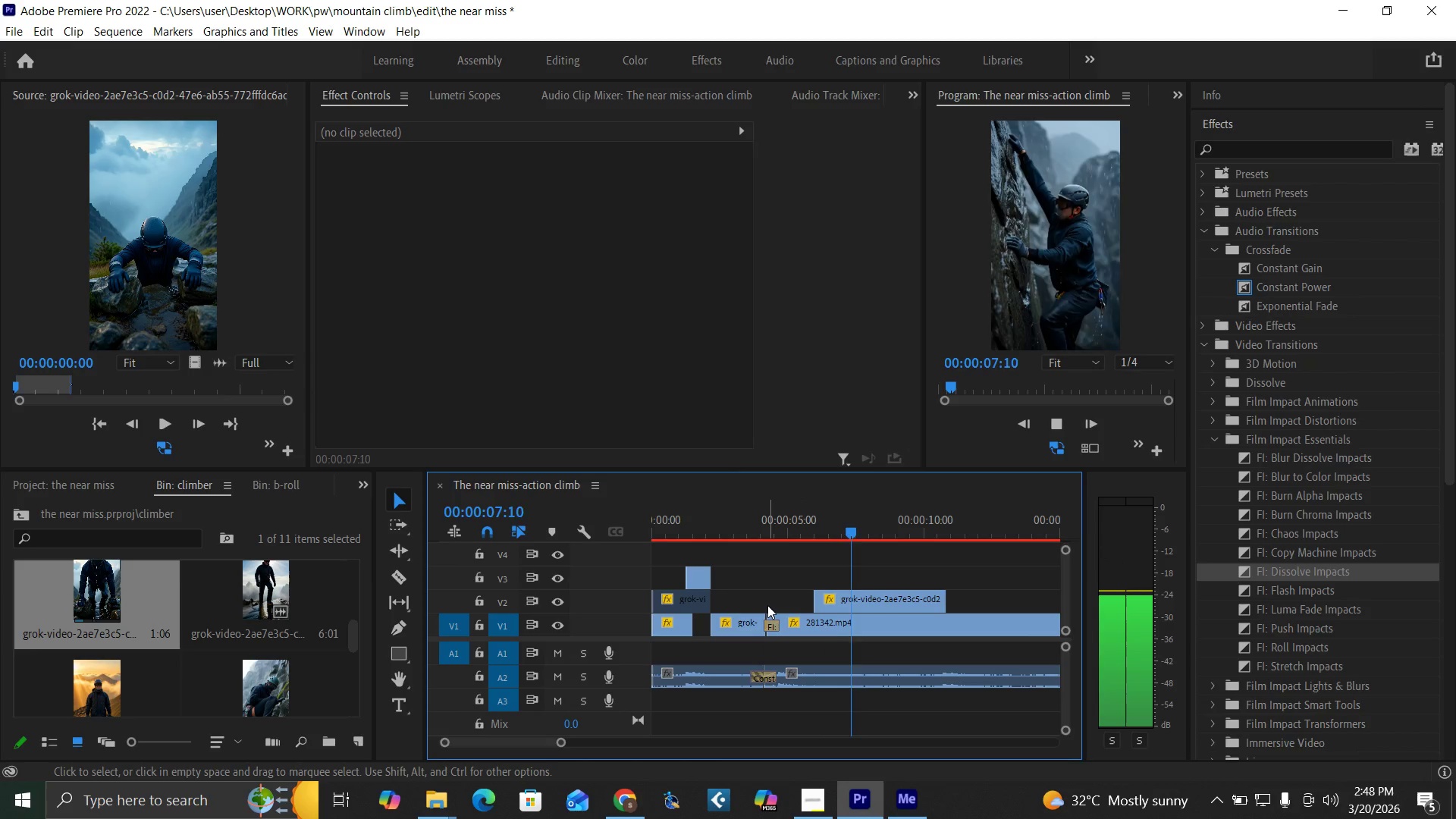 
key(Space)
 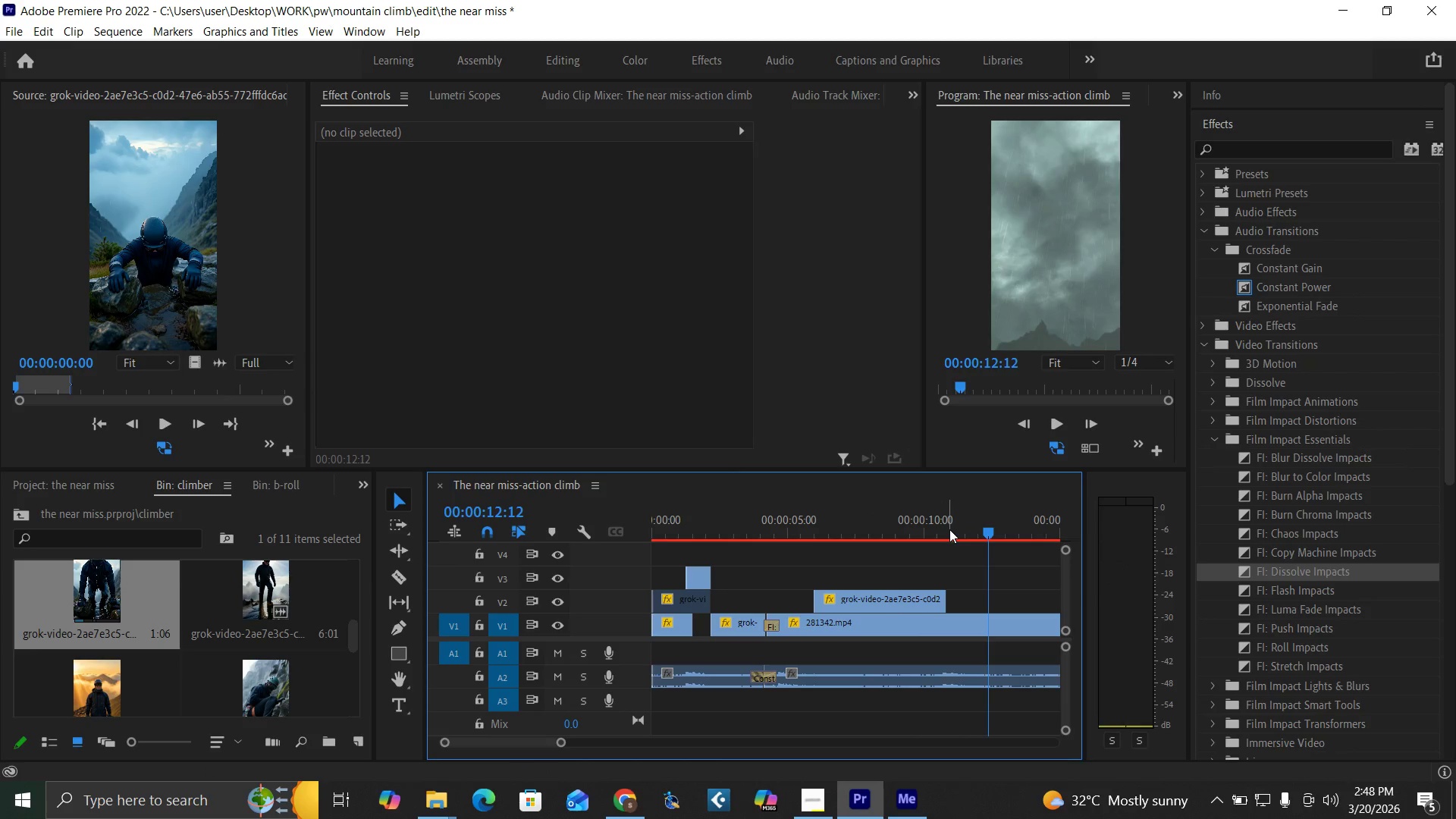 
key(C)
 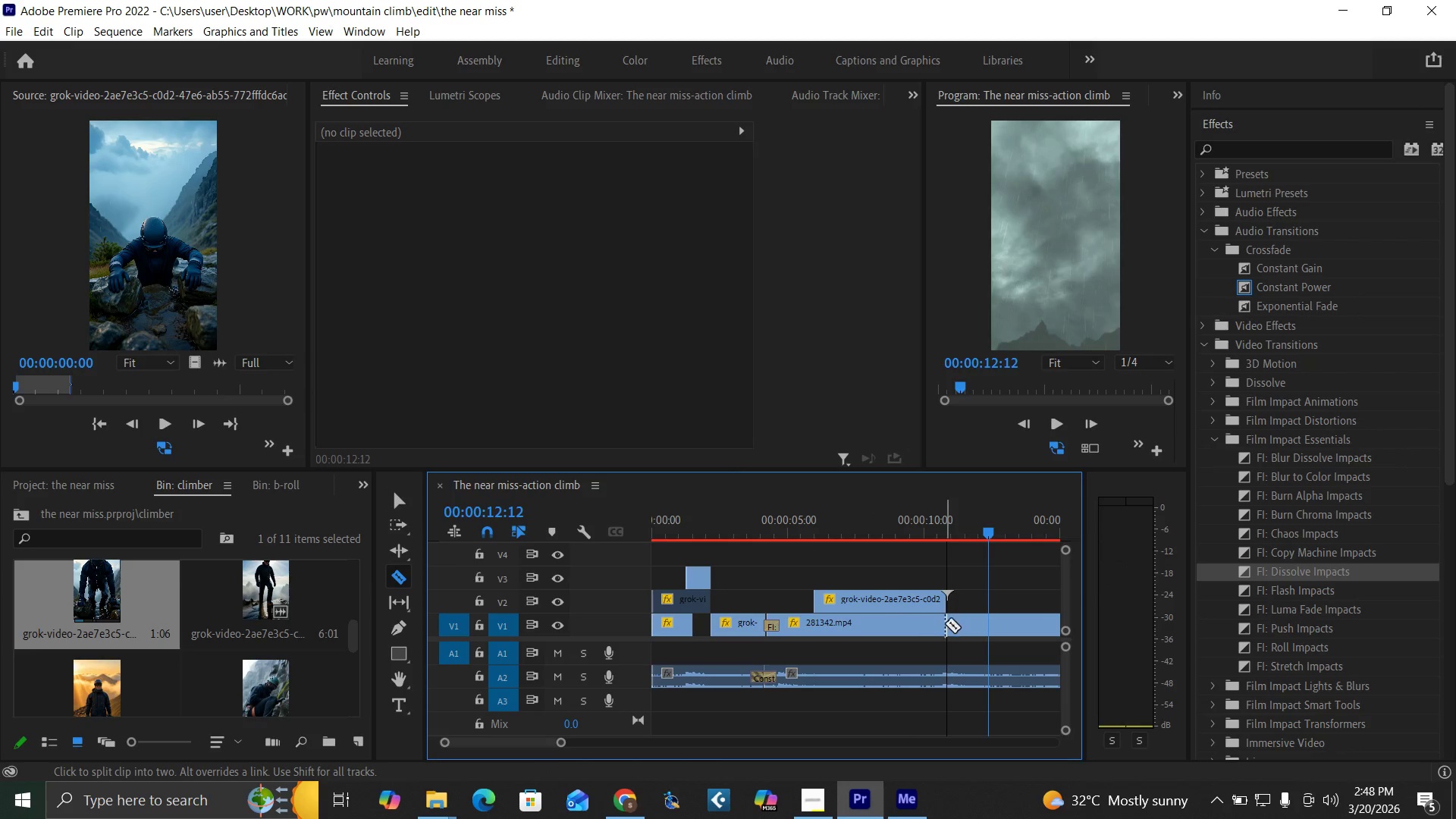 
left_click([945, 623])
 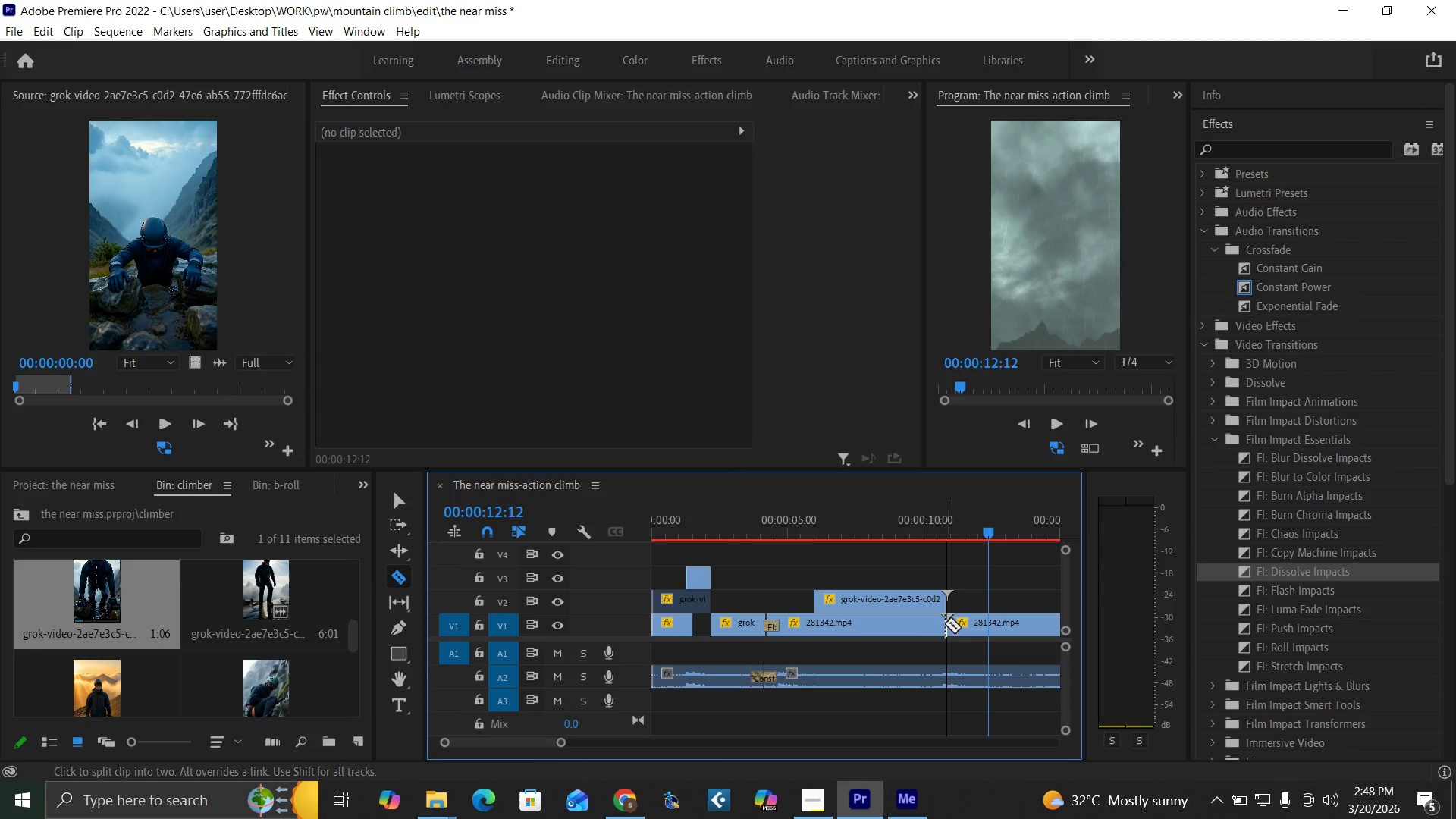 
key(V)
 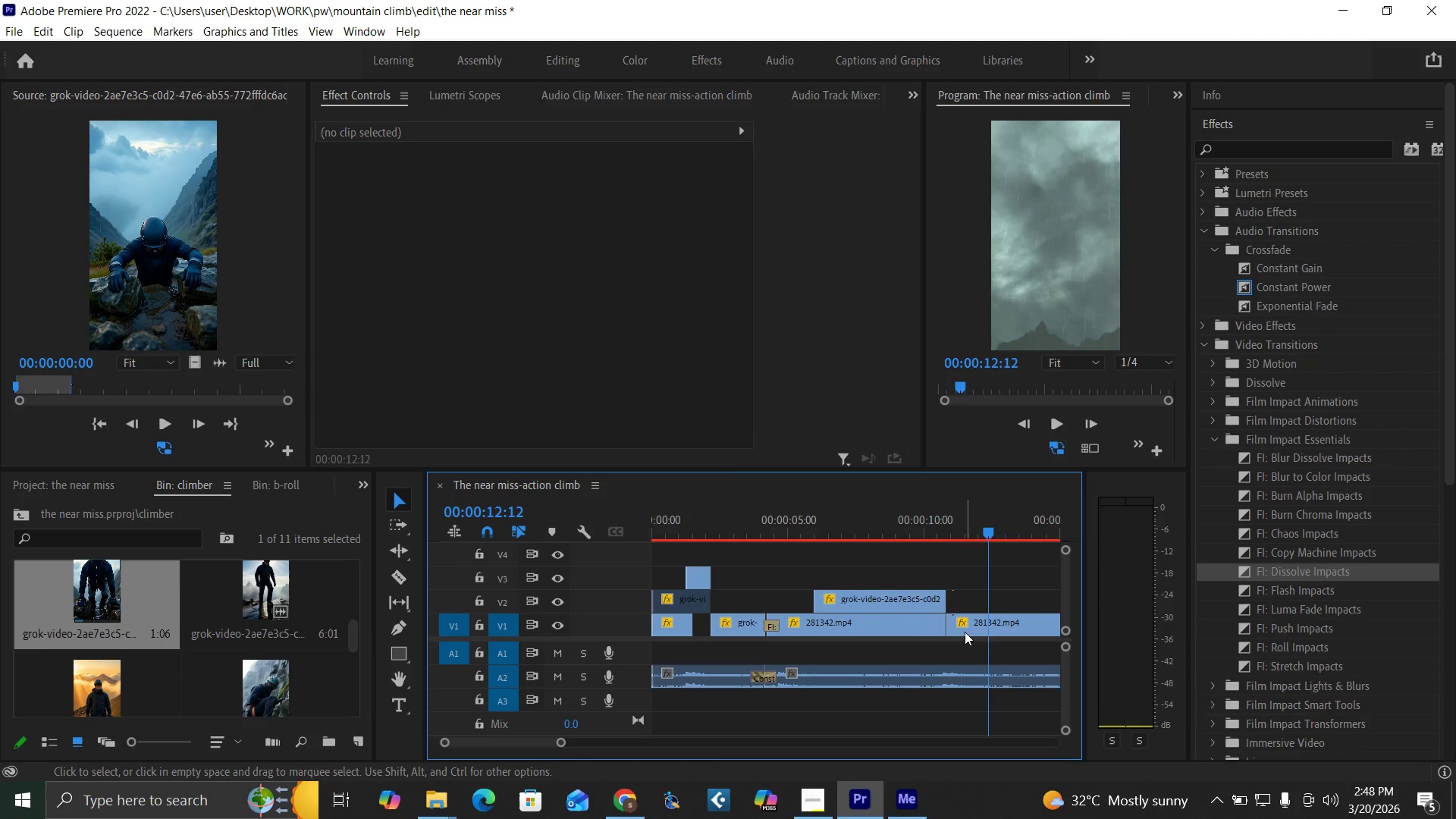 
left_click([965, 632])
 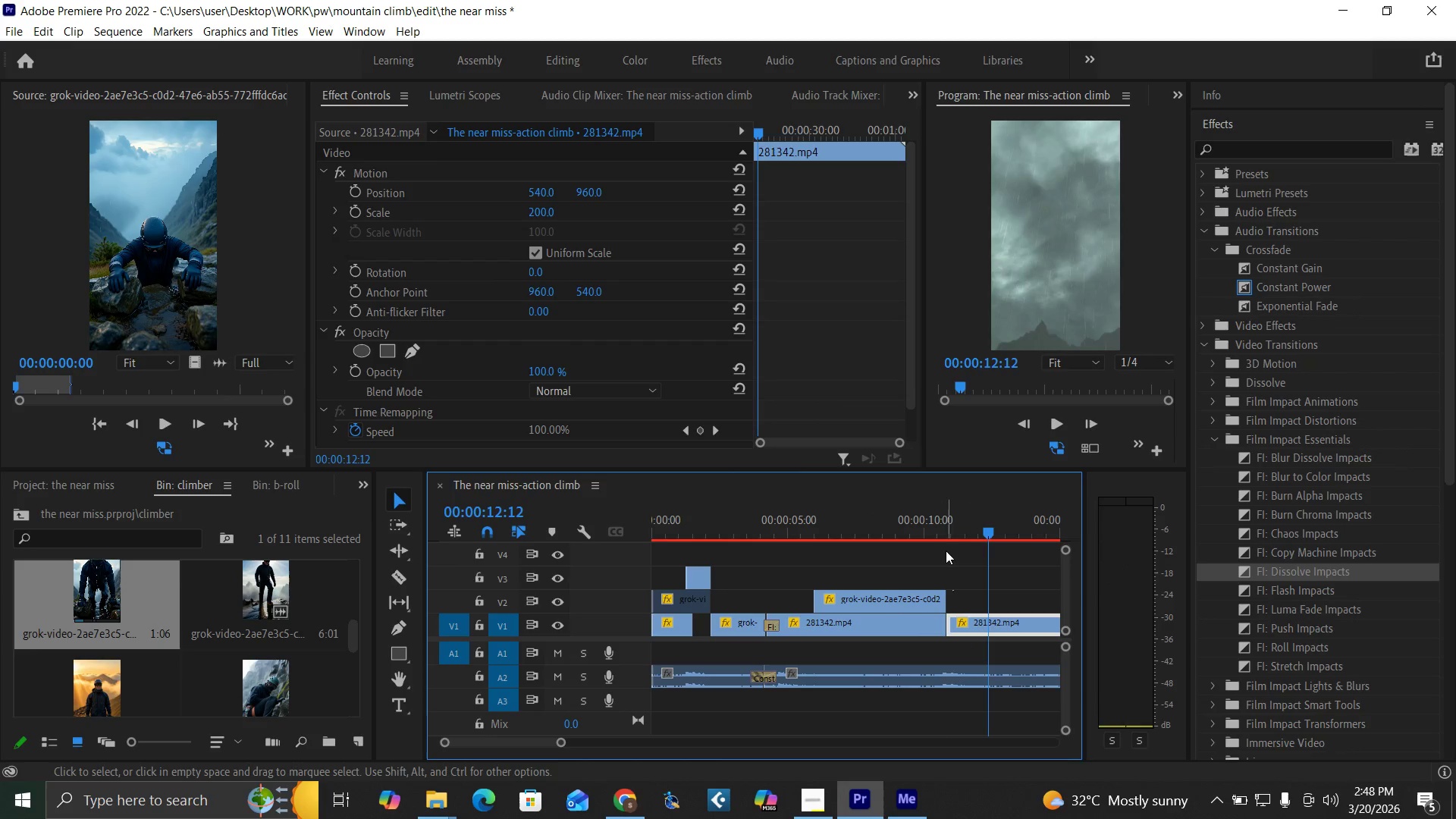 
left_click_drag(start_coordinate=[972, 526], to_coordinate=[958, 533])
 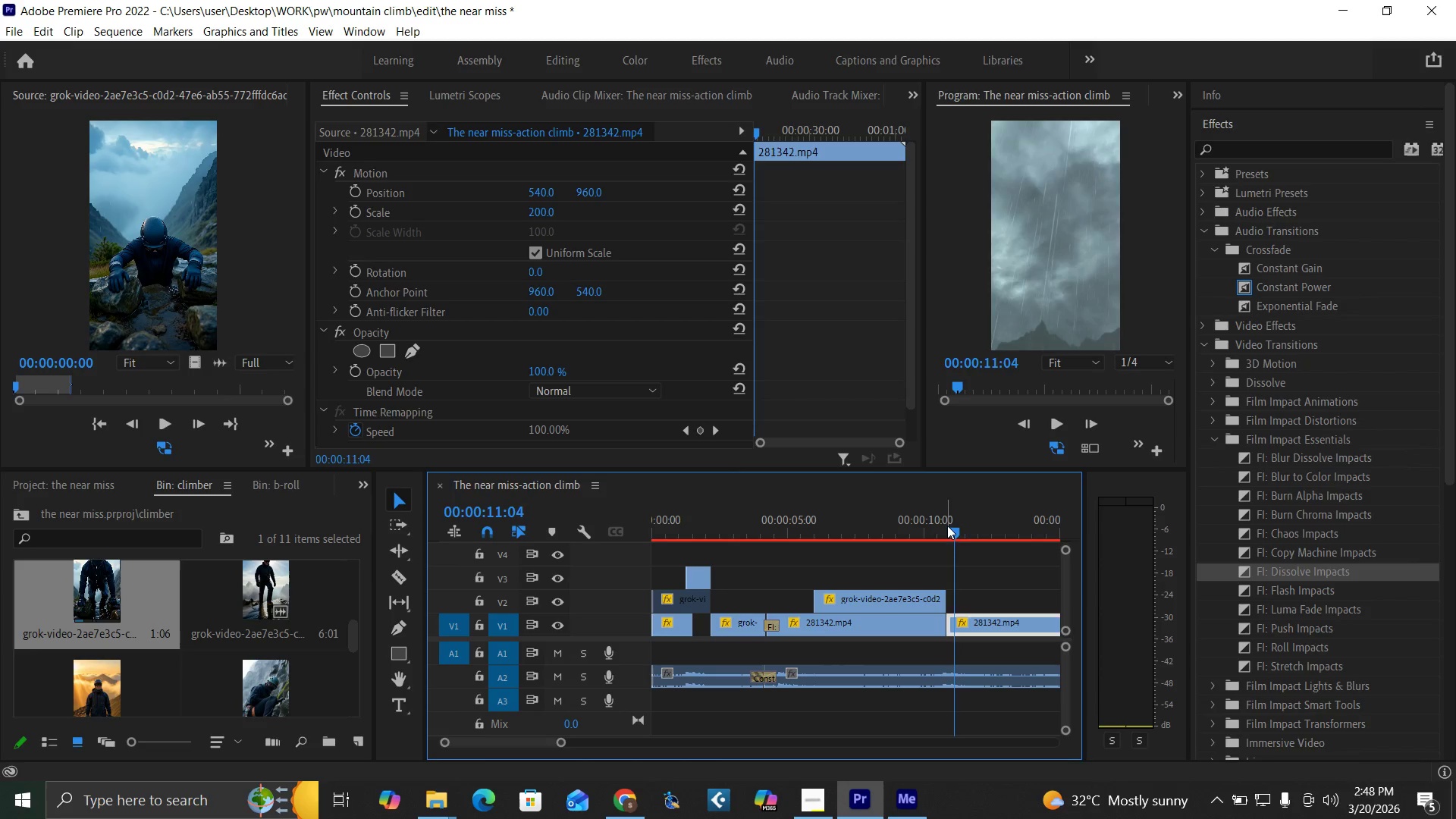 
left_click([946, 523])
 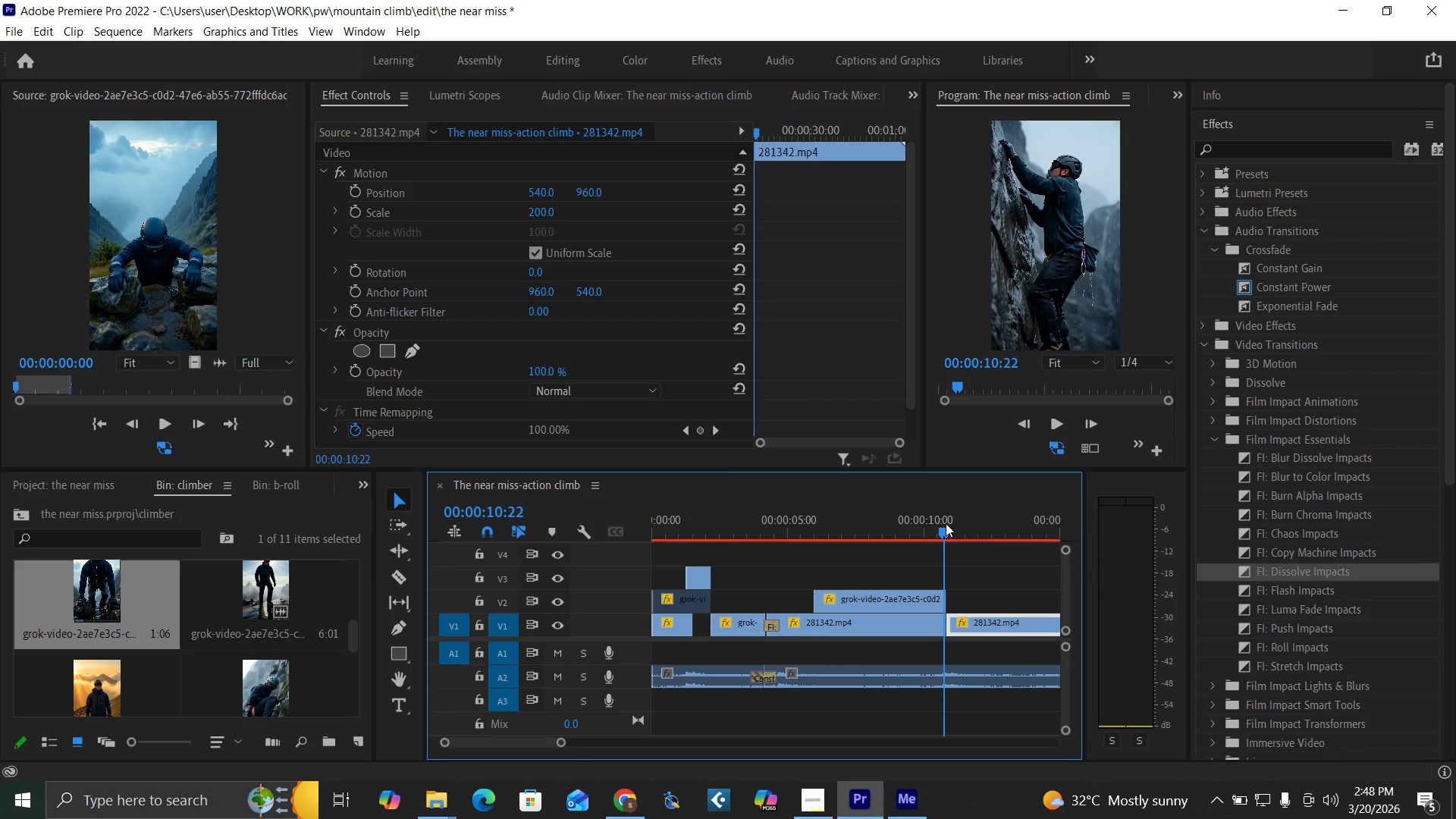 
key(Space)
 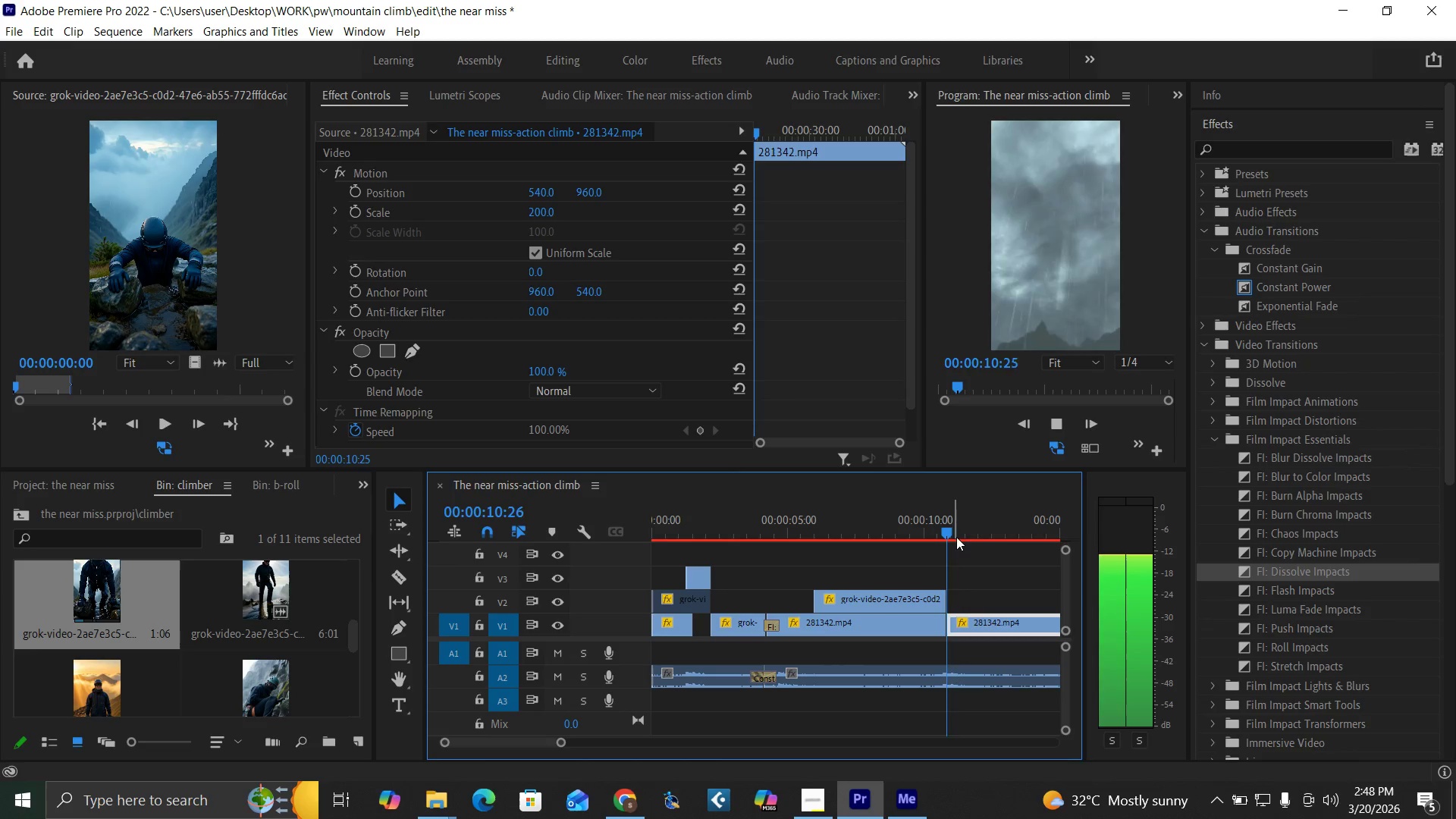 
key(Space)
 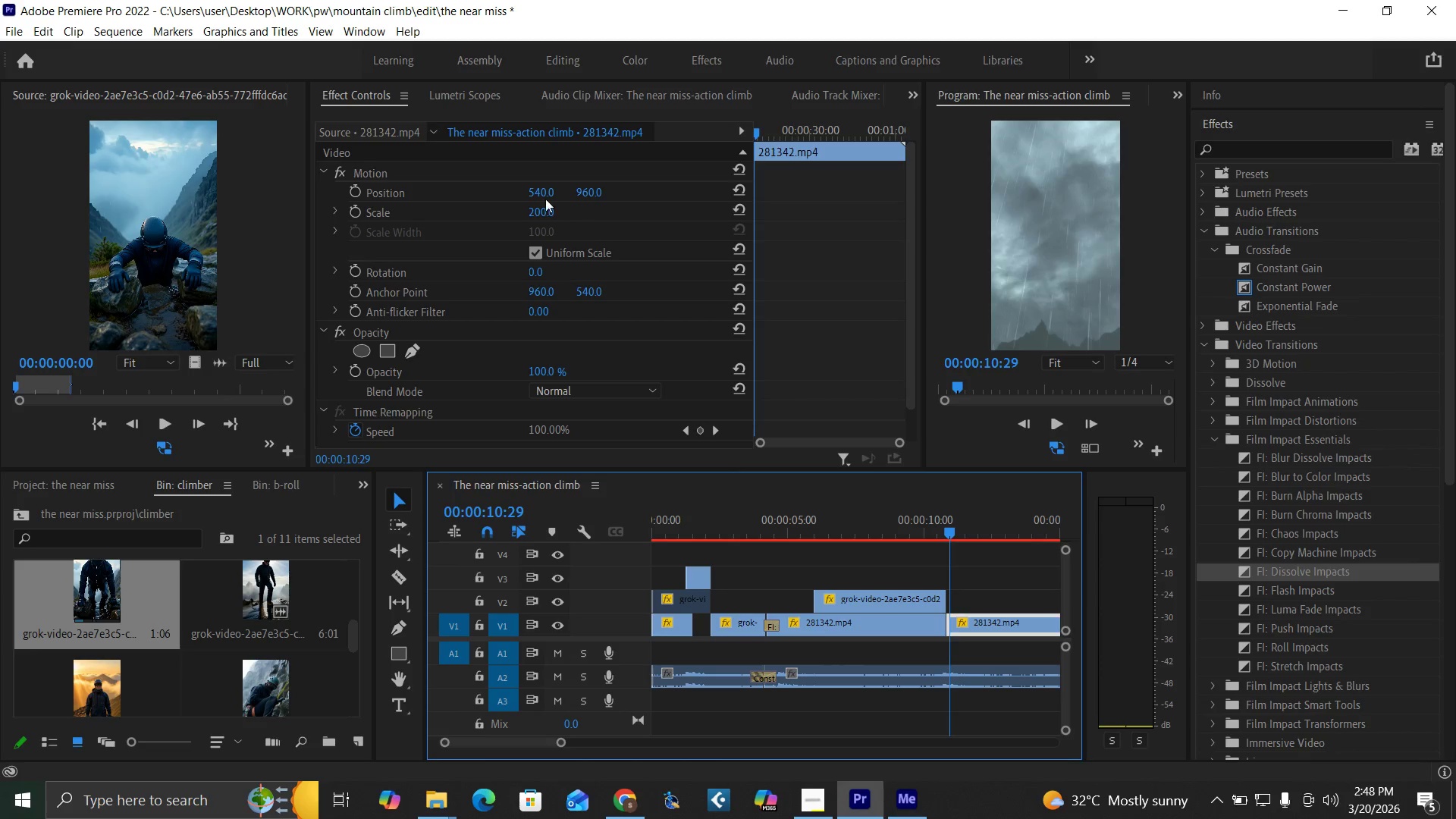 
left_click_drag(start_coordinate=[534, 192], to_coordinate=[1383, 33])
 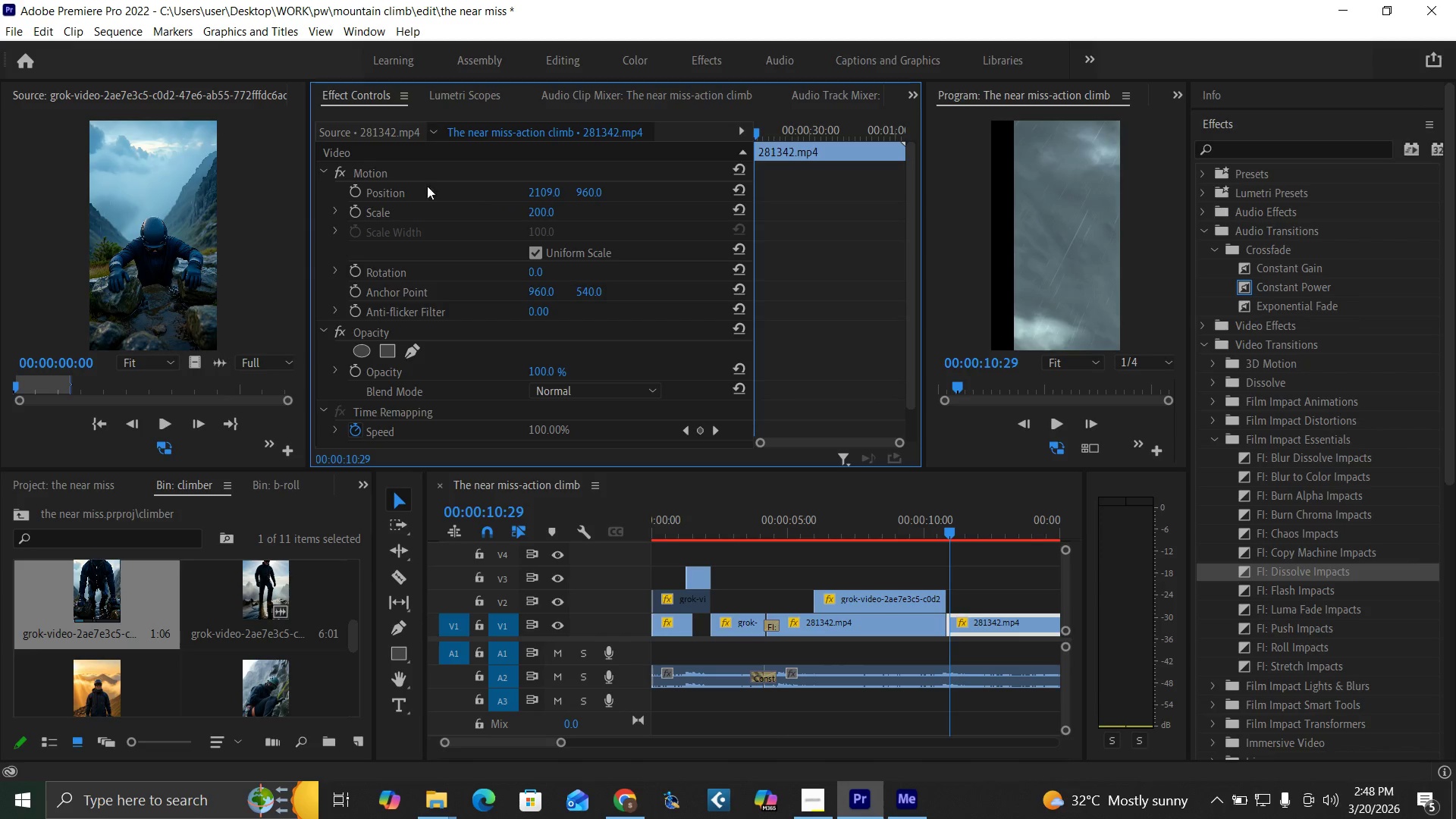 
key(Control+Z)
 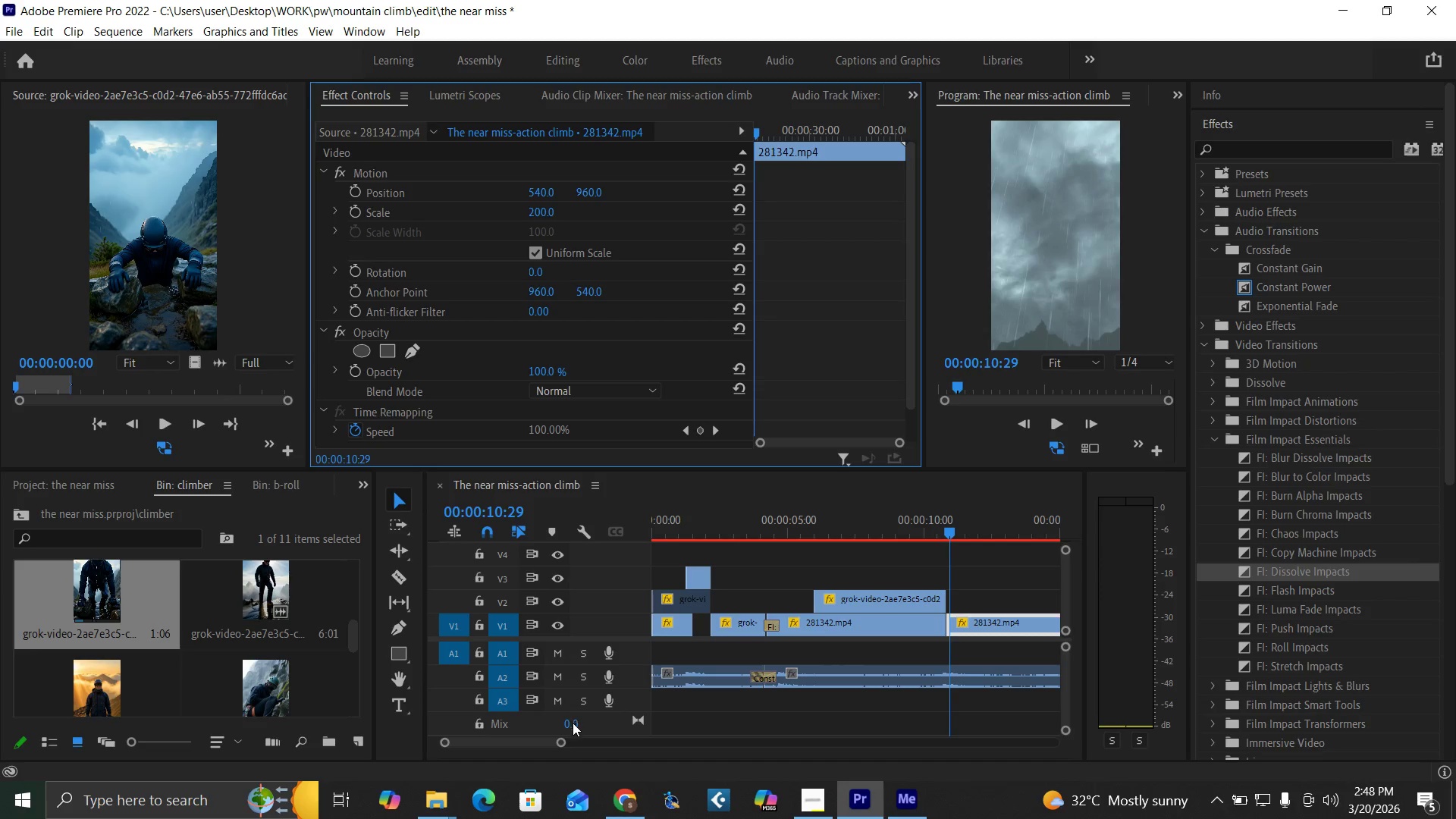 
left_click_drag(start_coordinate=[561, 744], to_coordinate=[598, 755])
 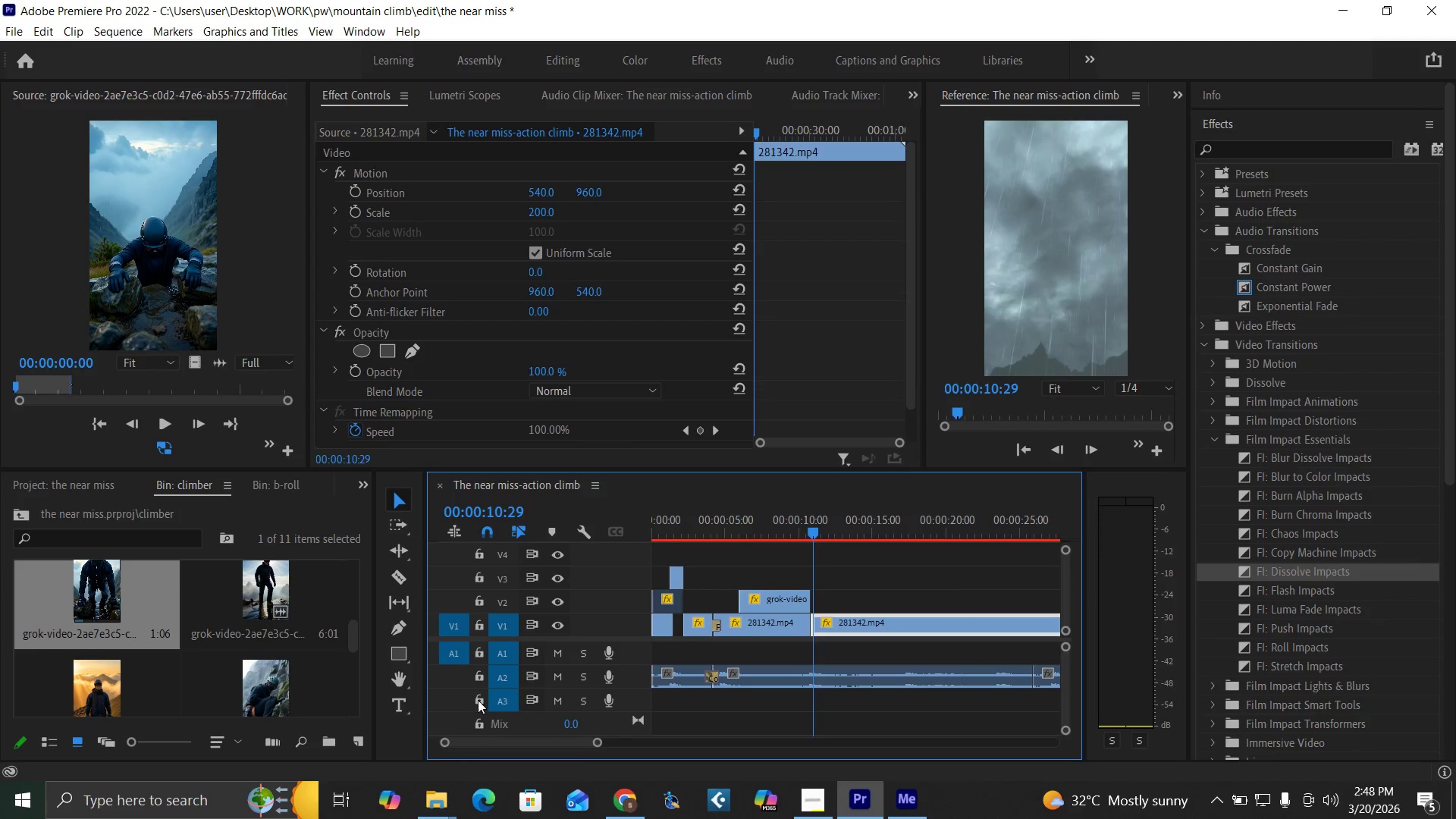 
key(Space)
 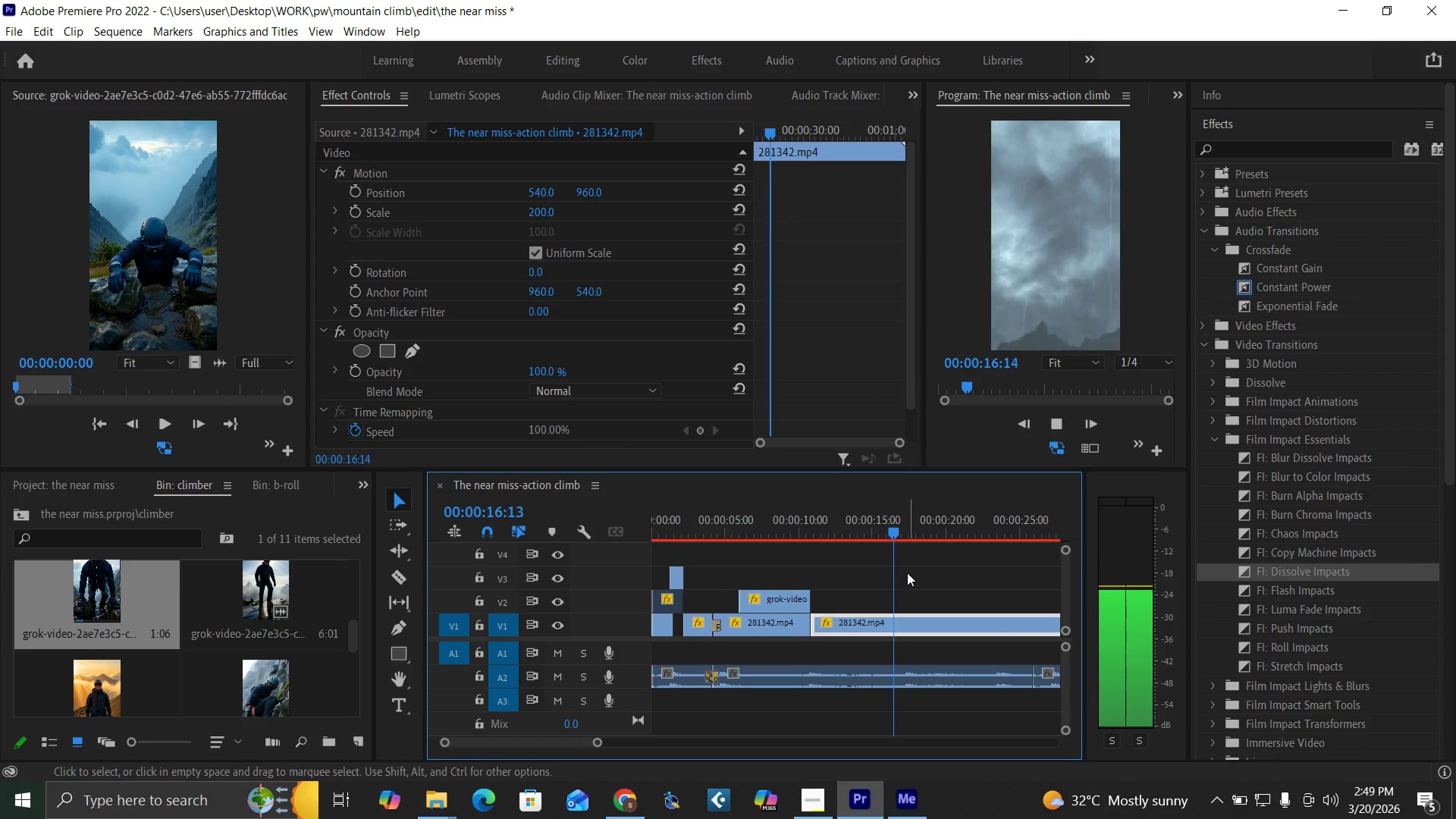 
wait(7.45)
 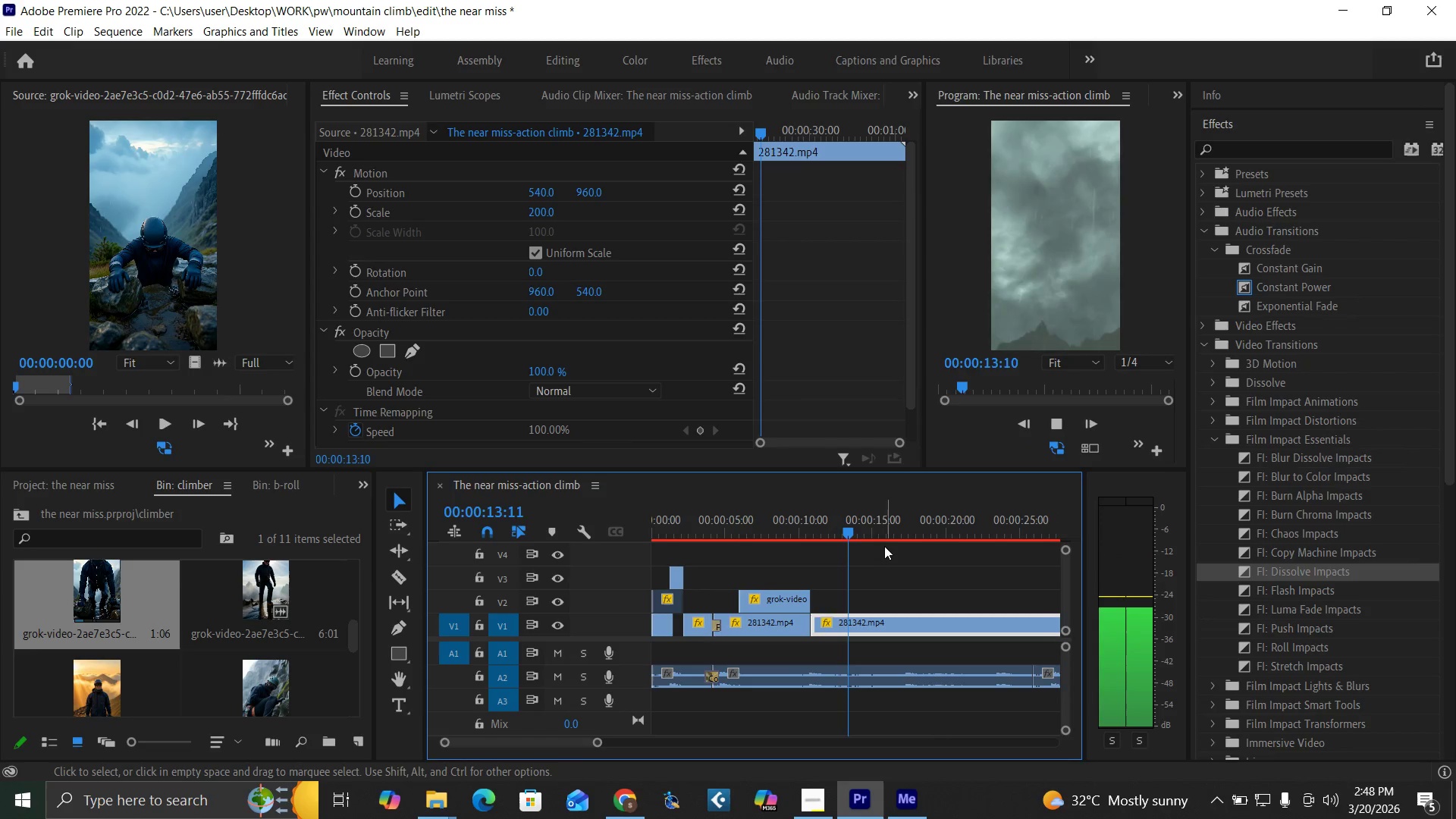 
key(Space)
 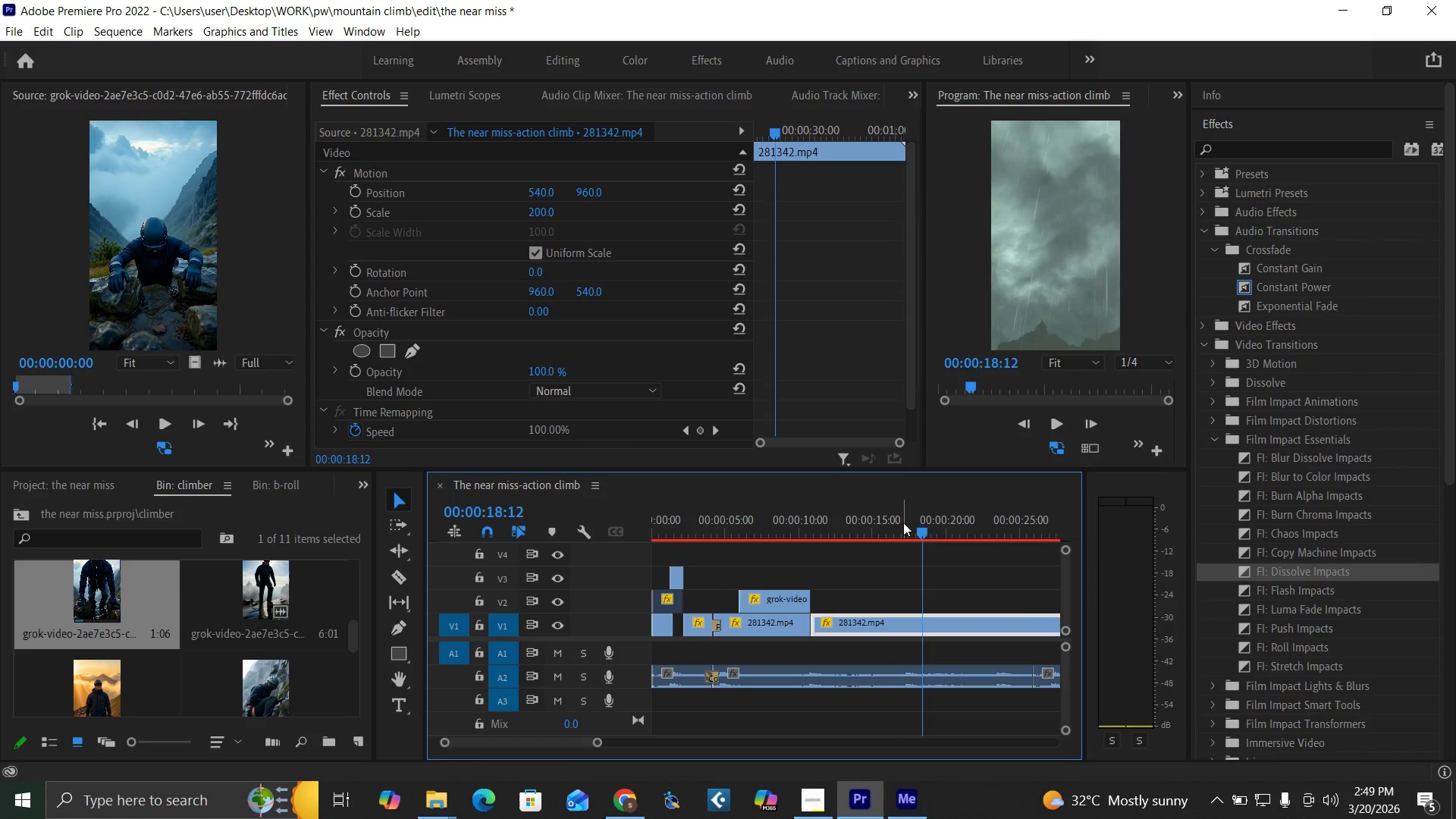 
left_click_drag(start_coordinate=[903, 520], to_coordinate=[913, 530])
 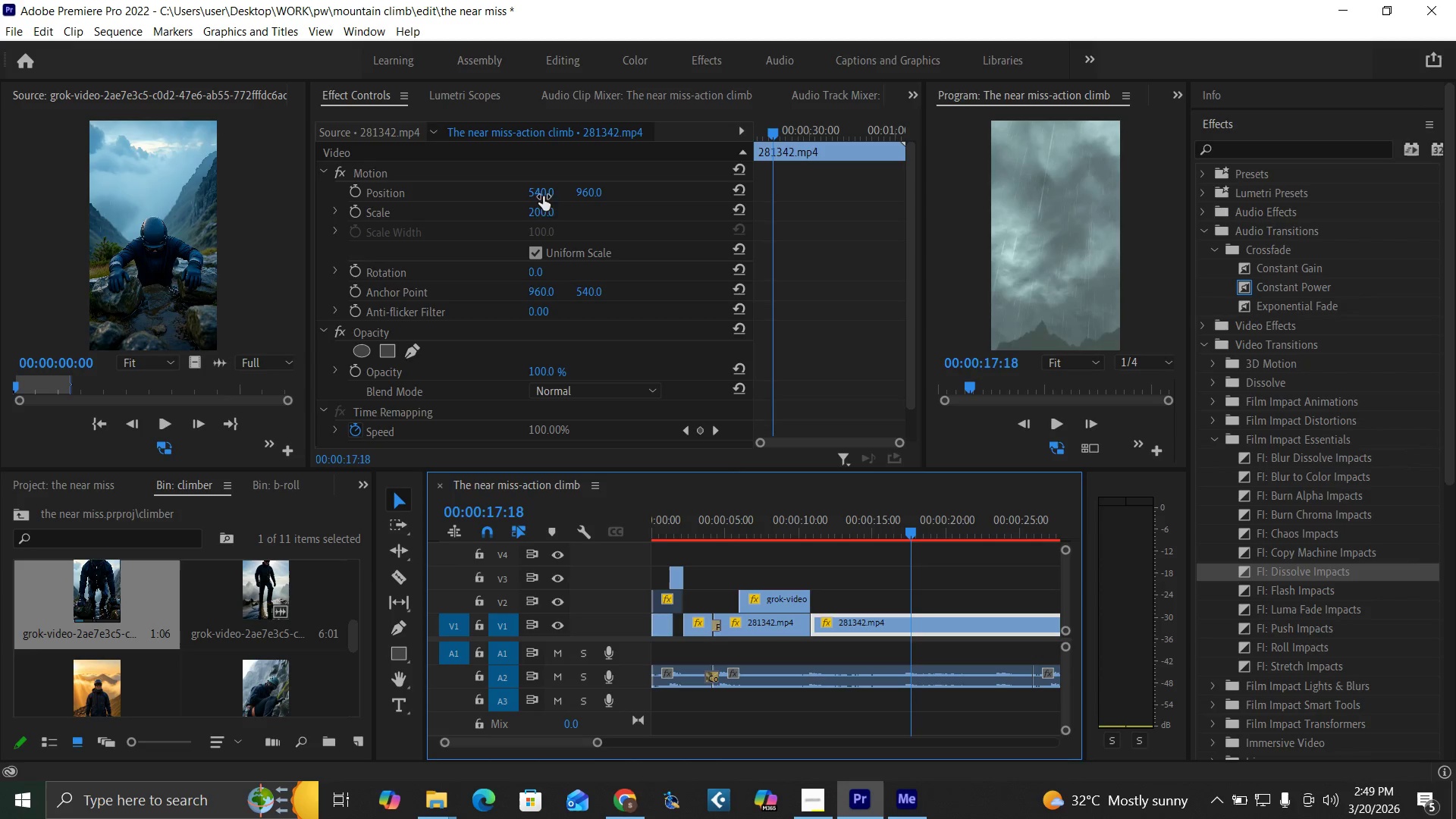 
left_click_drag(start_coordinate=[534, 187], to_coordinate=[471, 249])
 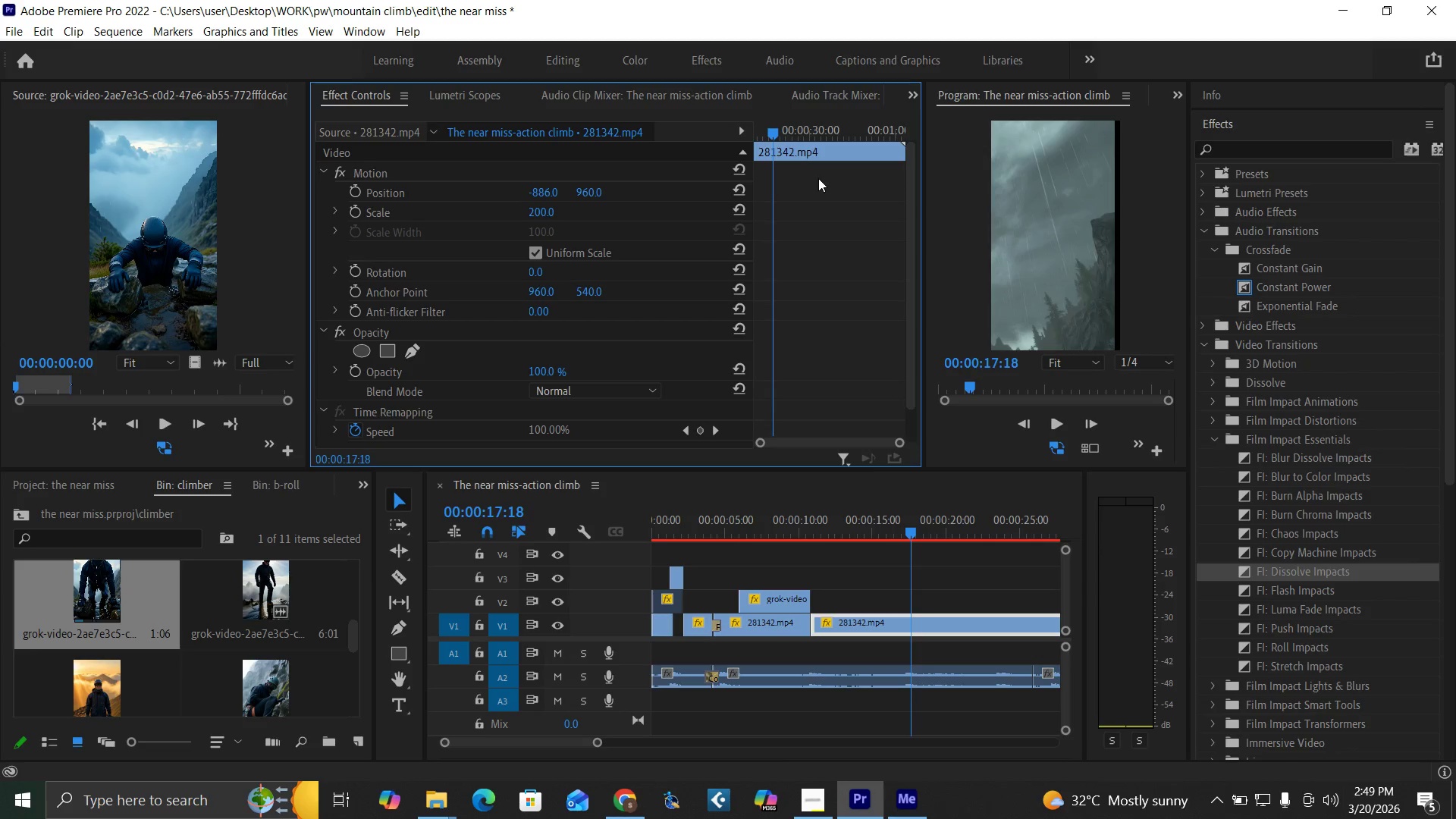 
key(Control+Z)
 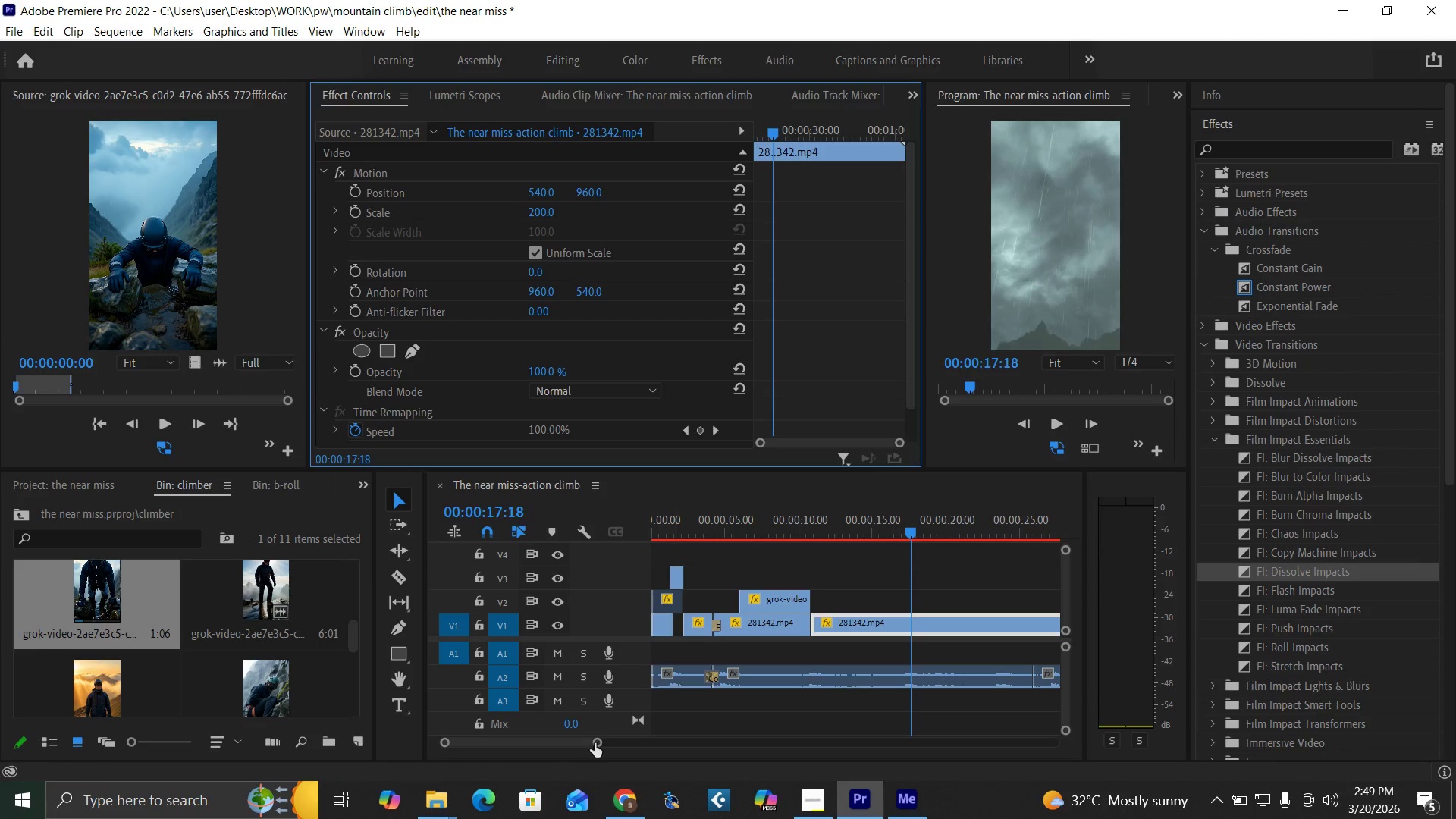 
left_click_drag(start_coordinate=[598, 742], to_coordinate=[644, 755])
 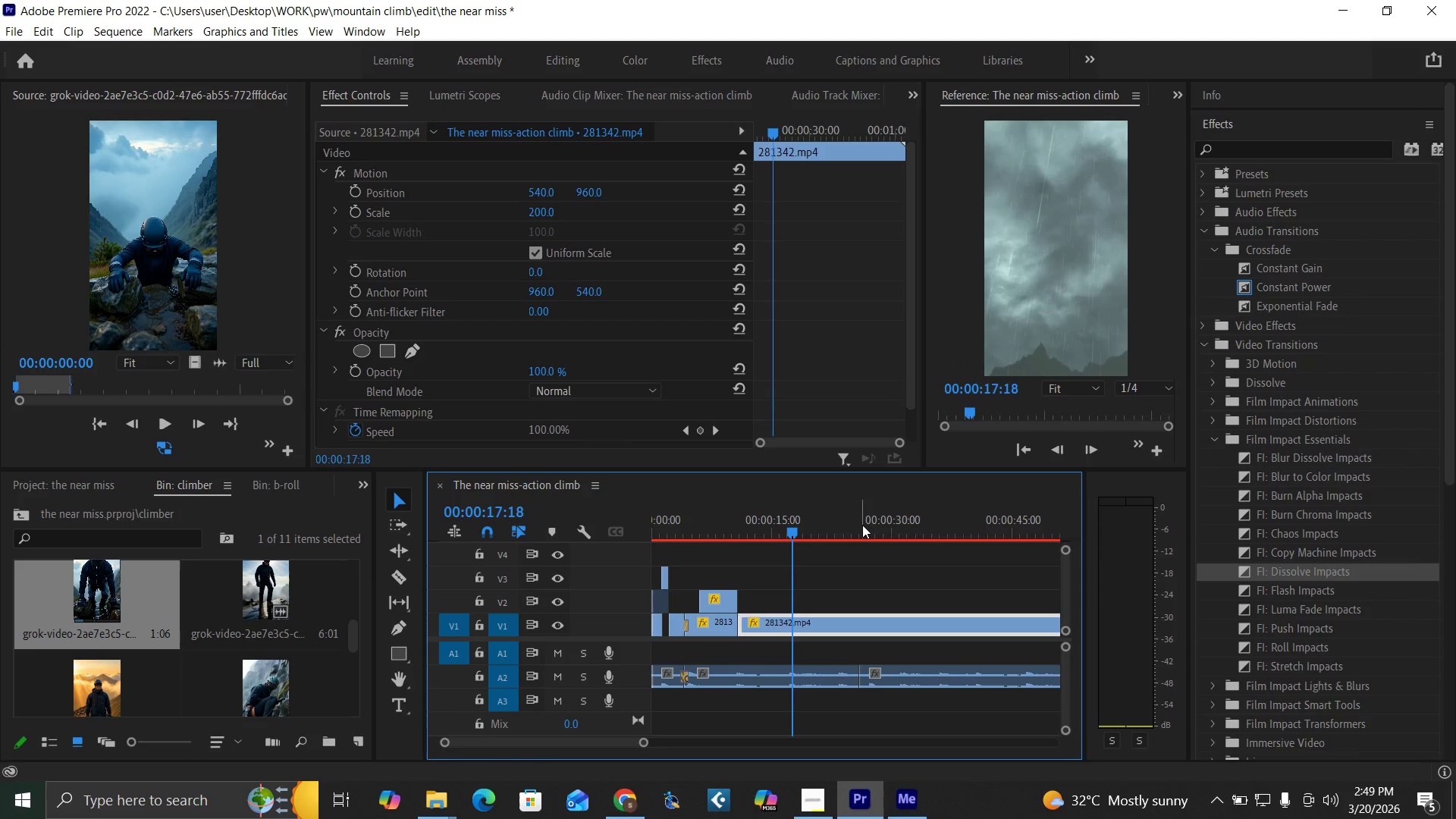 
left_click([861, 525])
 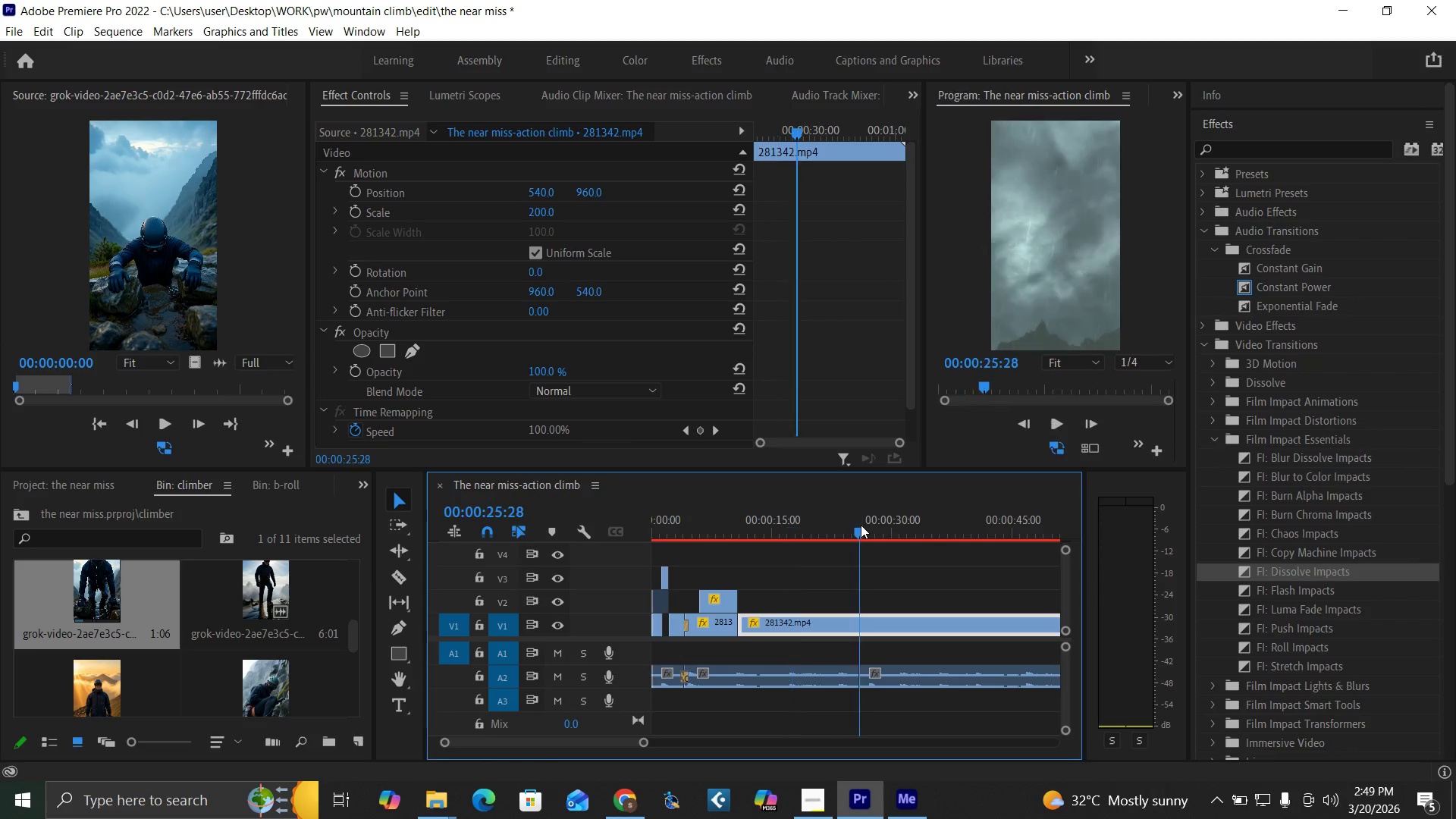 
key(Space)
 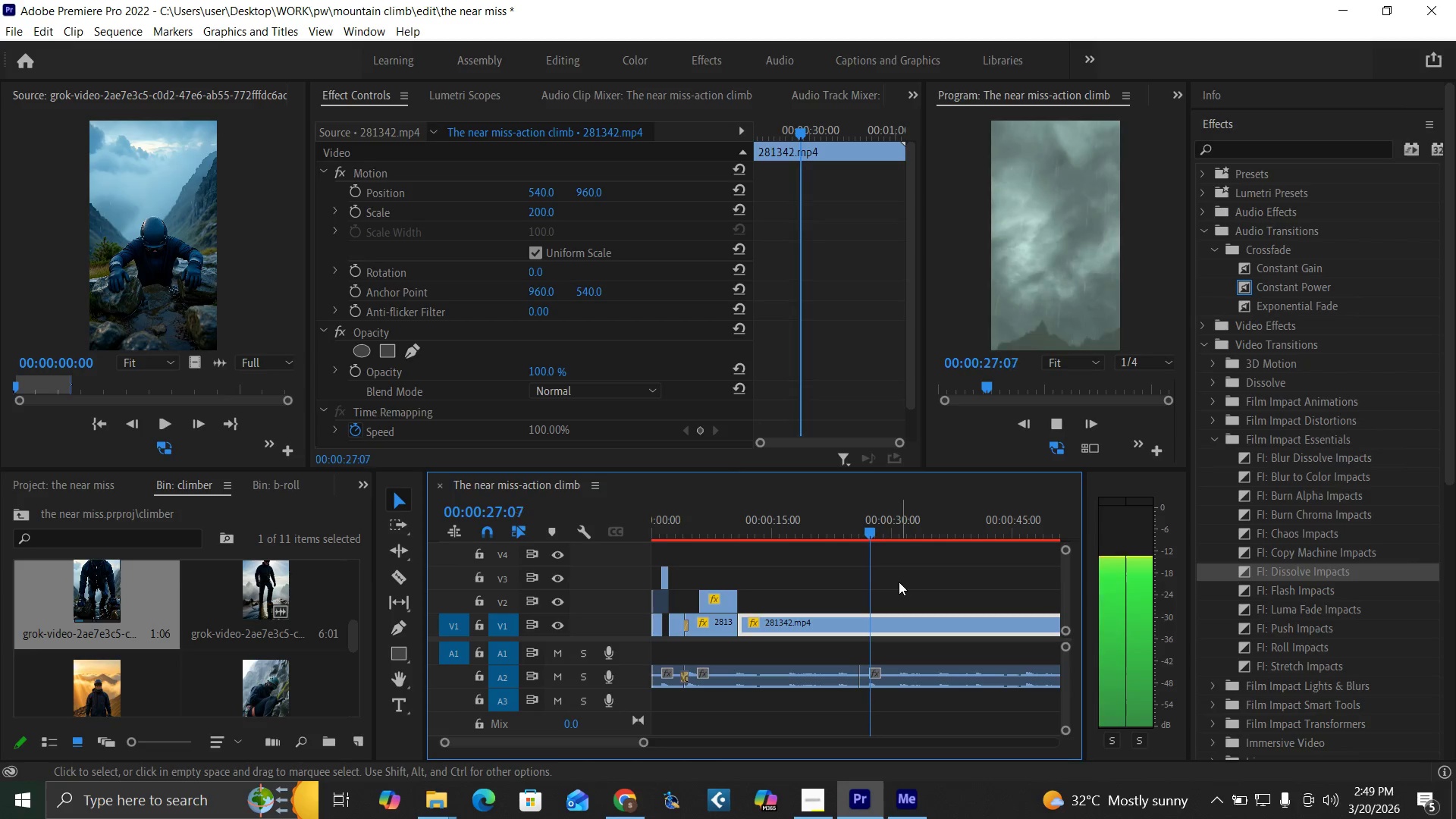 
key(Space)
 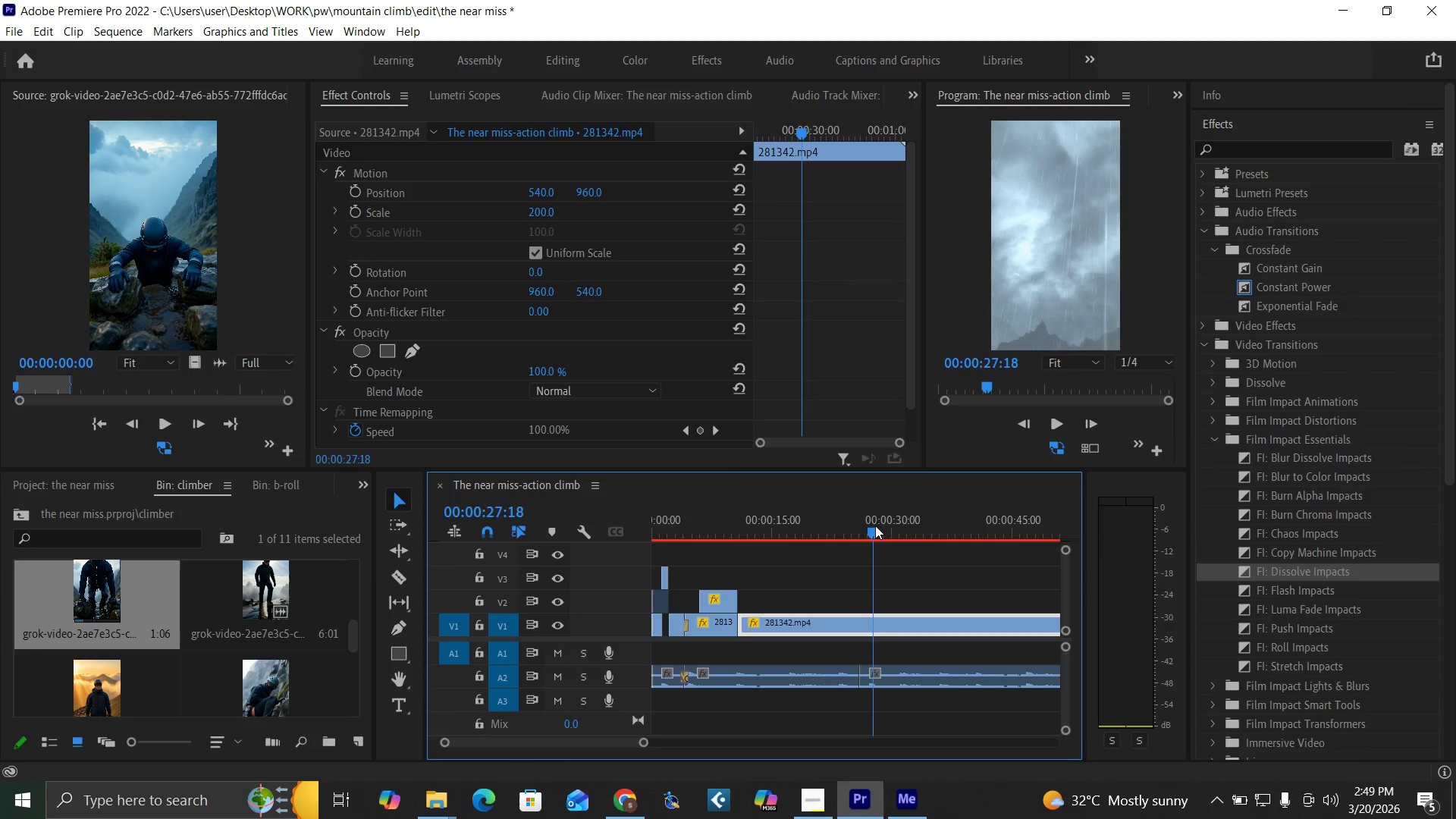 
left_click_drag(start_coordinate=[547, 189], to_coordinate=[500, 250])
 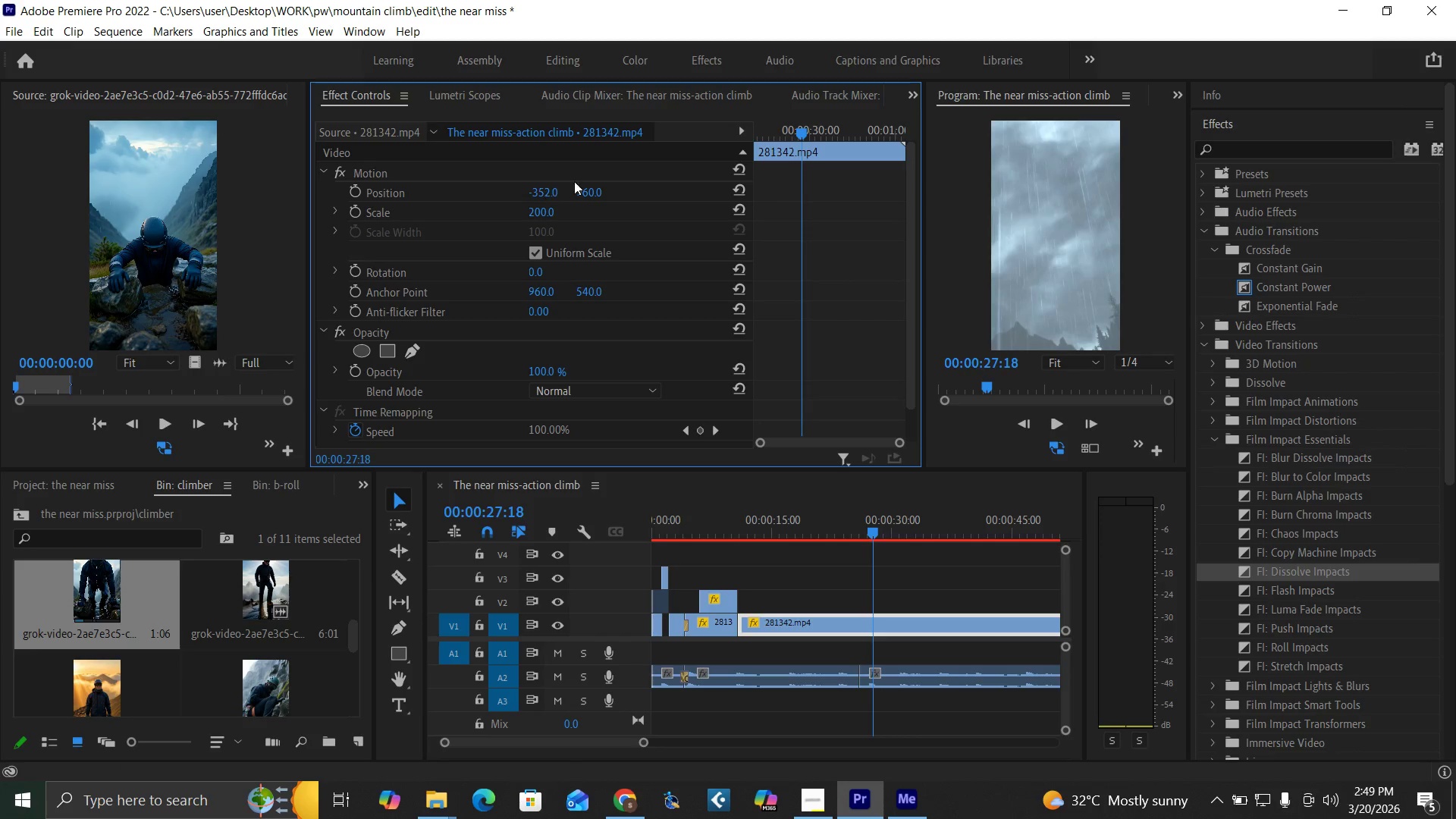 
key(Control+Z)
 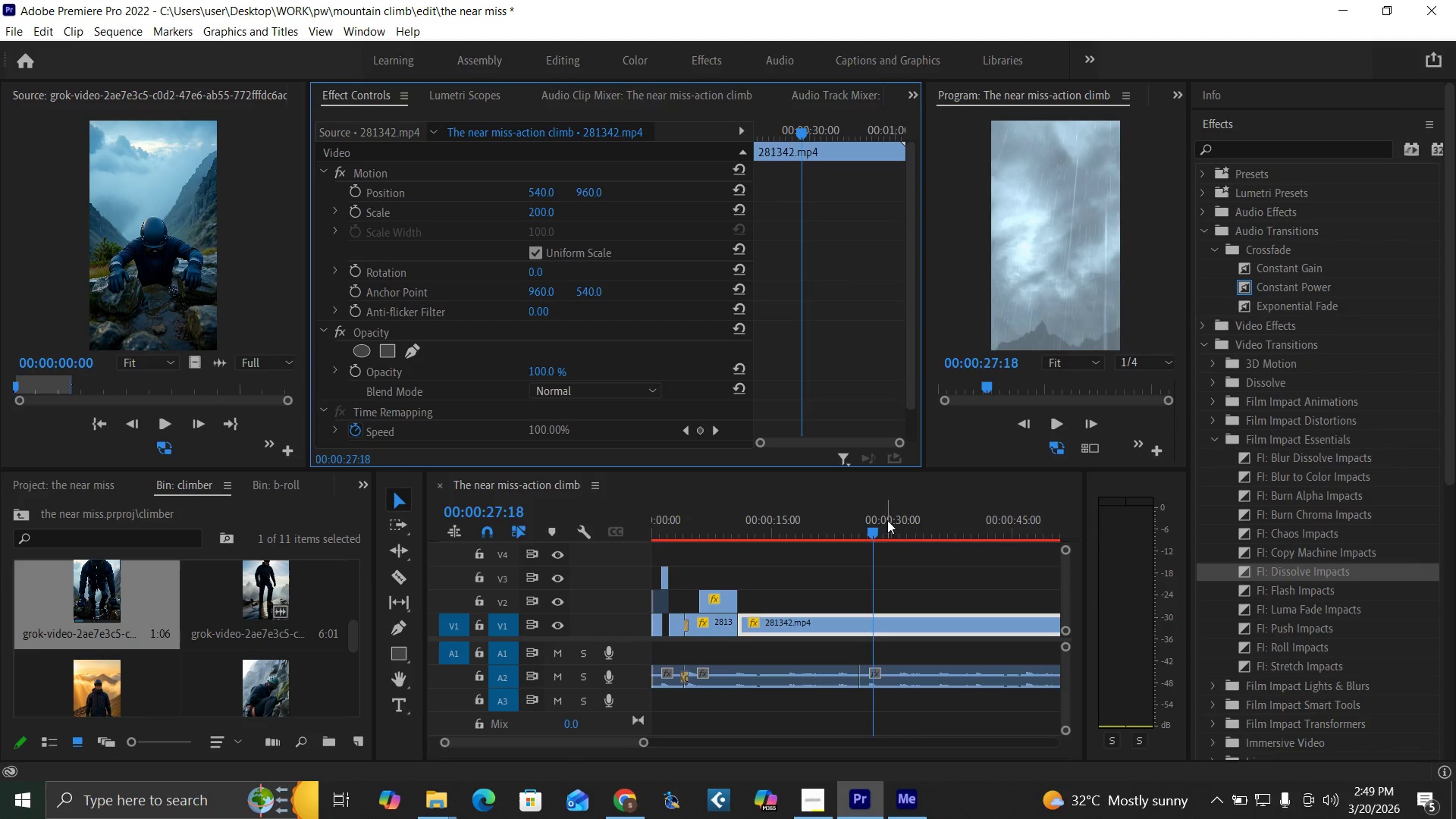 
left_click_drag(start_coordinate=[869, 526], to_coordinate=[901, 540])
 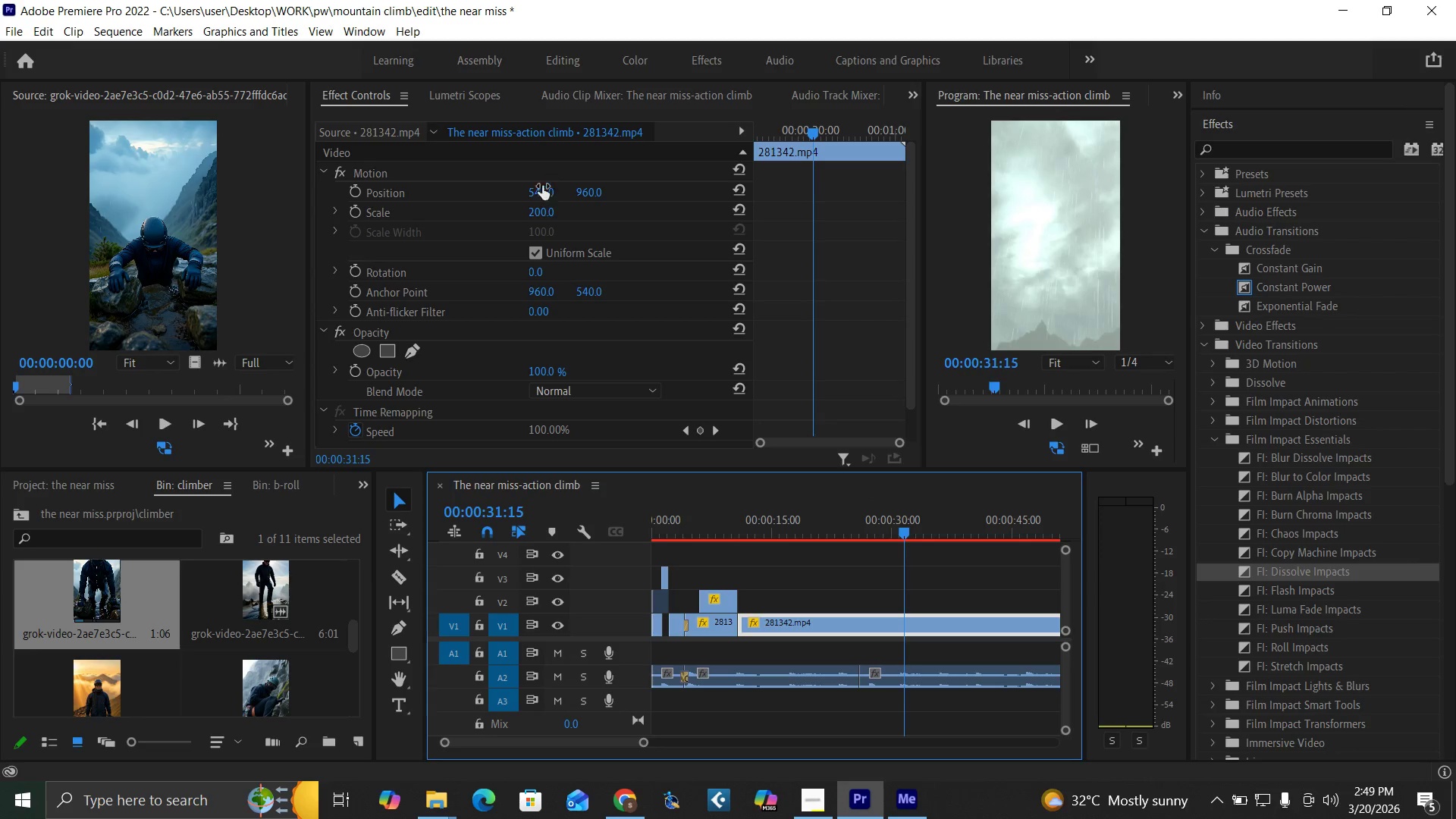 
left_click_drag(start_coordinate=[538, 191], to_coordinate=[177, 283])
 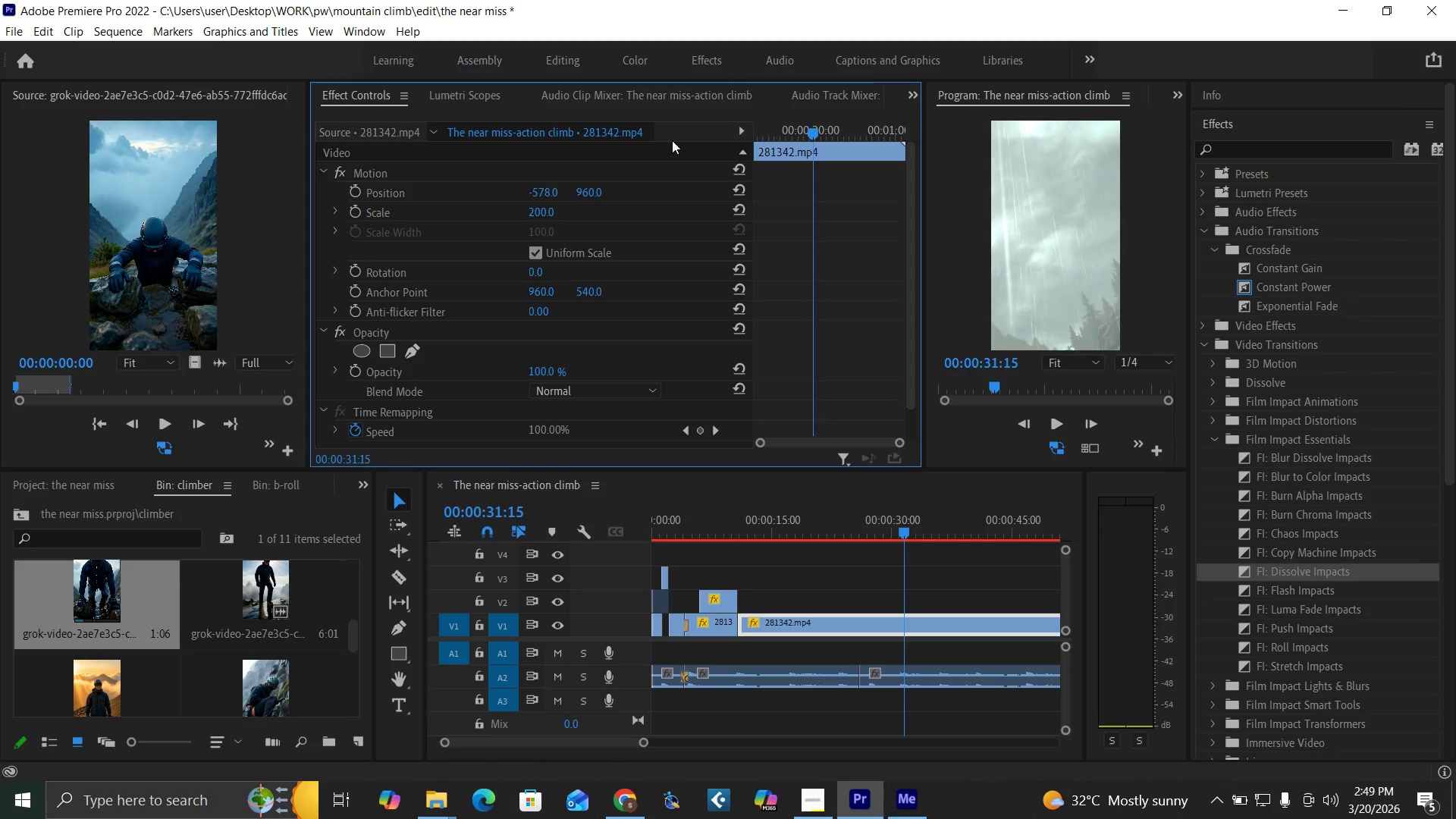 
key(Control+Z)
 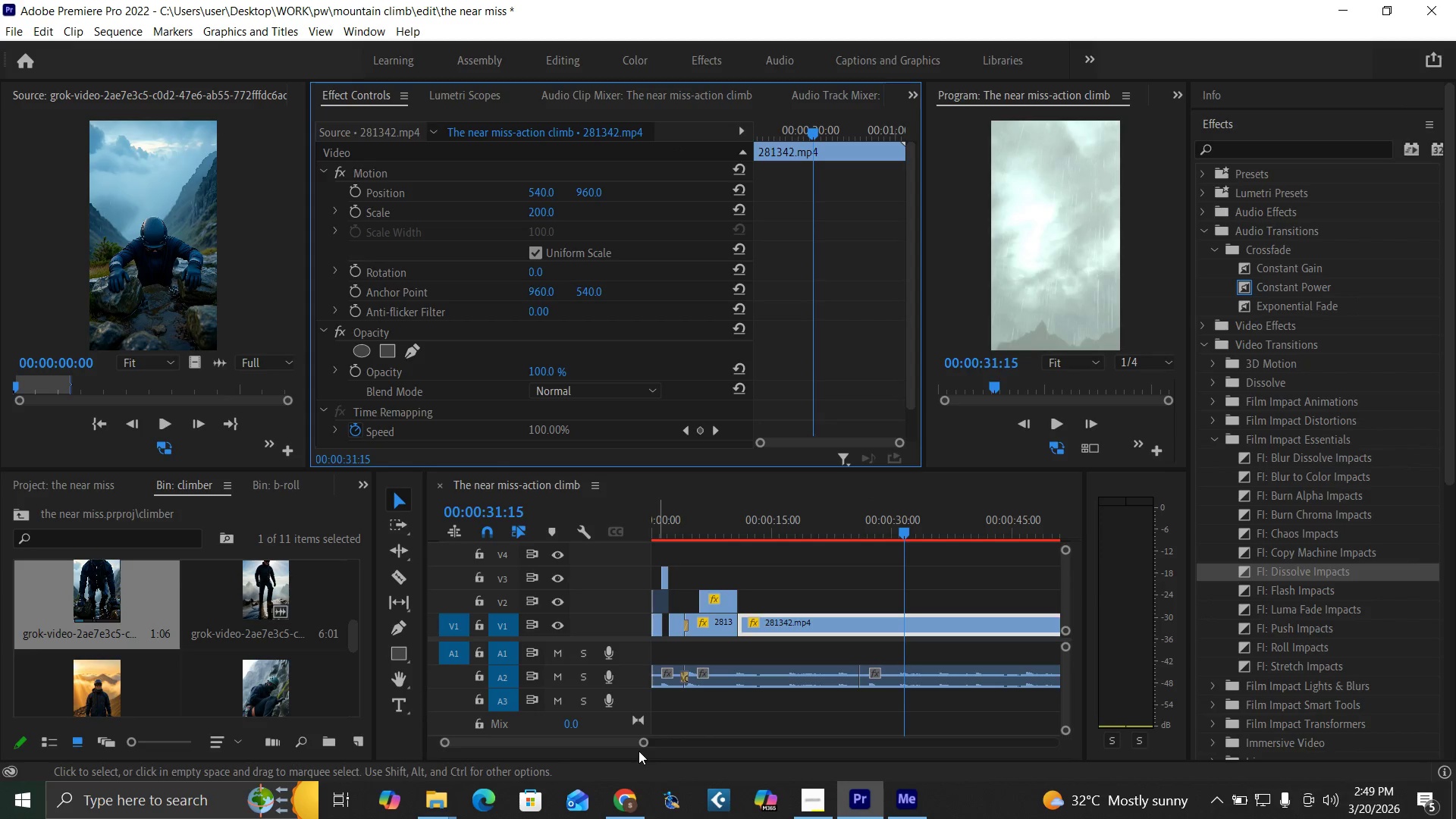 
left_click_drag(start_coordinate=[642, 742], to_coordinate=[671, 752])
 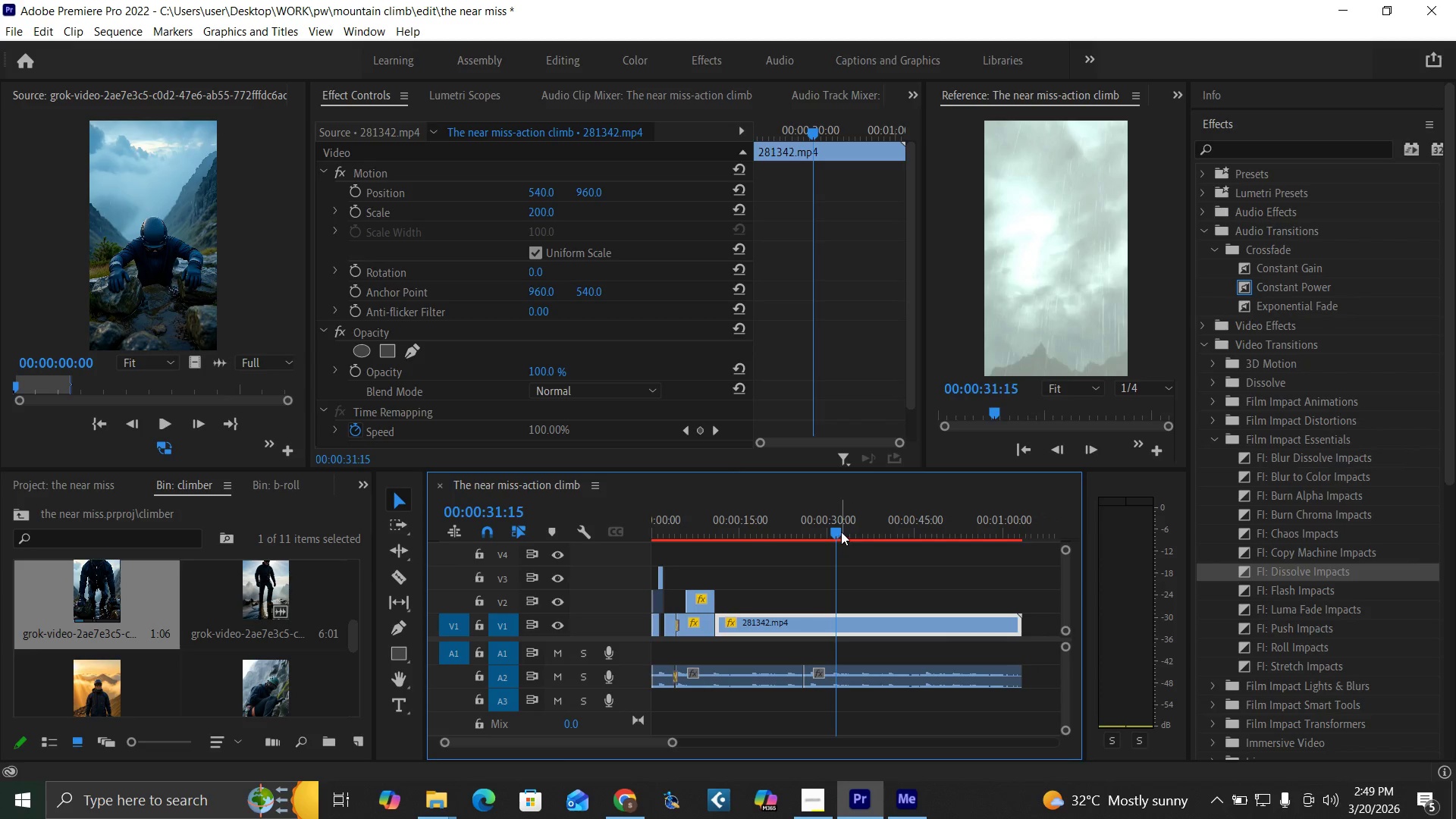 
left_click_drag(start_coordinate=[836, 529], to_coordinate=[864, 543])
 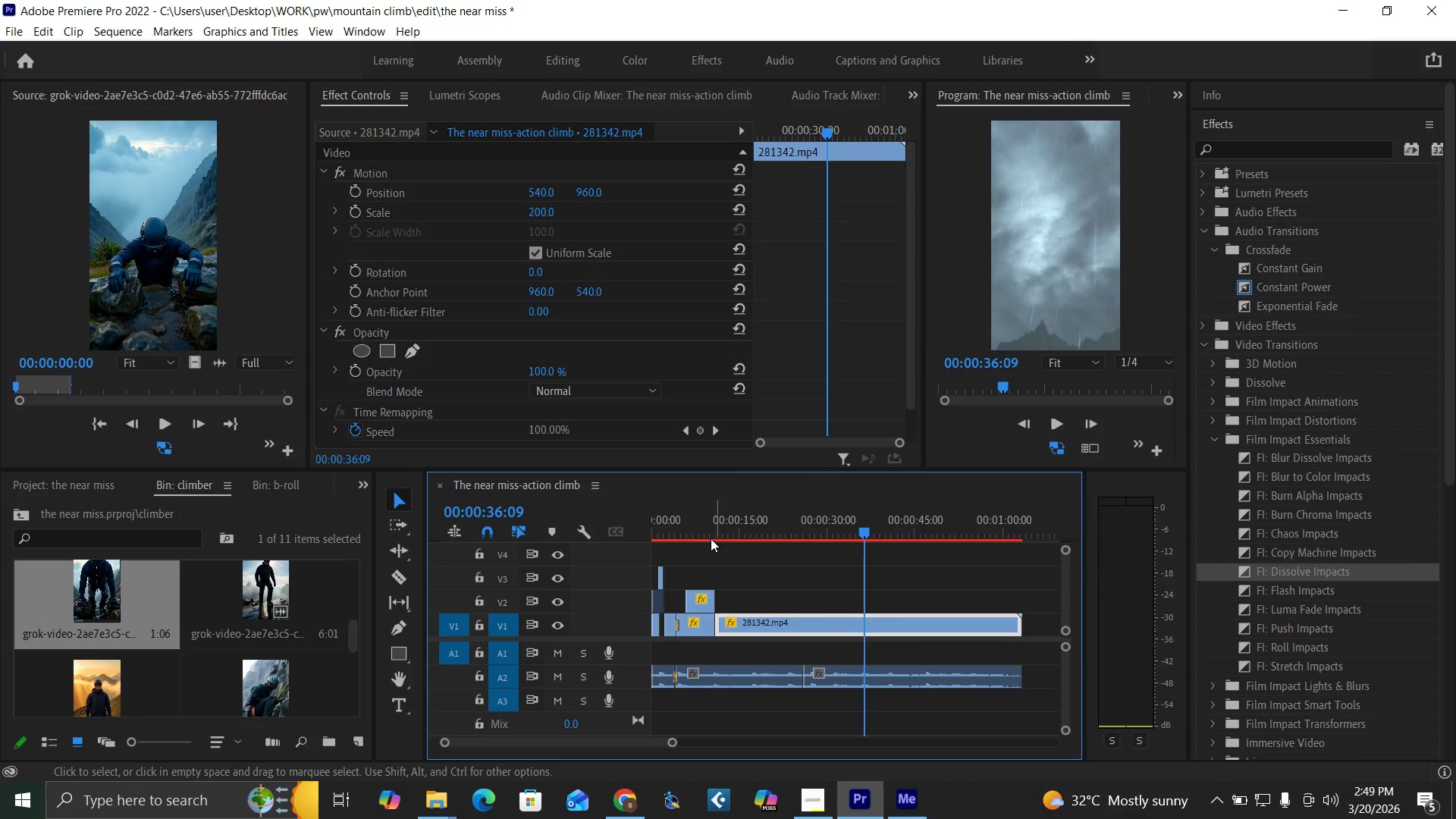 
left_click([711, 531])
 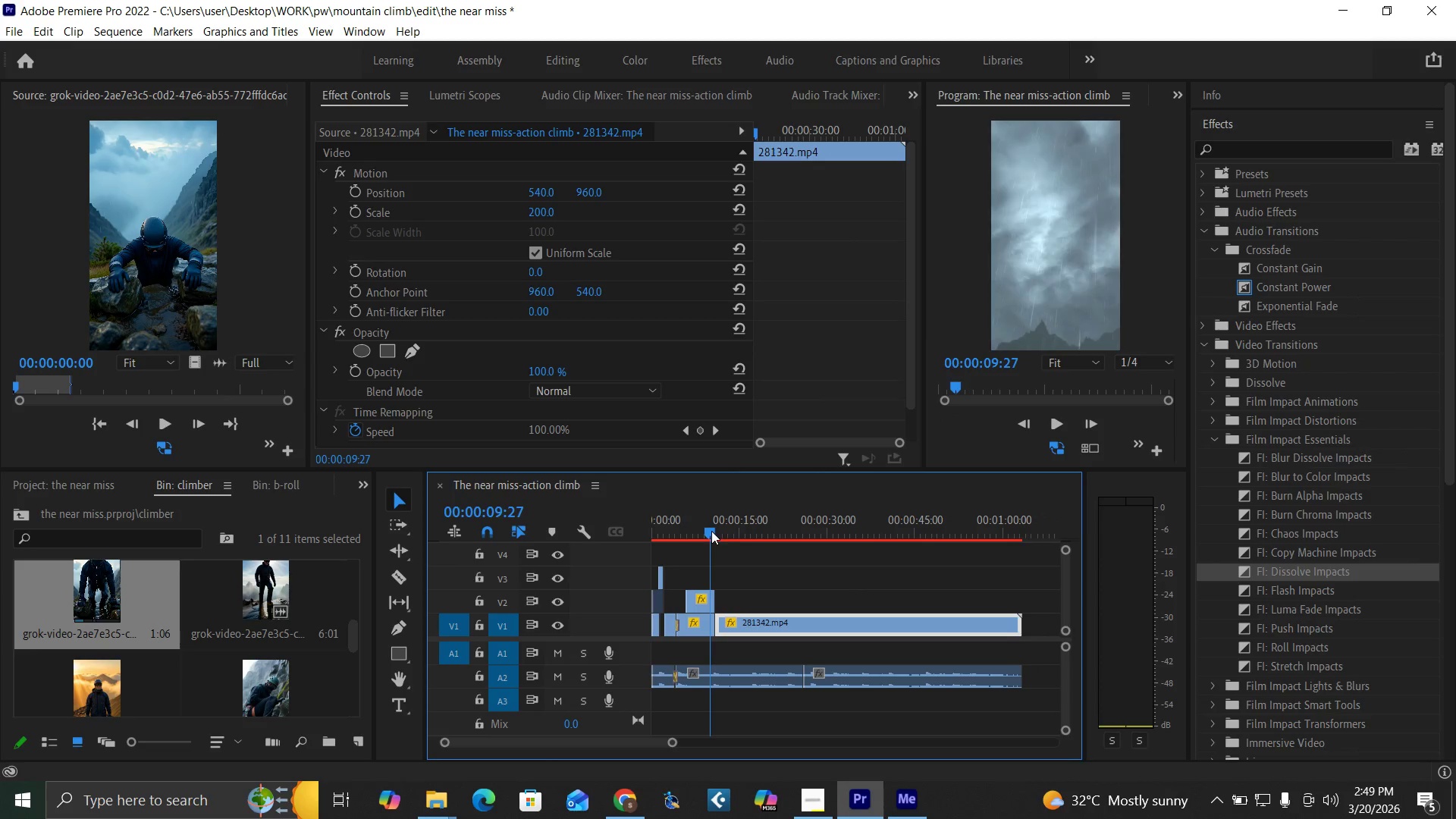 
key(Space)
 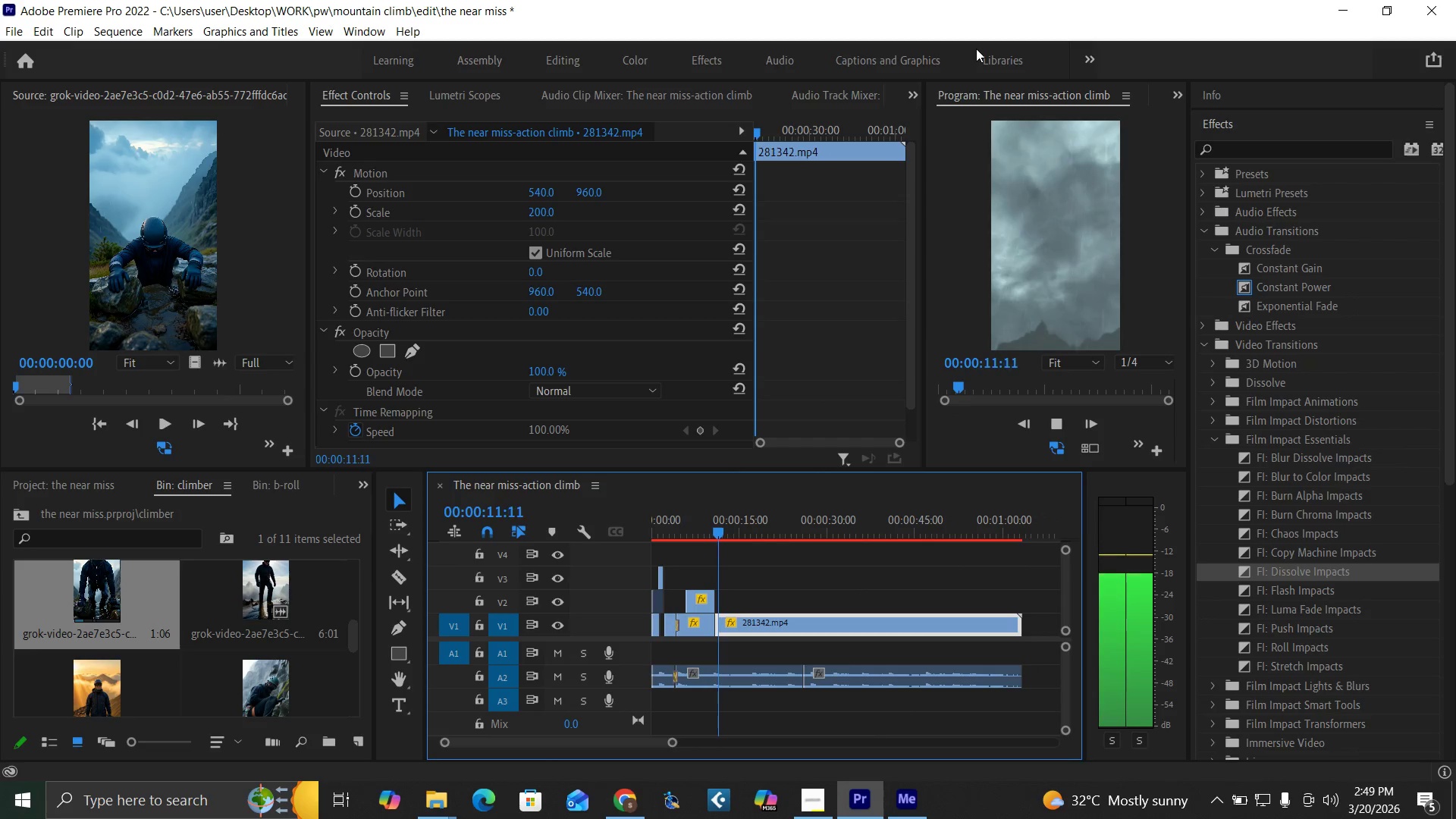 
key(Space)
 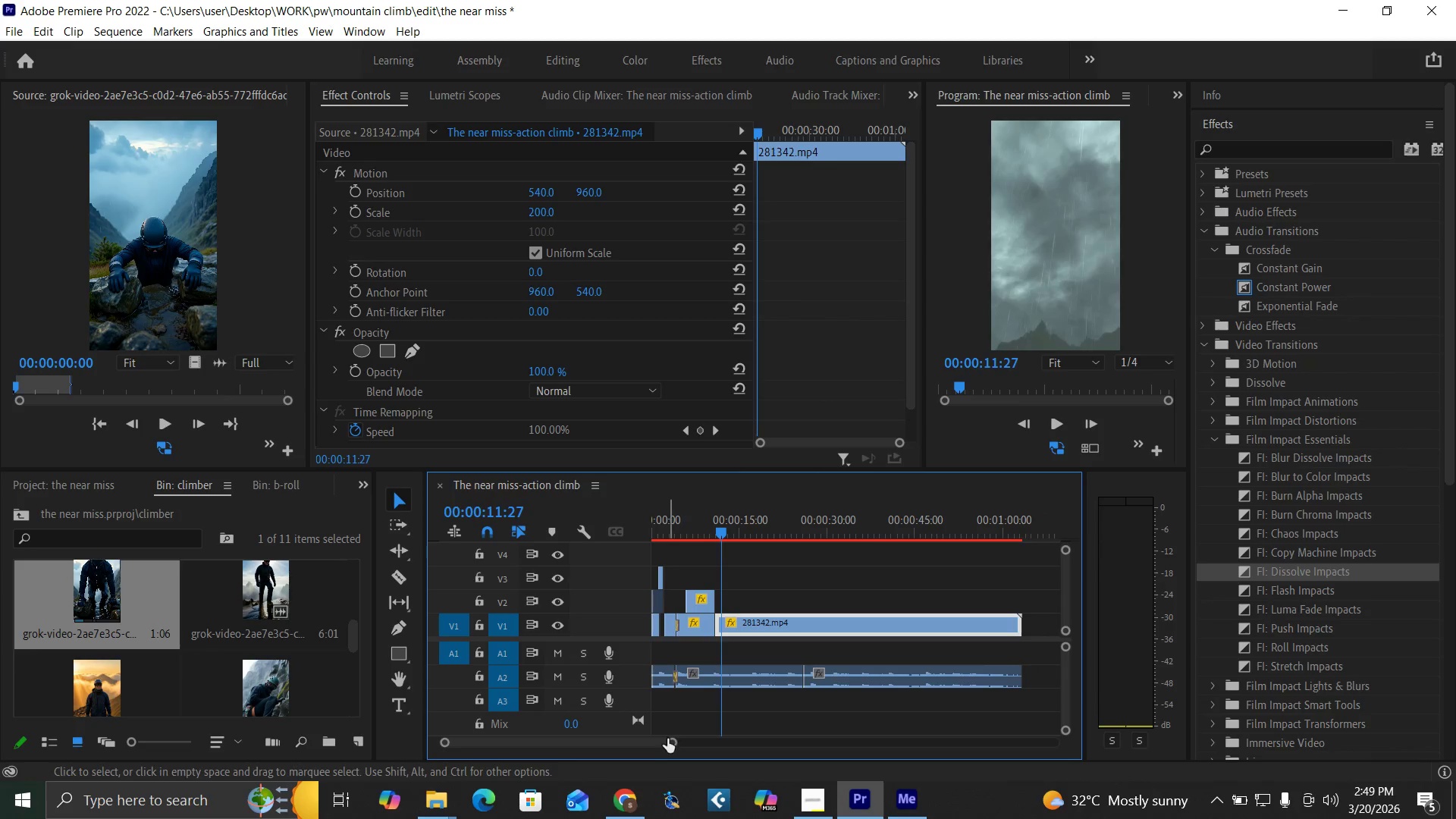 
left_click_drag(start_coordinate=[670, 742], to_coordinate=[621, 732])
 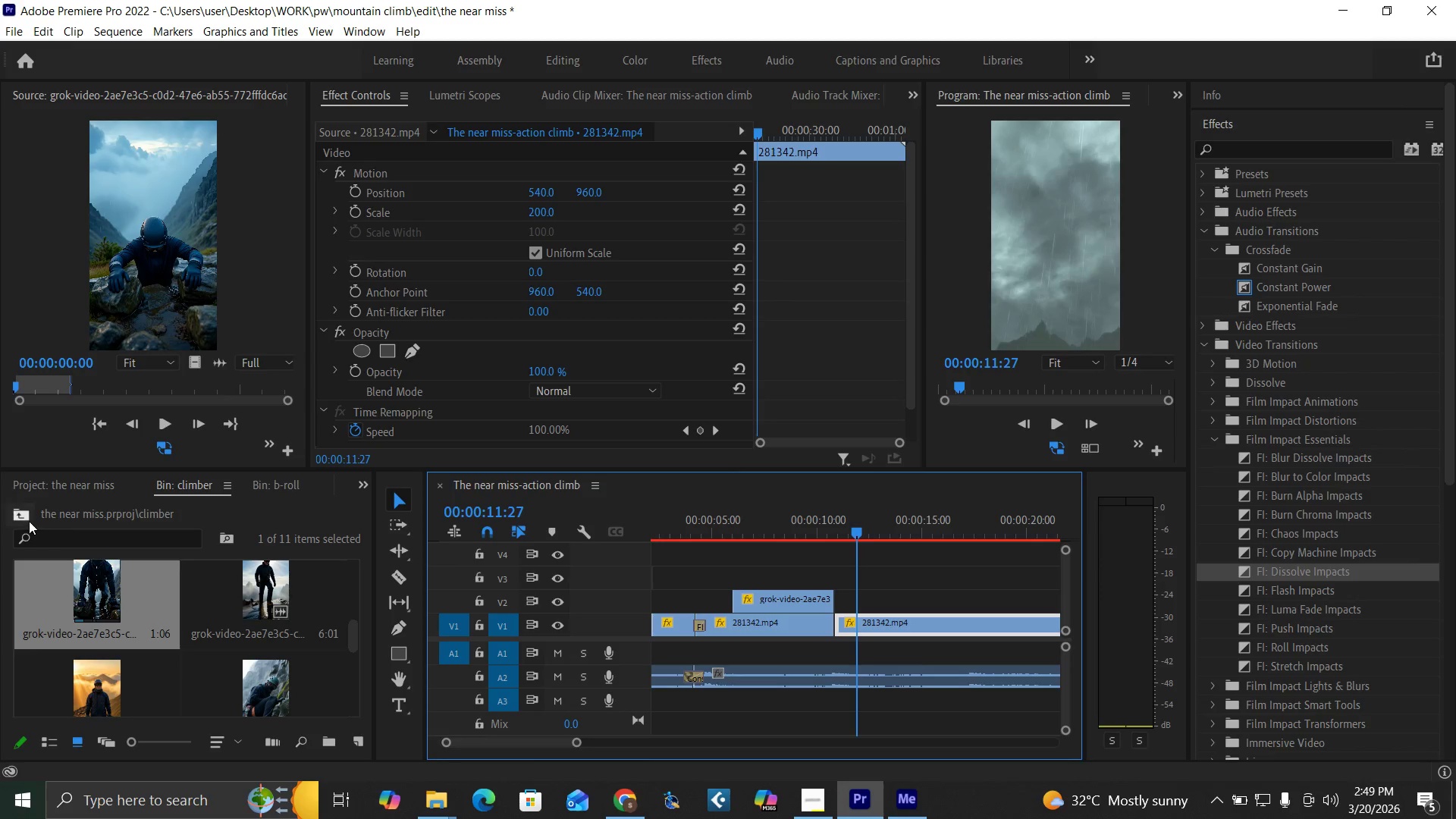 
left_click([25, 516])
 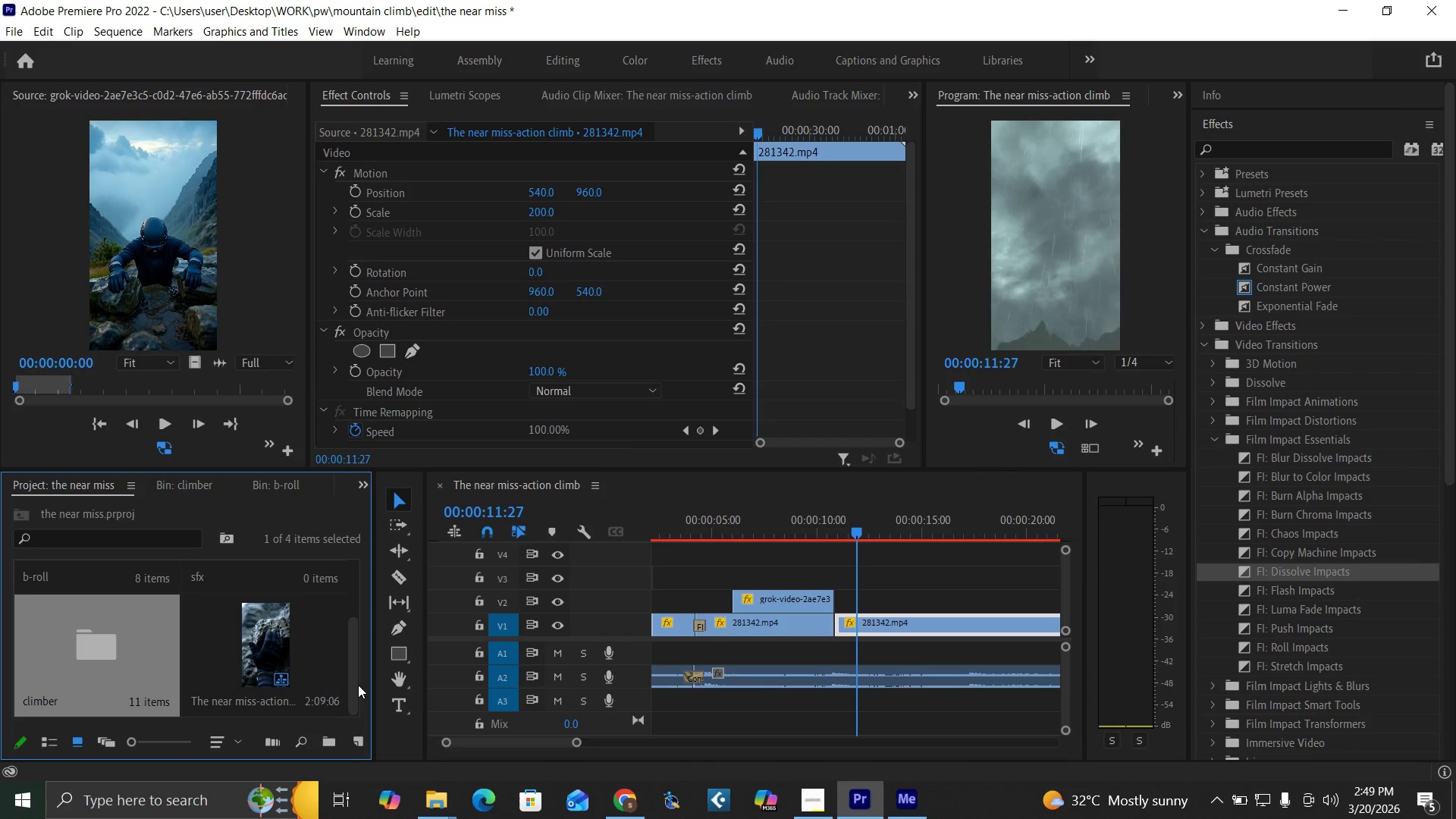 
left_click_drag(start_coordinate=[353, 682], to_coordinate=[353, 607])
 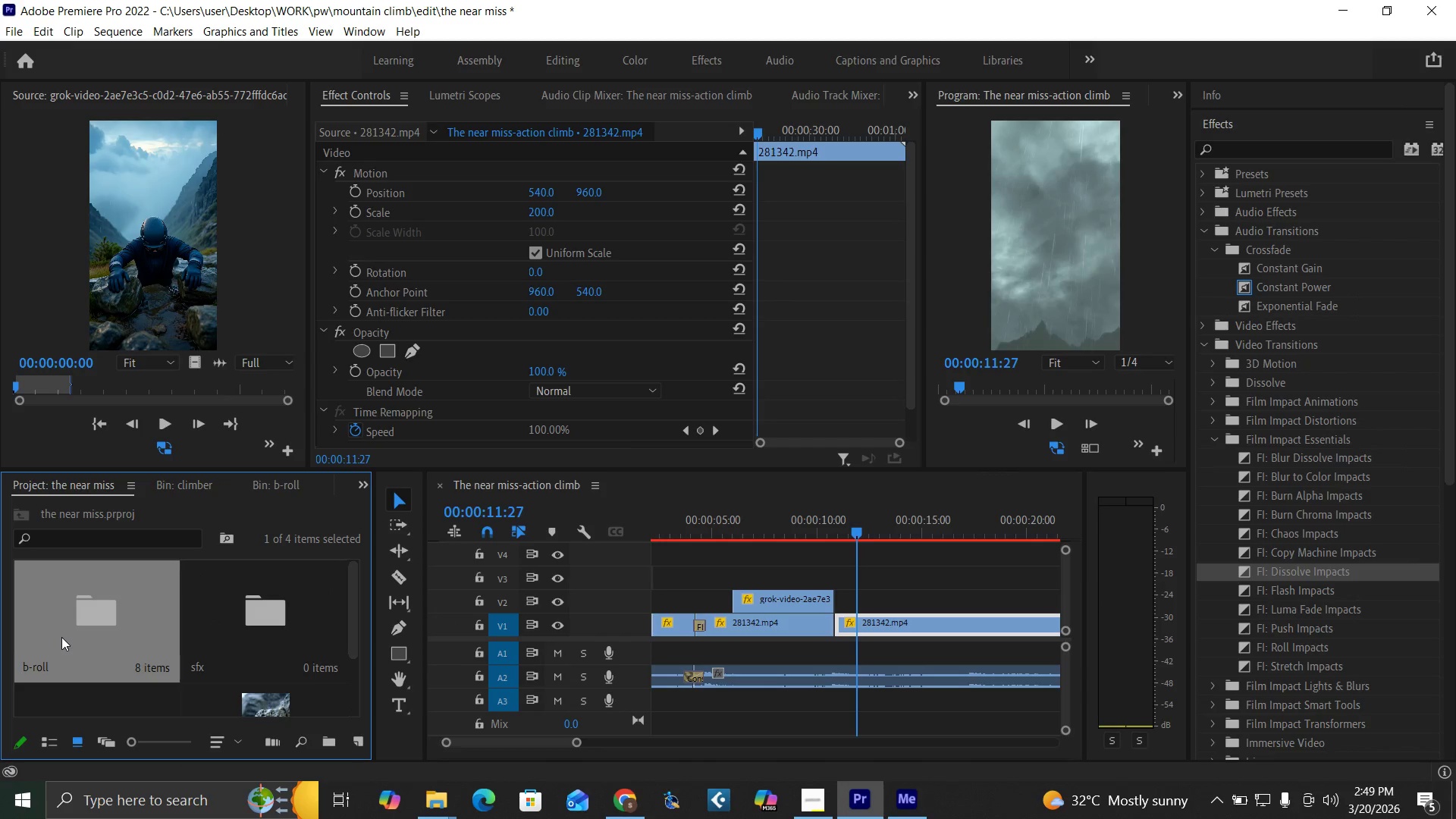 
double_click([61, 637])
 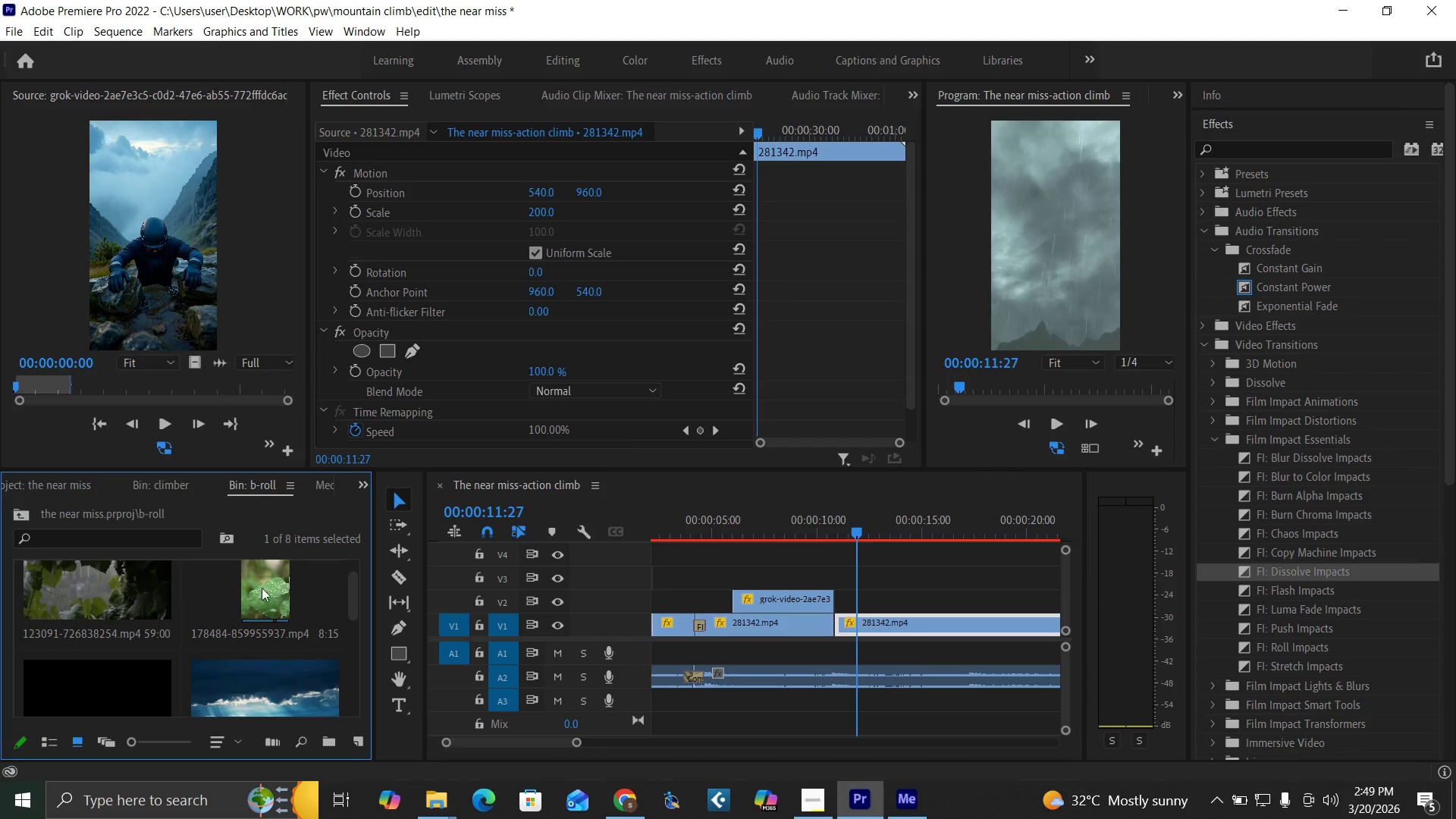 
double_click([108, 595])
 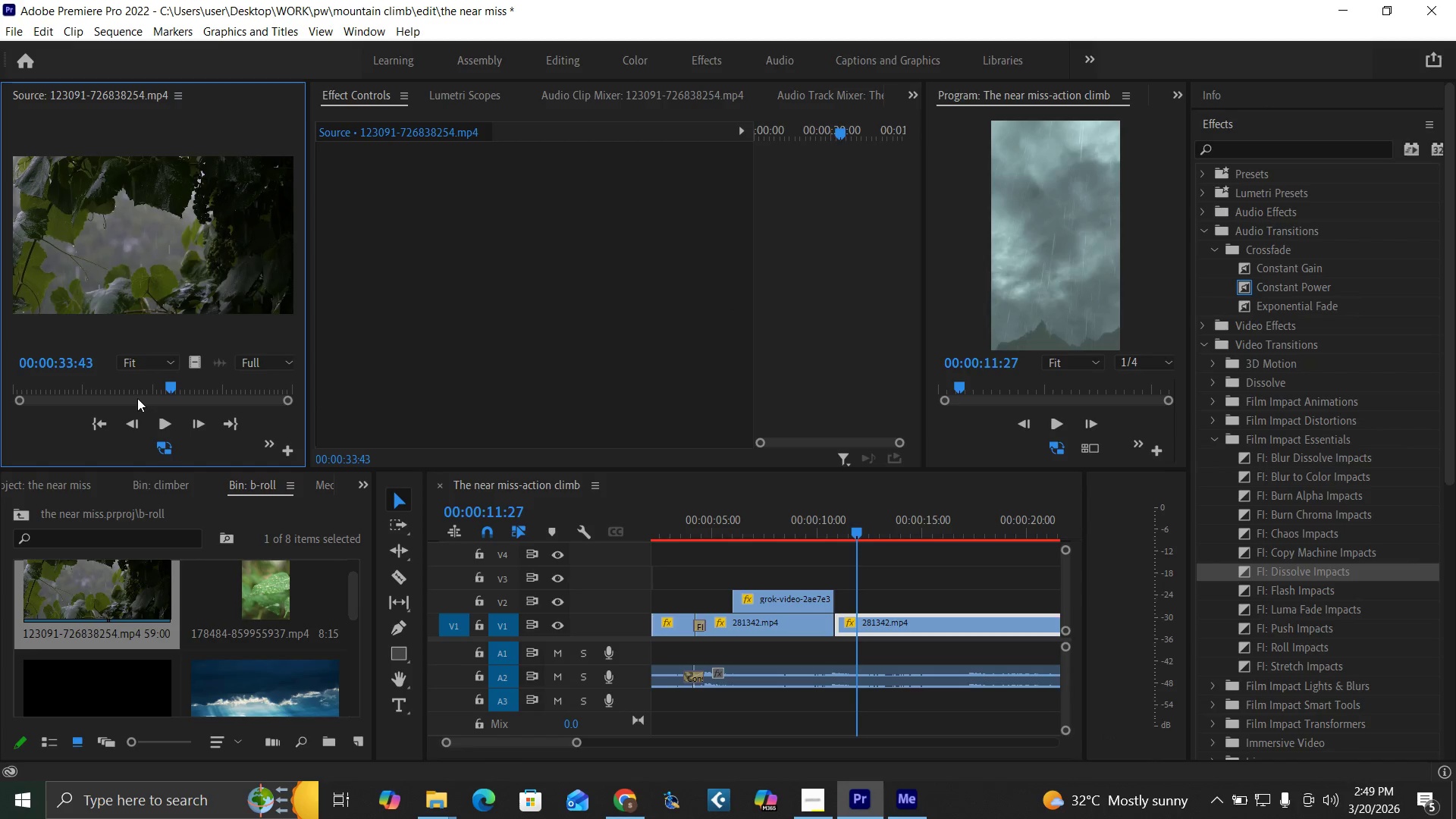 
left_click_drag(start_coordinate=[138, 381], to_coordinate=[124, 436])
 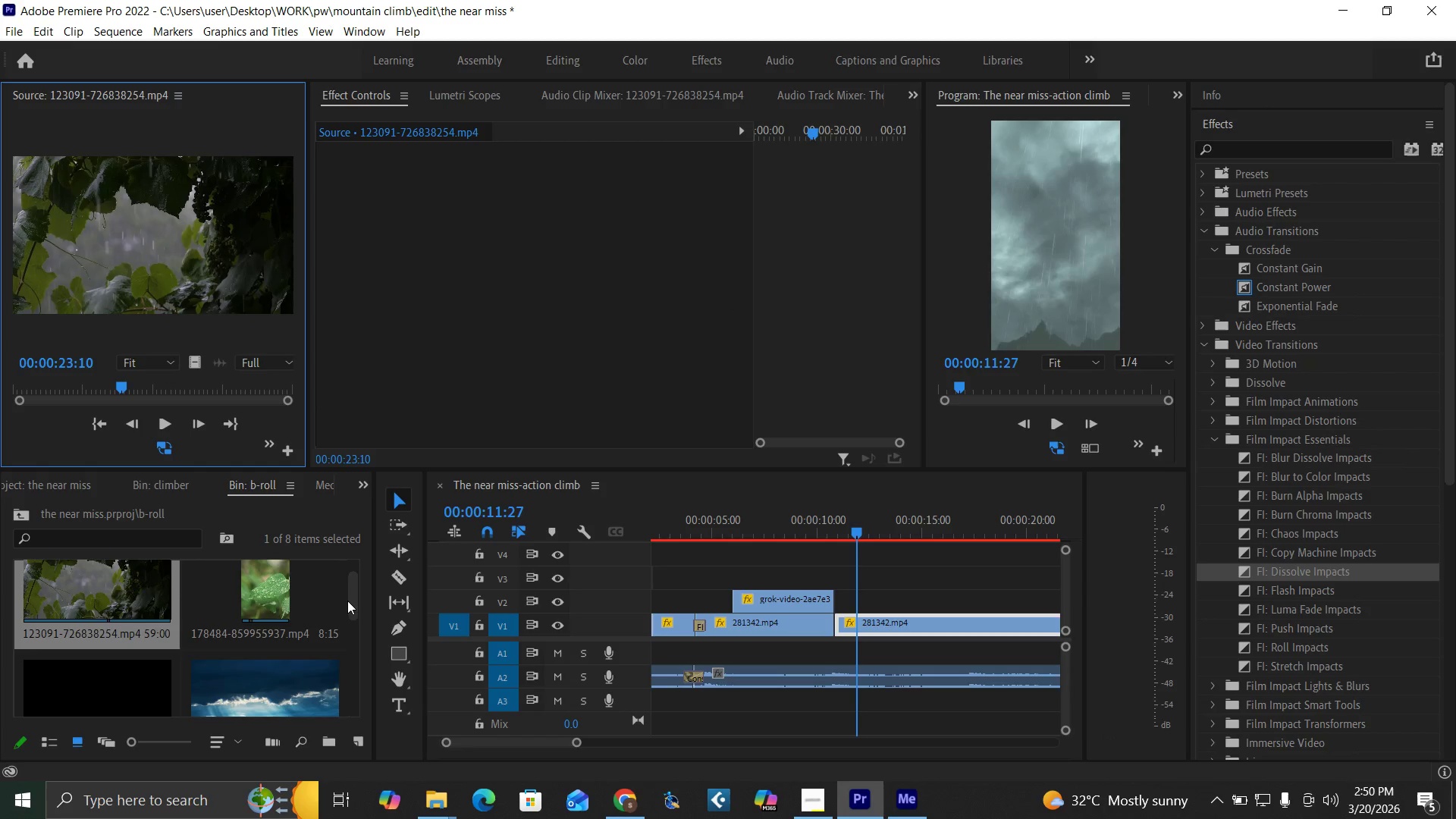 
left_click_drag(start_coordinate=[353, 609], to_coordinate=[359, 641])
 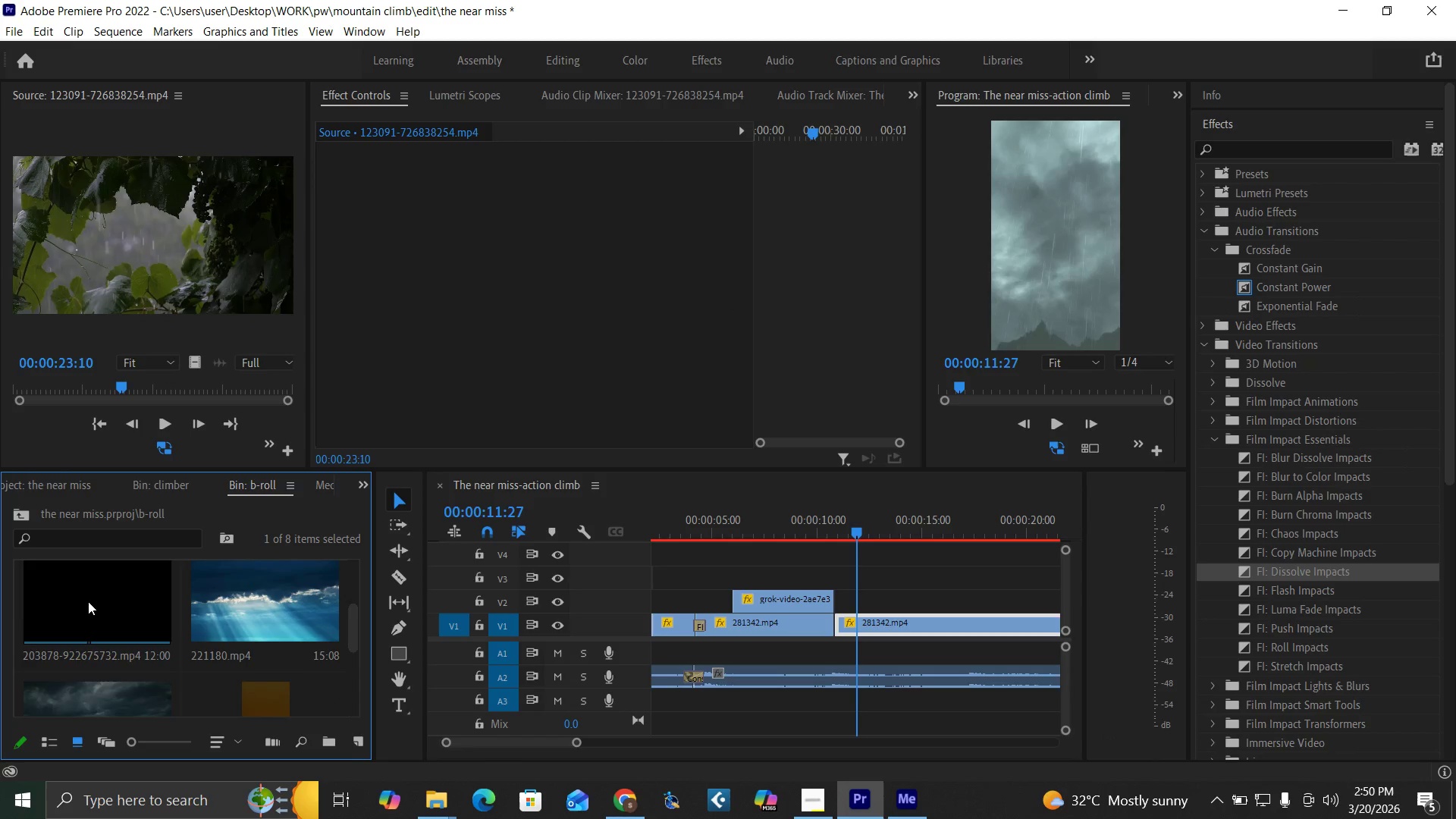 
left_click([88, 601])
 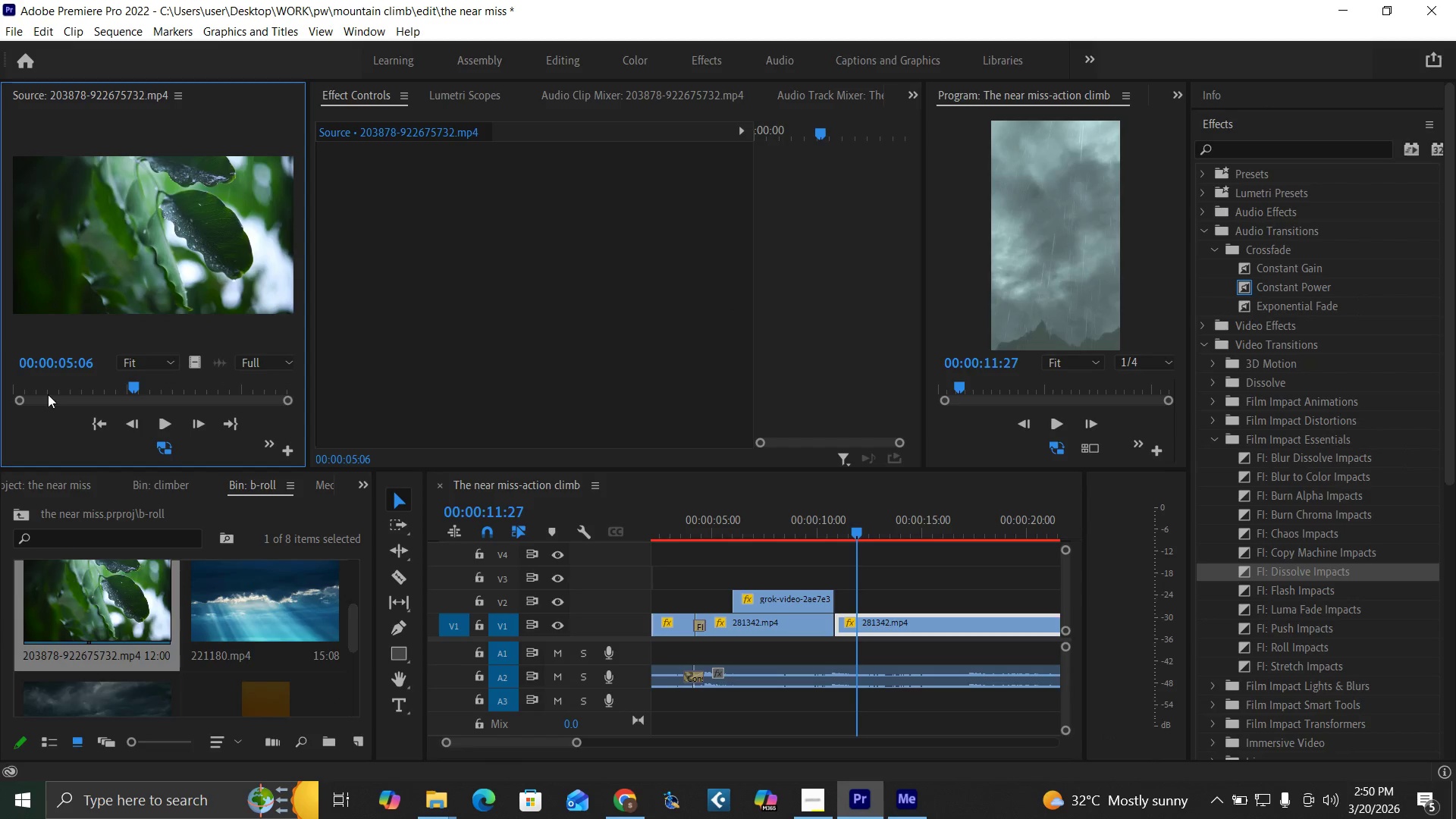 
left_click_drag(start_coordinate=[55, 386], to_coordinate=[129, 435])
 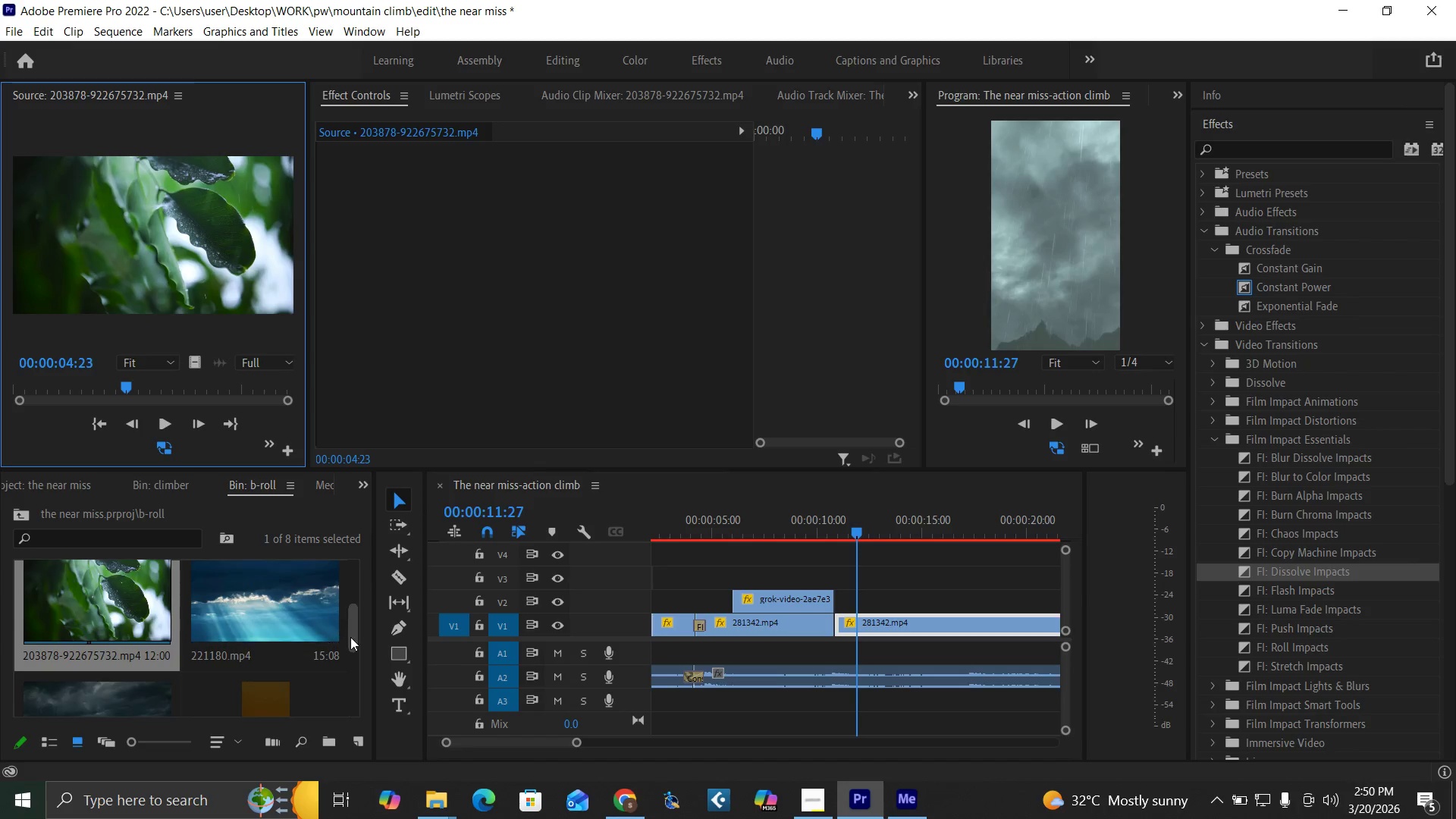 
left_click_drag(start_coordinate=[350, 638], to_coordinate=[375, 692])
 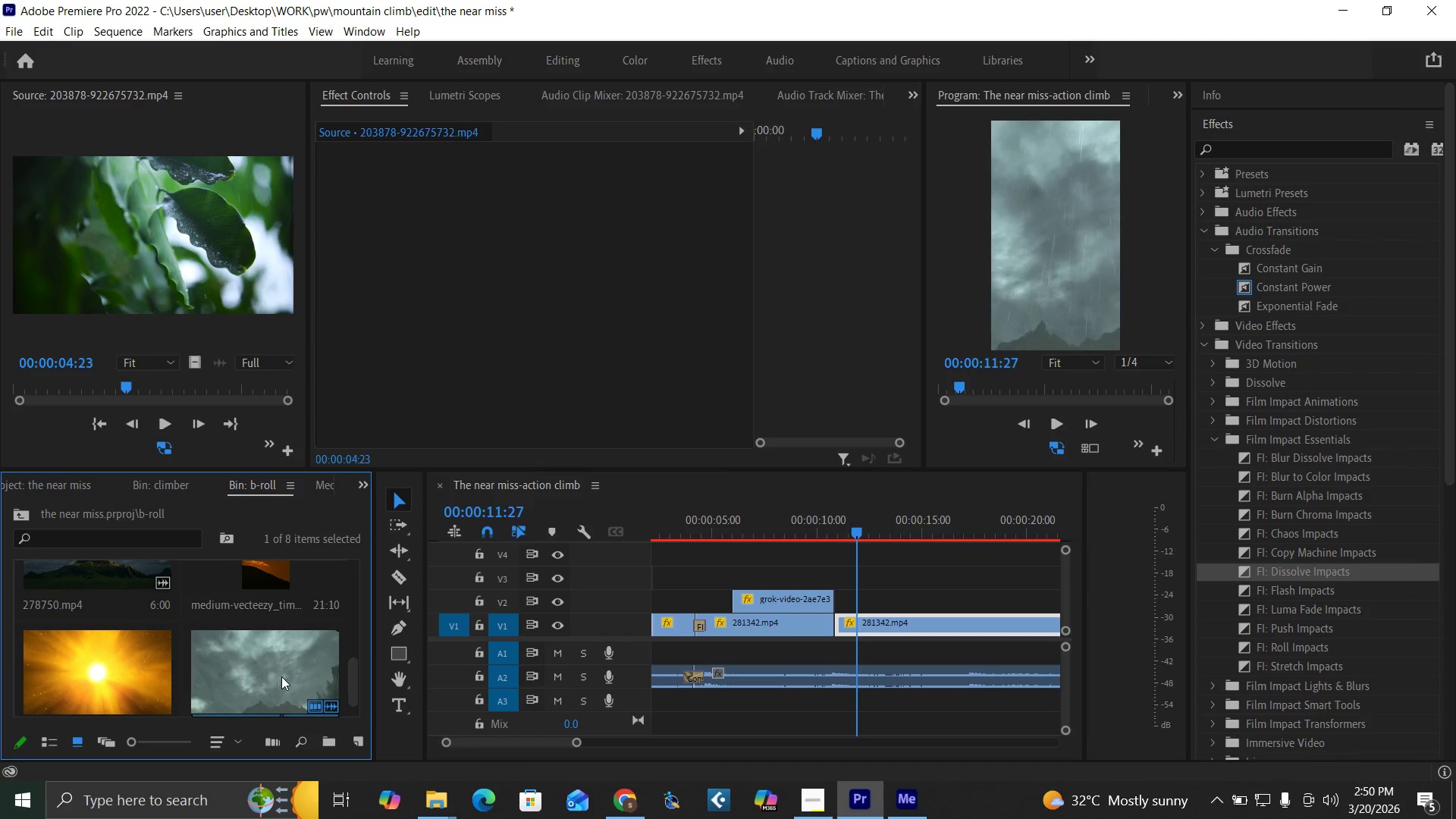 
double_click([281, 676])
 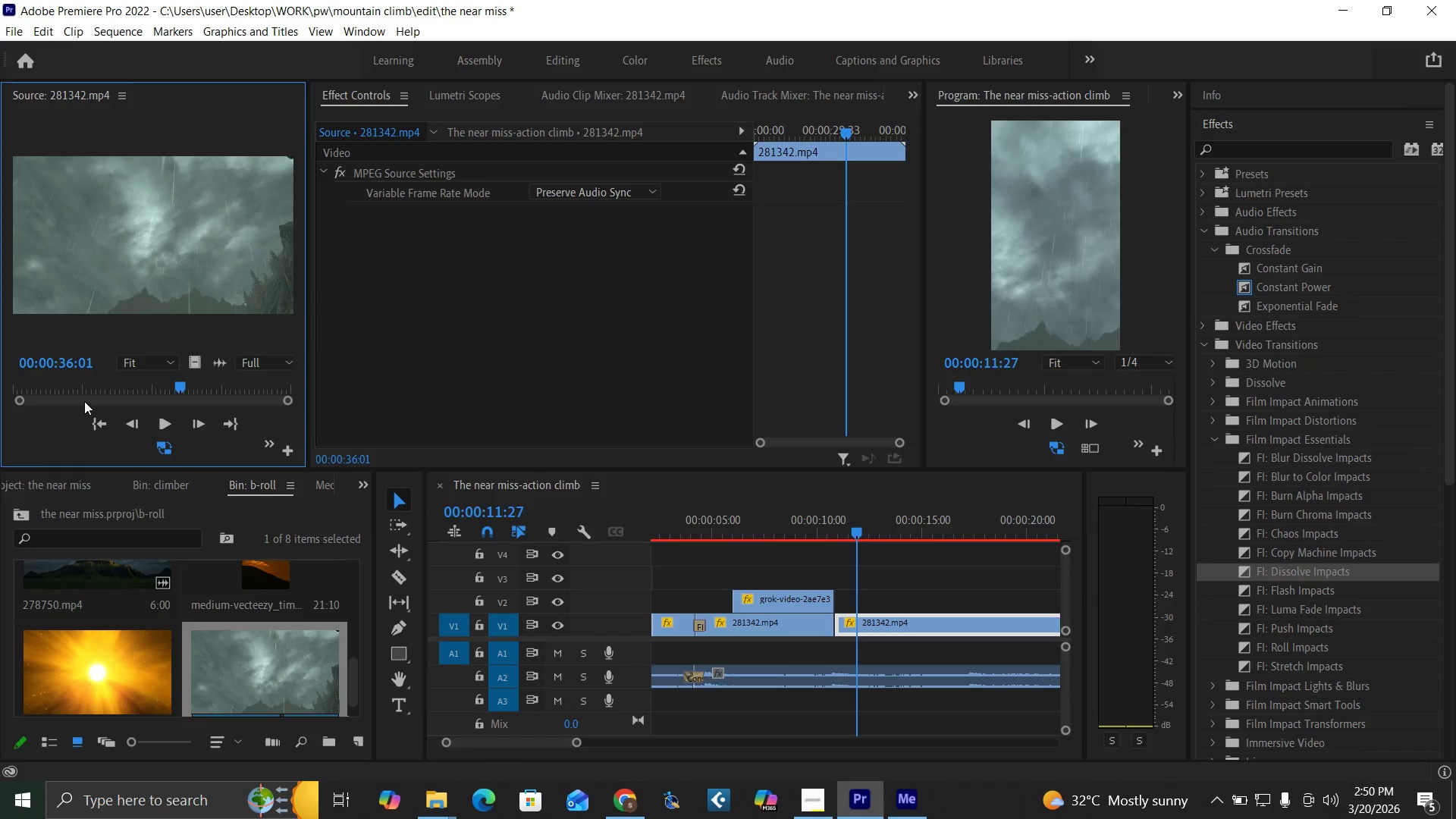 
left_click_drag(start_coordinate=[82, 393], to_coordinate=[119, 403])
 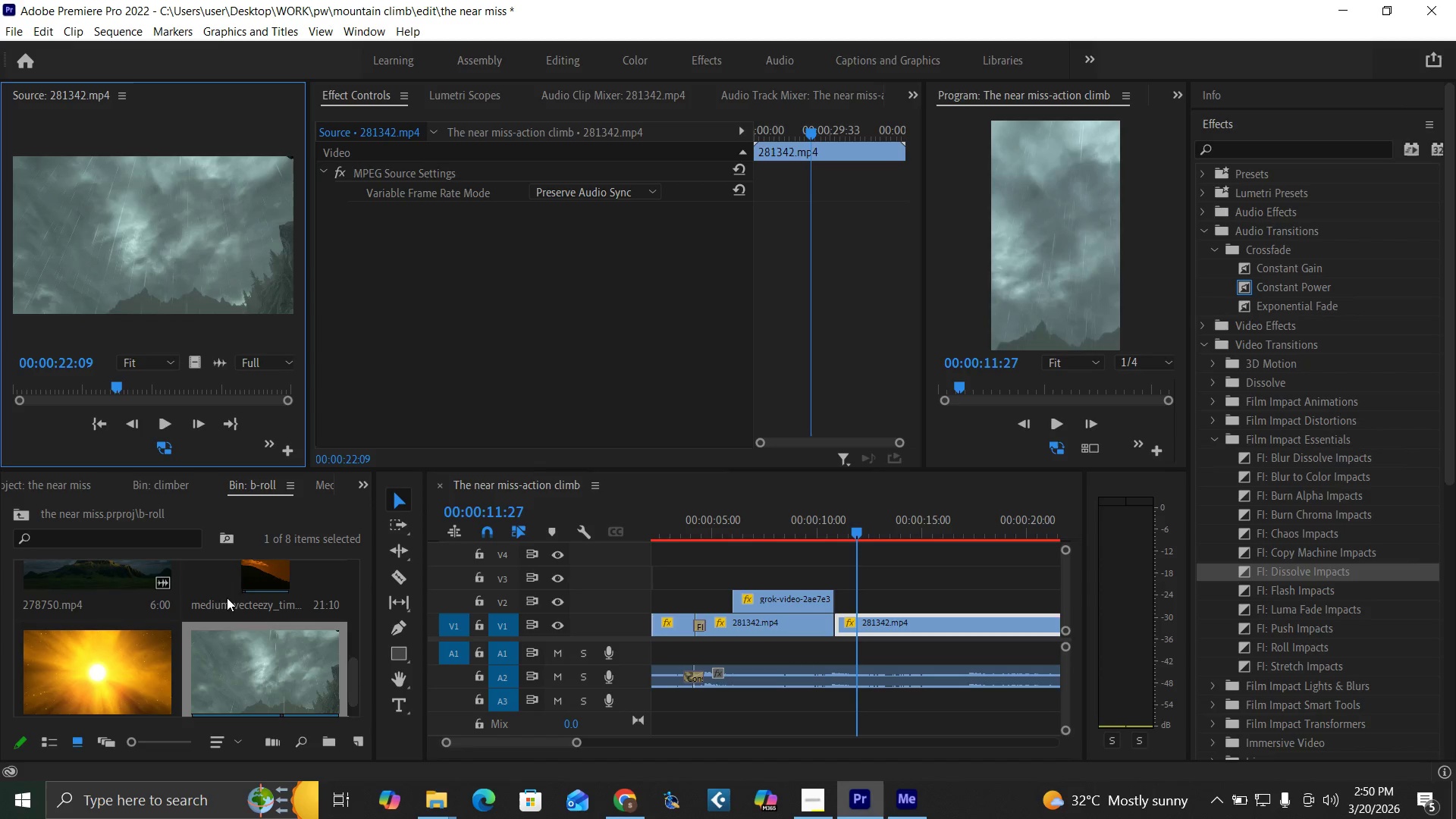 
double_click([97, 575])
 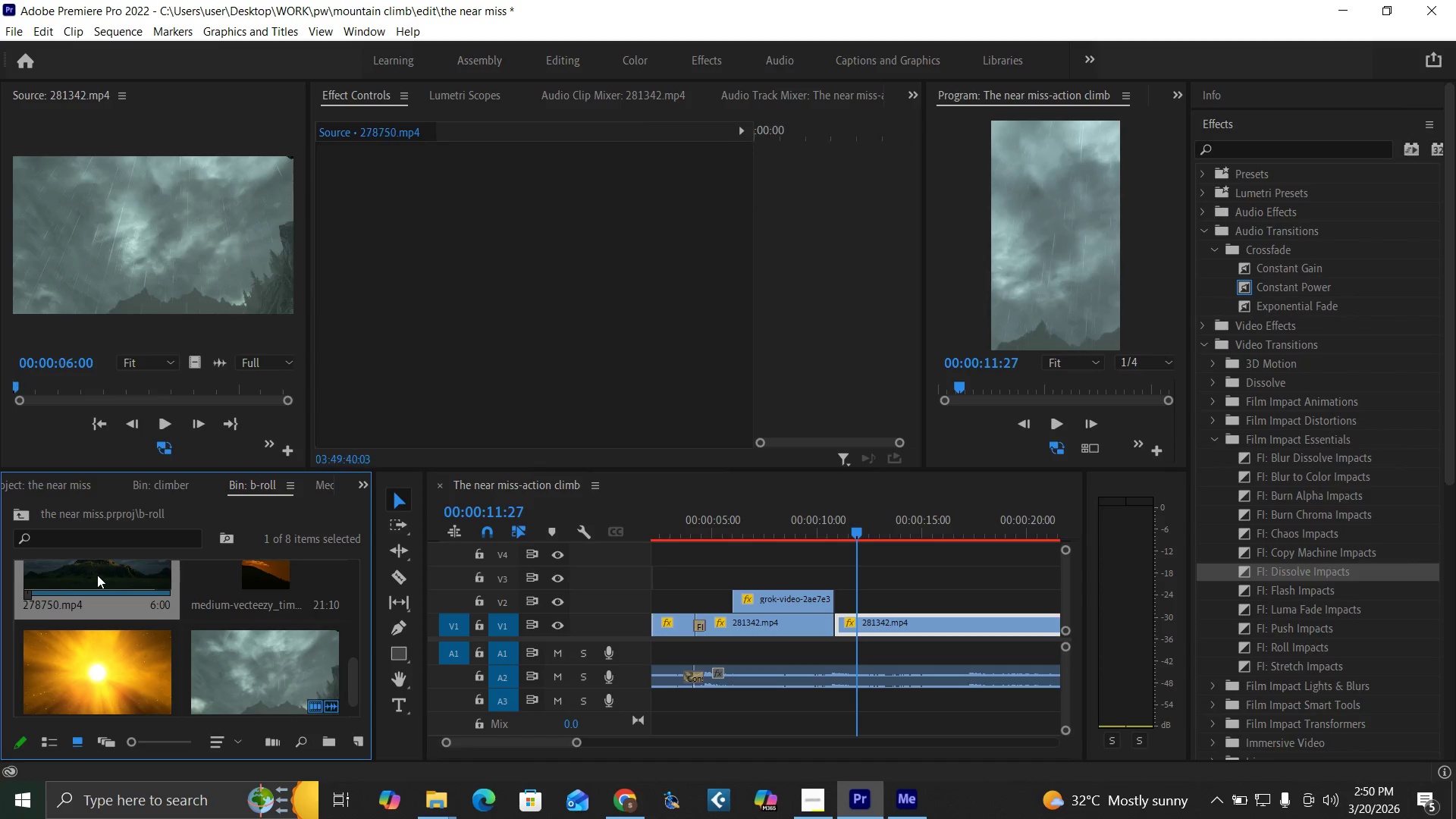 
triple_click([97, 575])
 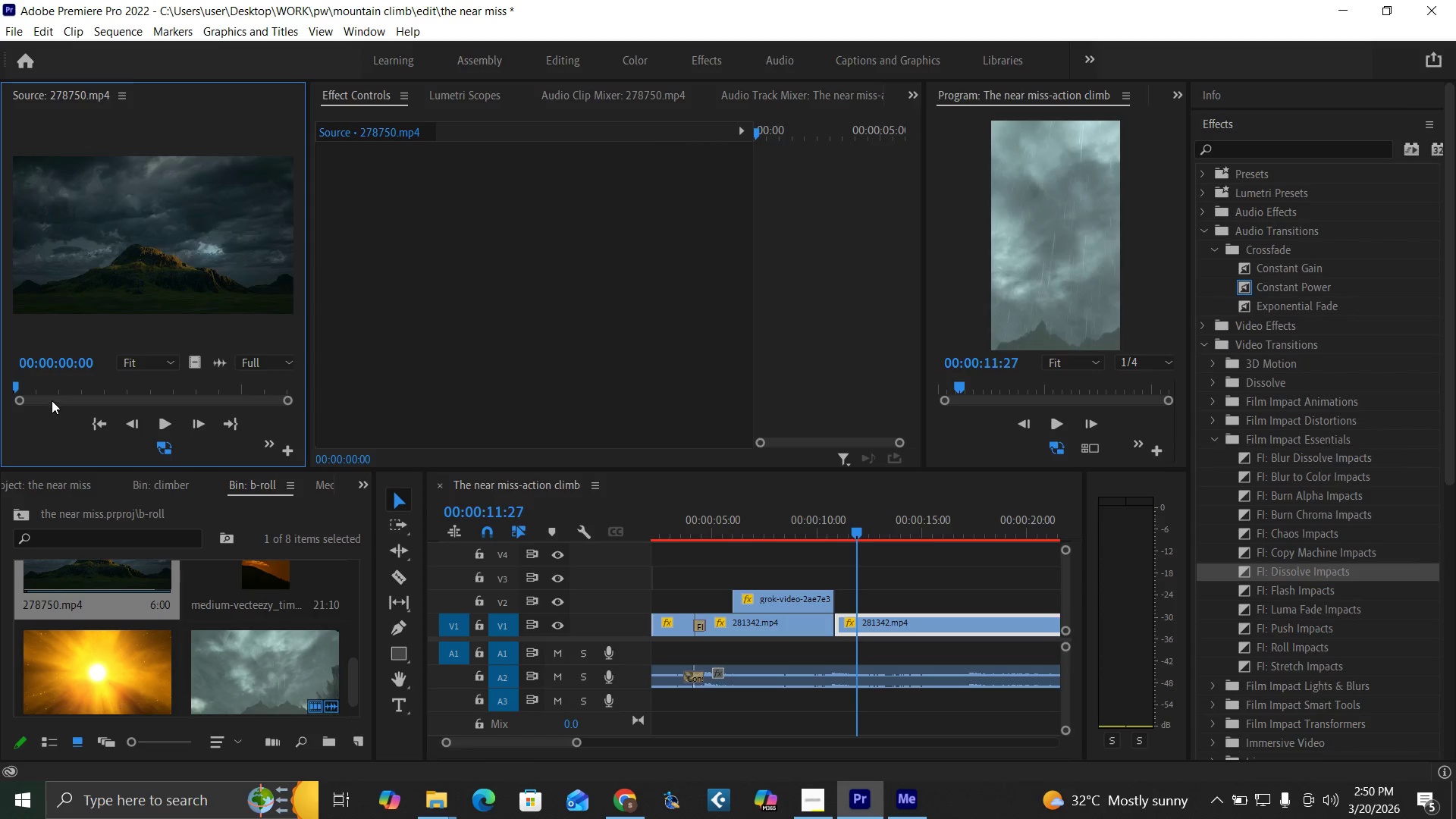 
left_click_drag(start_coordinate=[54, 384], to_coordinate=[217, 407])
 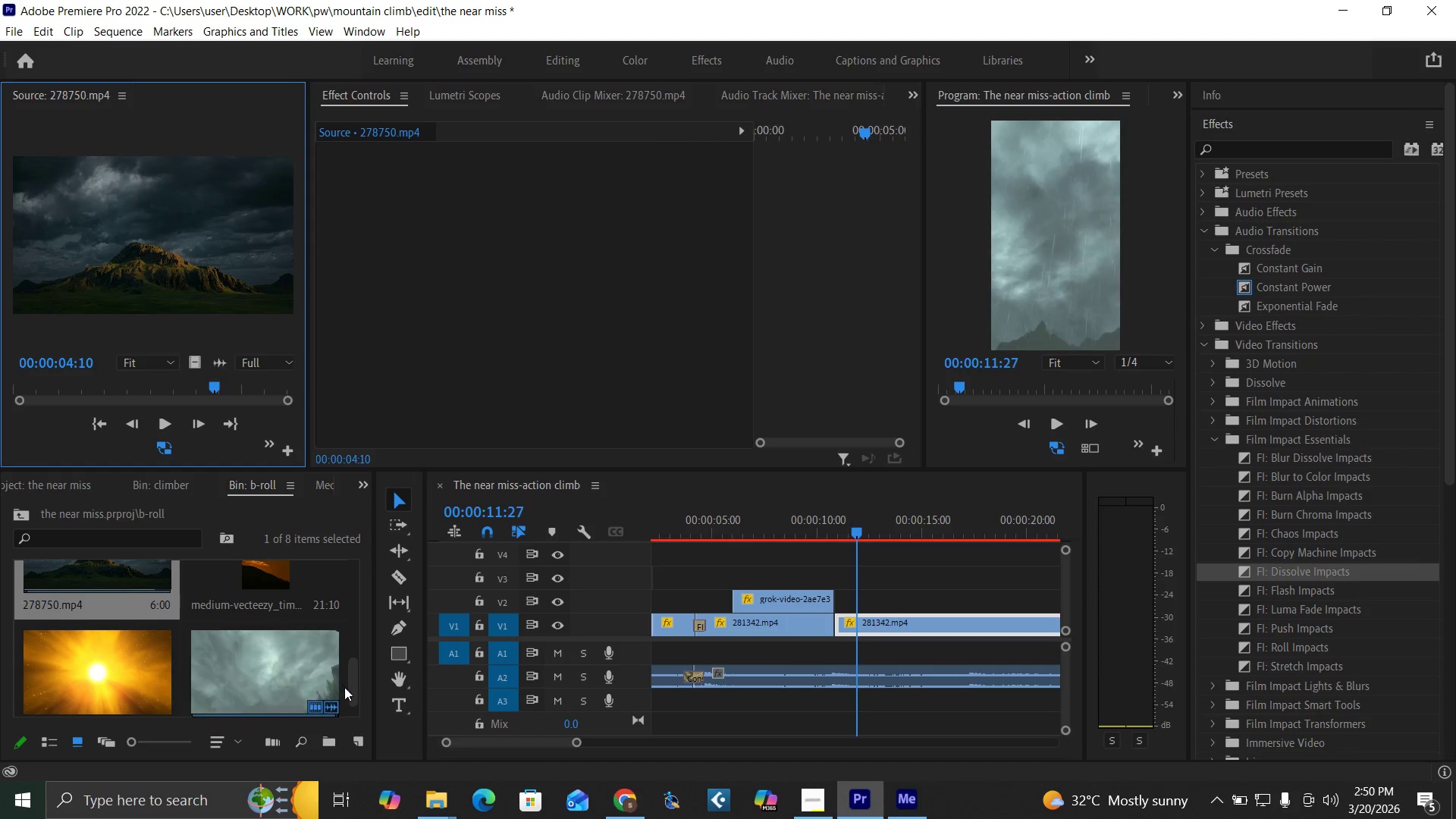 
left_click_drag(start_coordinate=[352, 691], to_coordinate=[344, 623])
 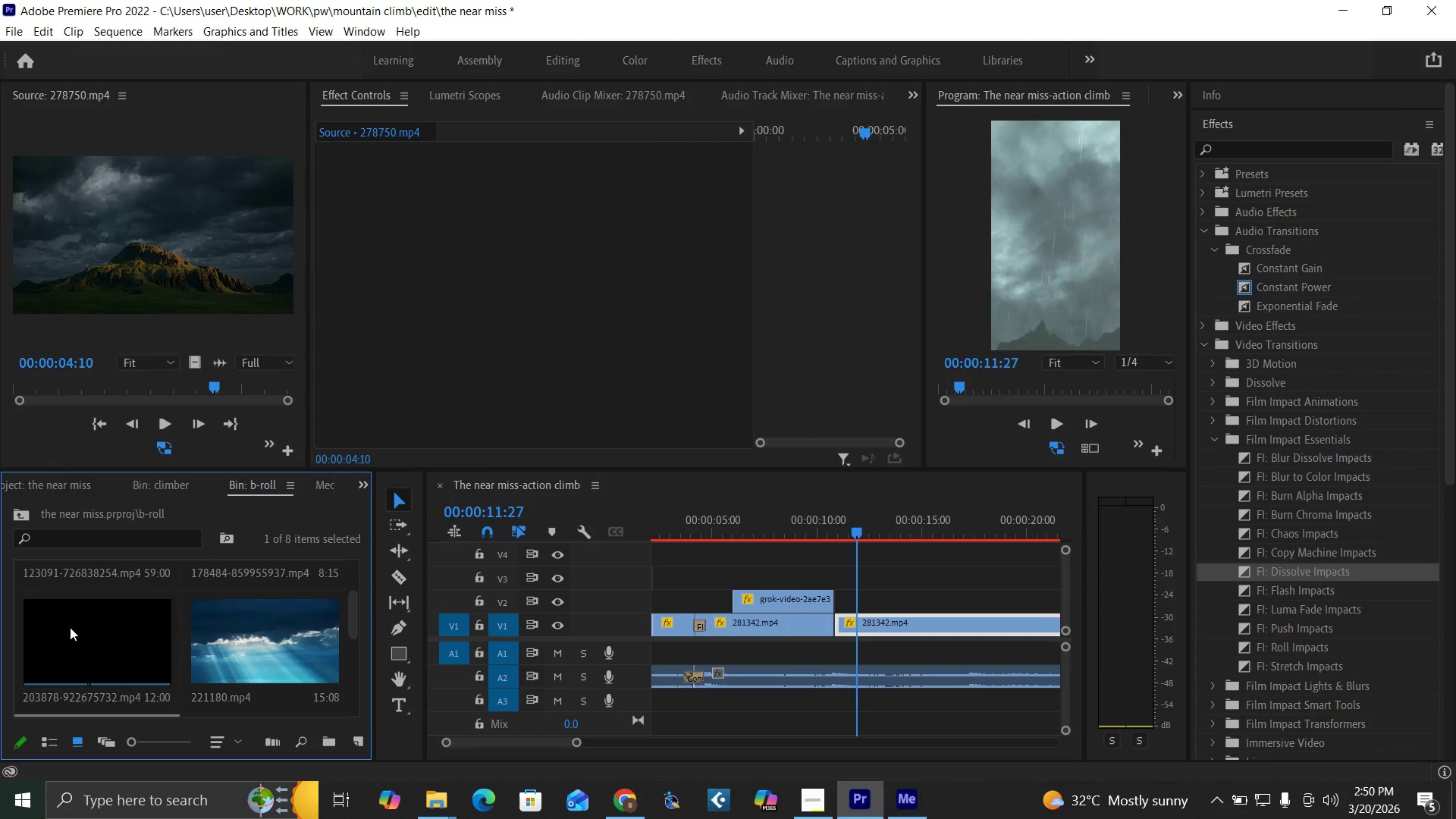 
double_click([70, 627])
 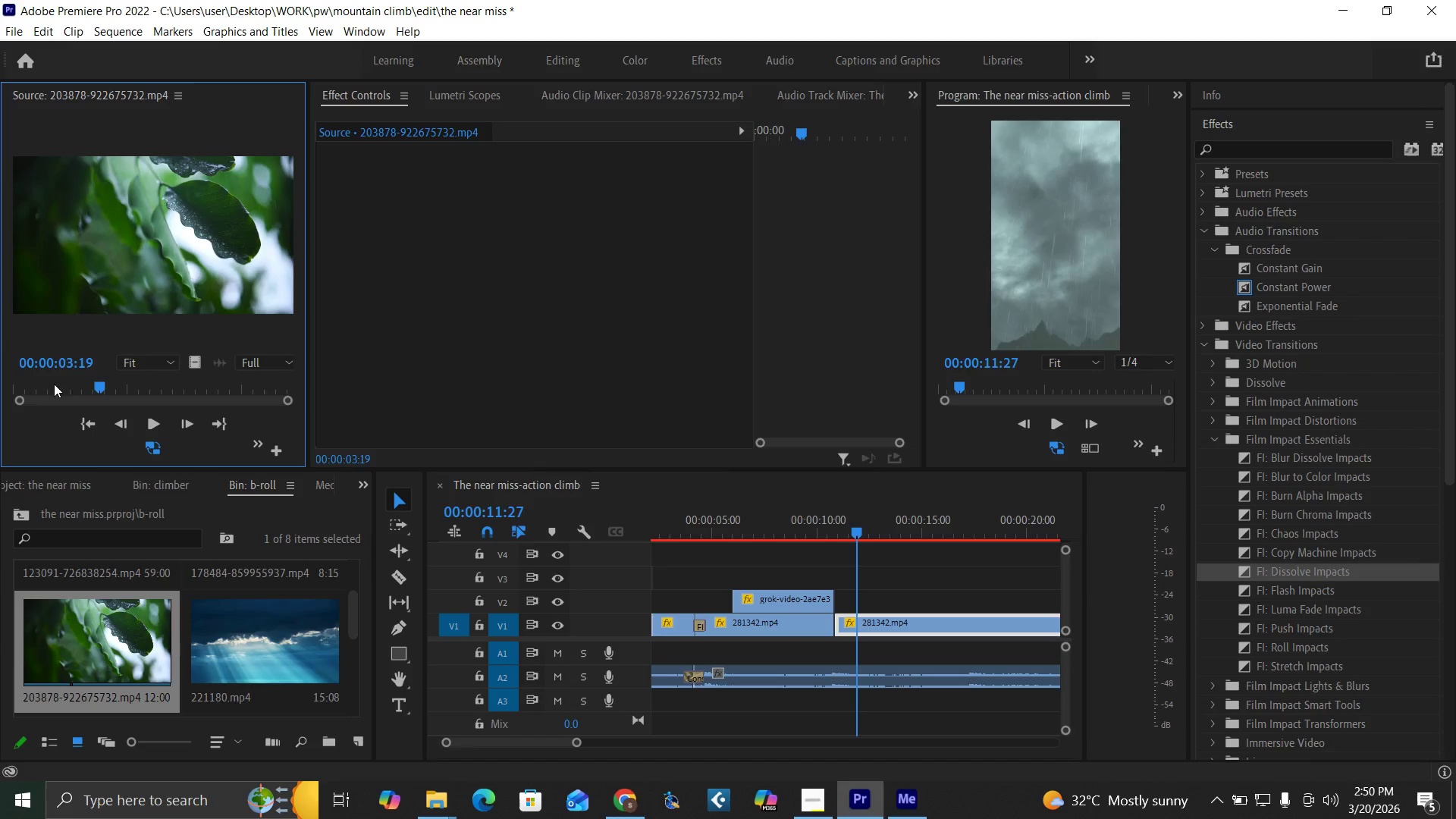 
left_click_drag(start_coordinate=[58, 381], to_coordinate=[197, 397])
 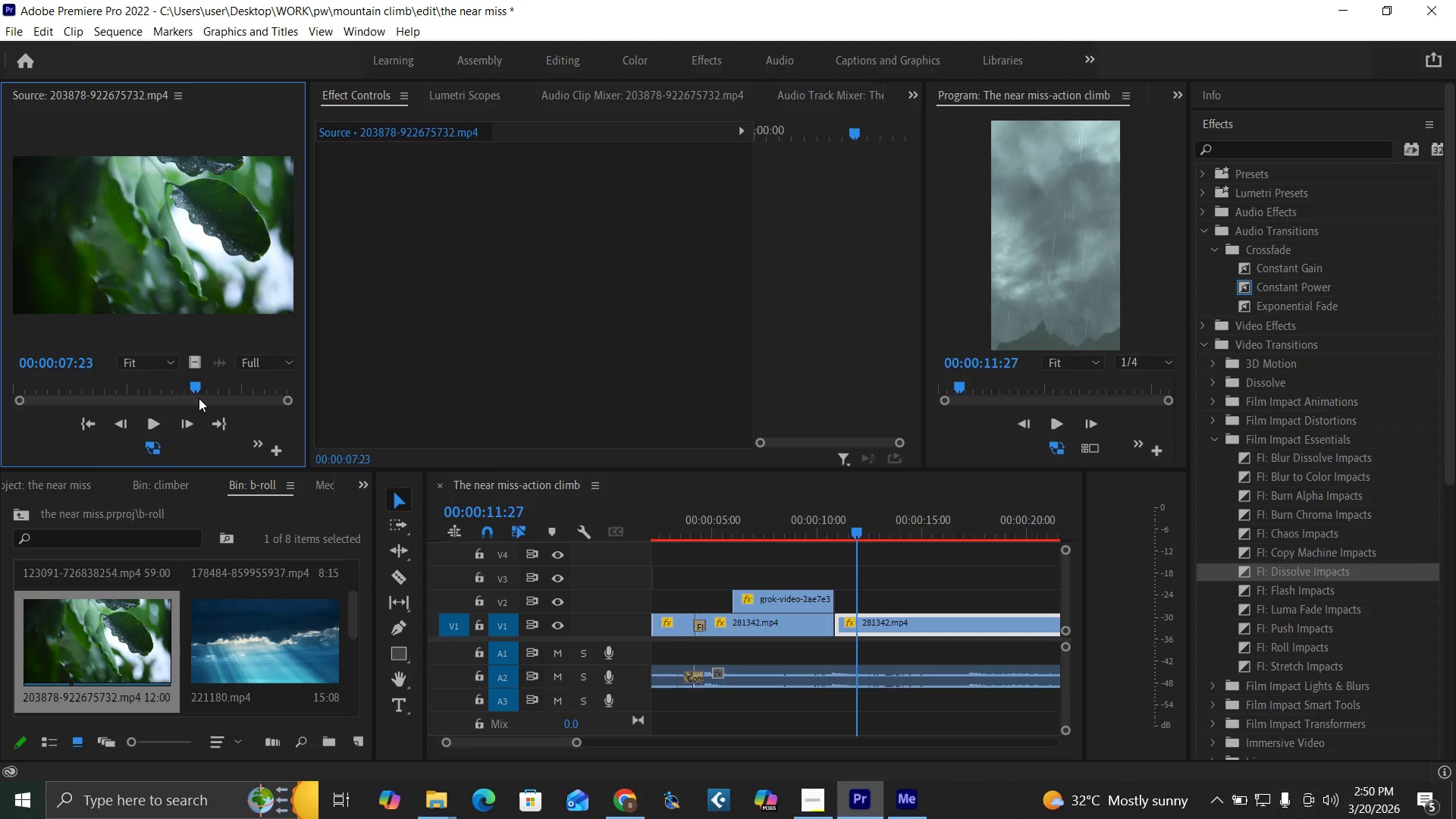 
key(O)
 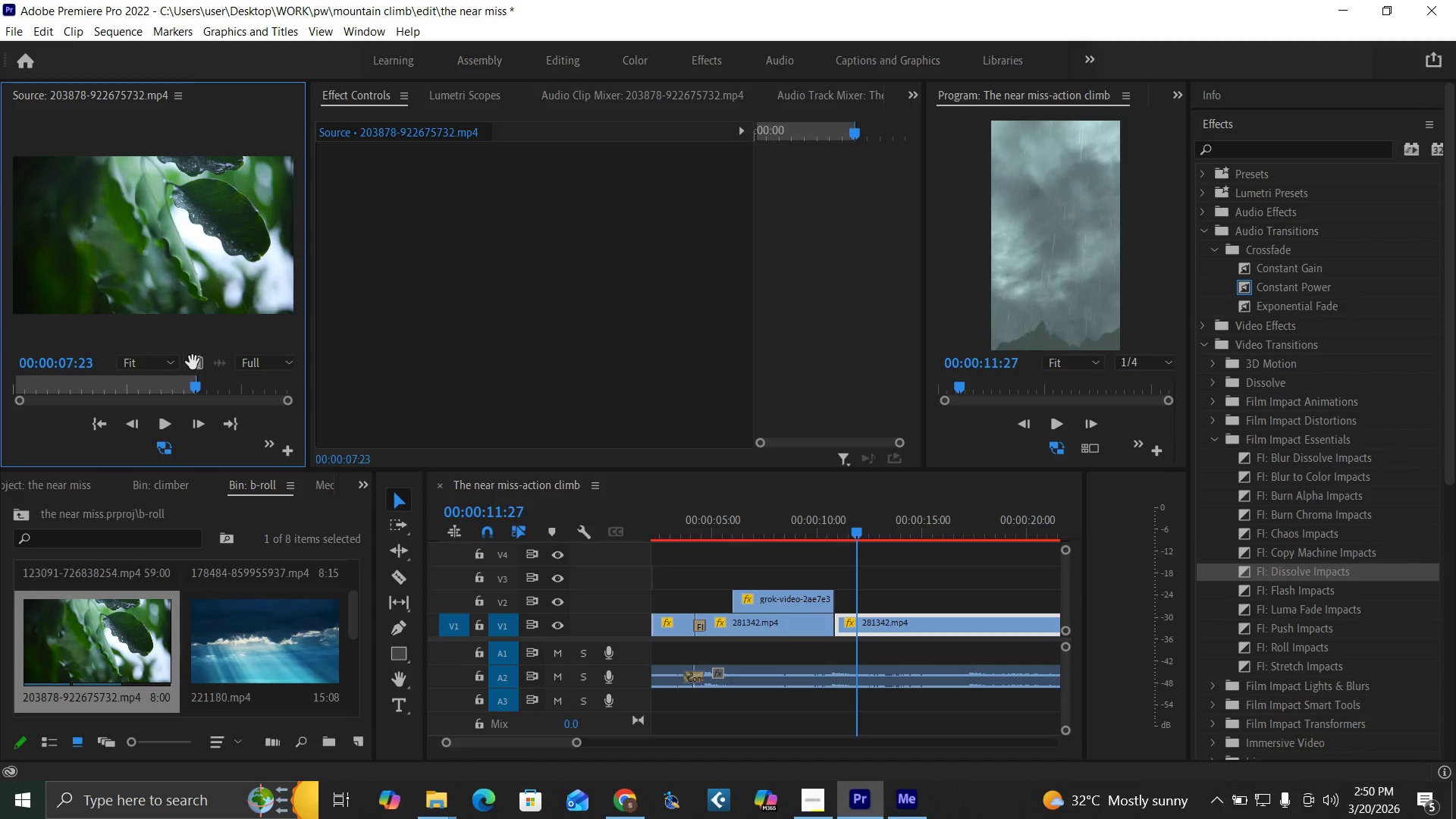 
left_click_drag(start_coordinate=[199, 359], to_coordinate=[828, 602])
 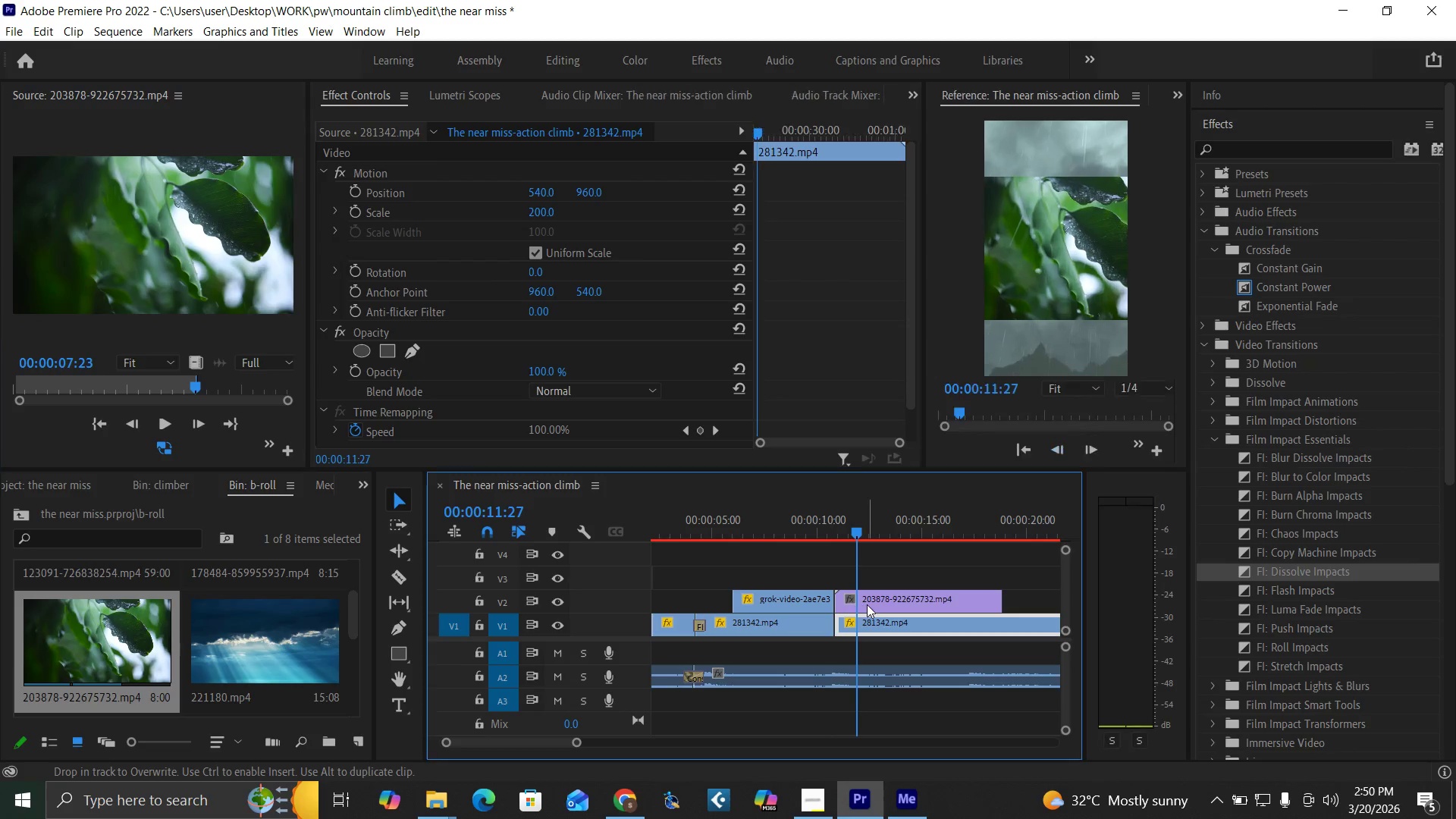 
left_click([868, 604])
 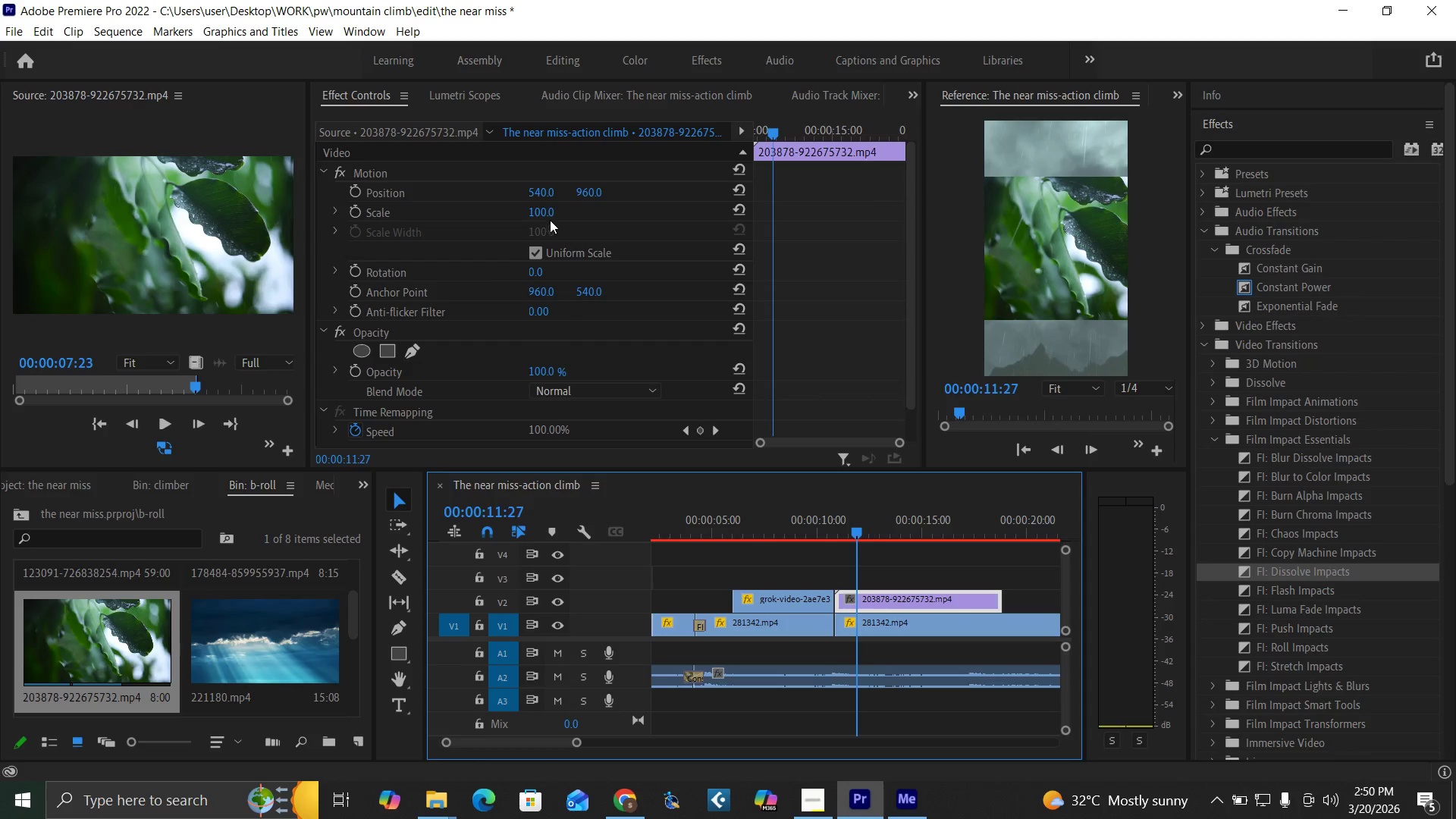 
left_click([537, 211])
 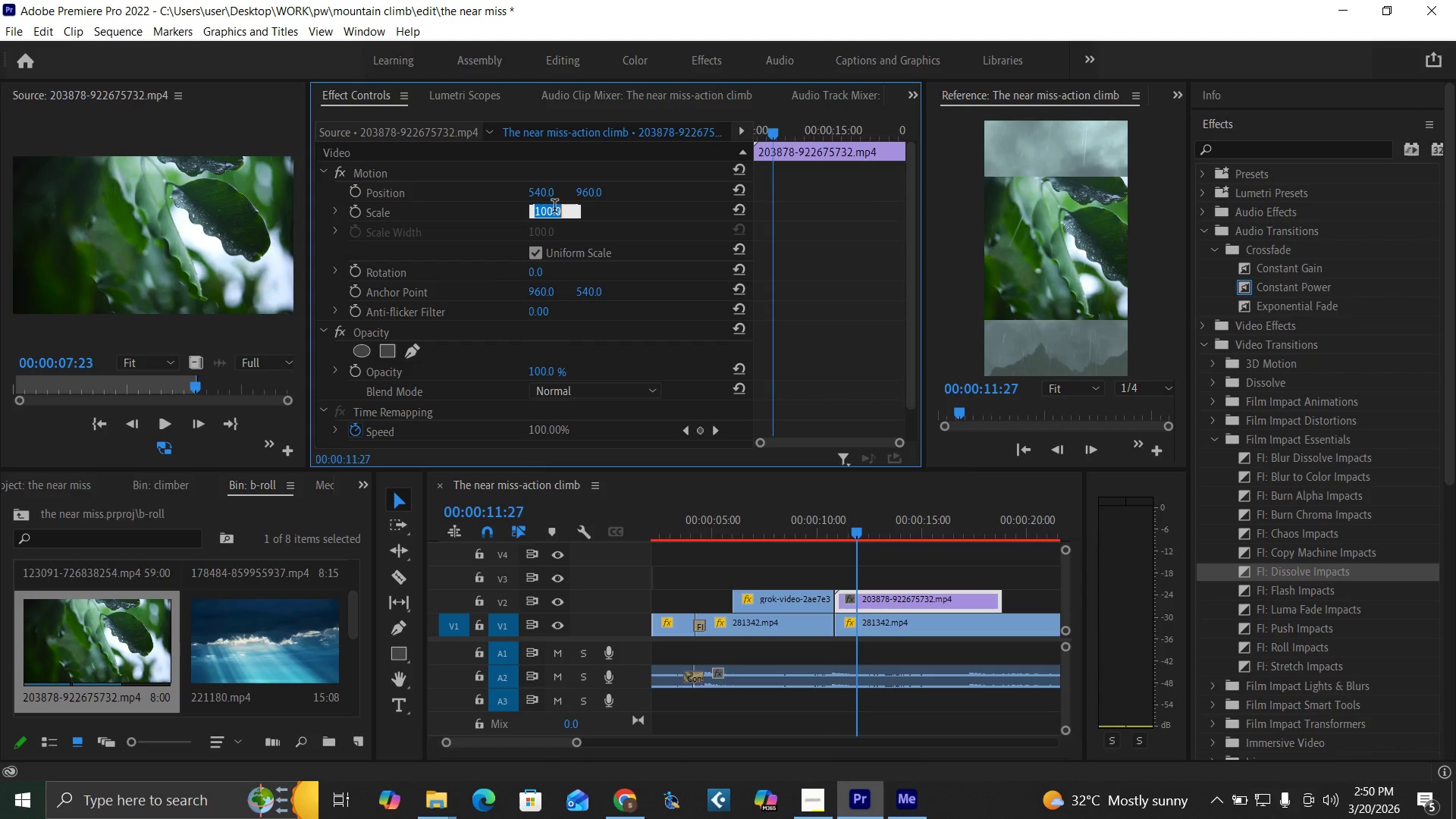 
type(150)
 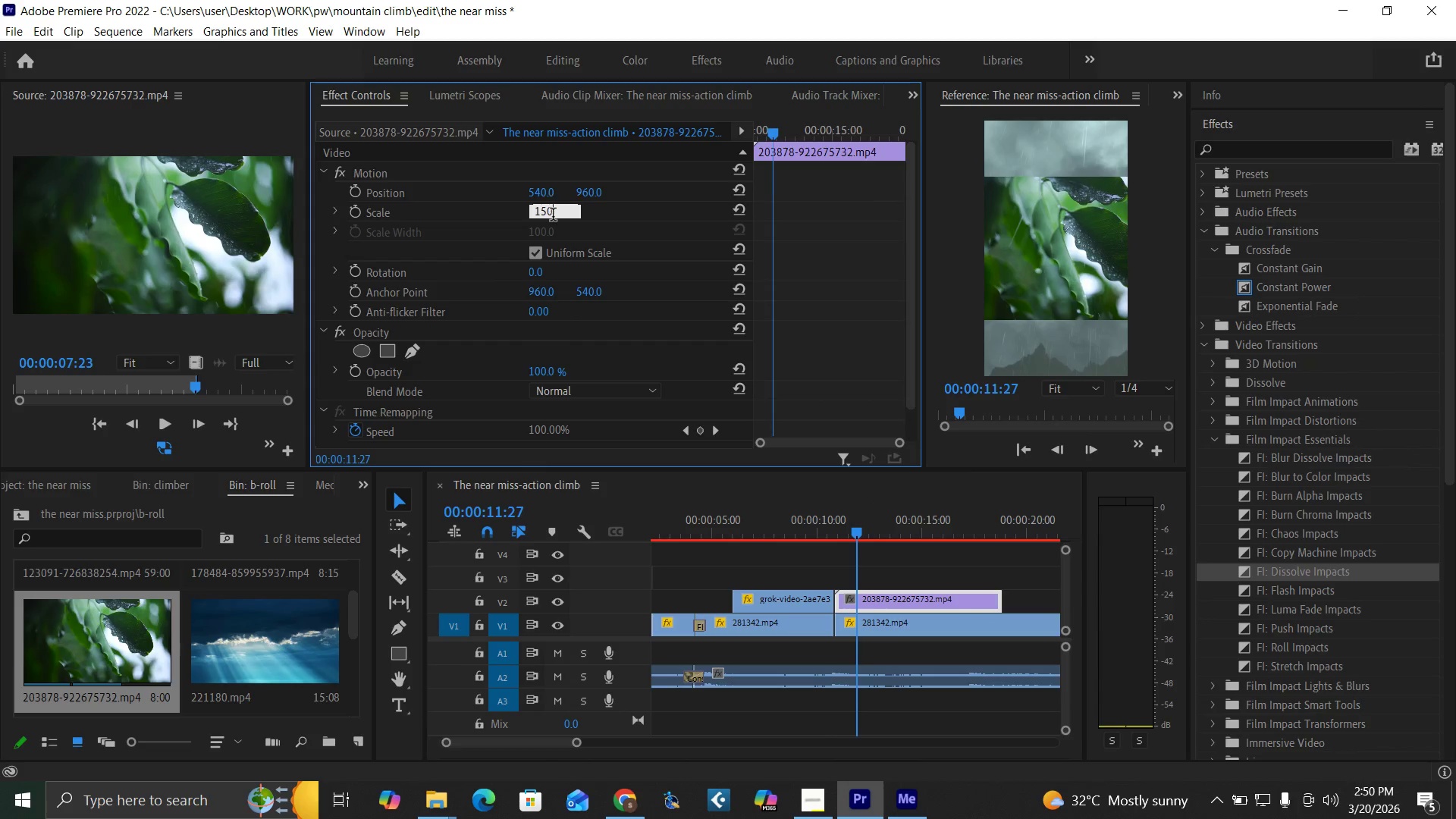 
key(Enter)
 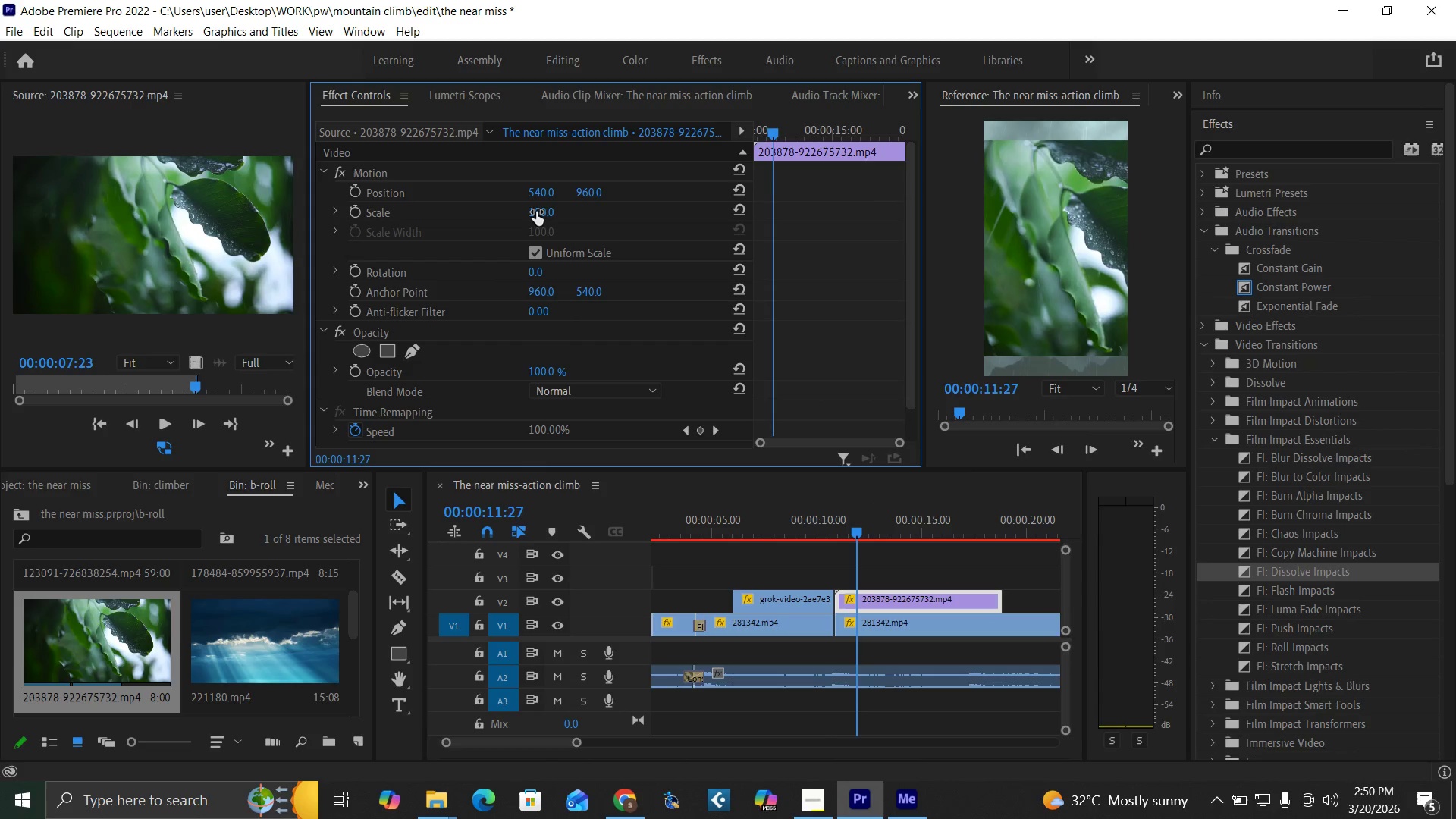 
left_click([535, 212])
 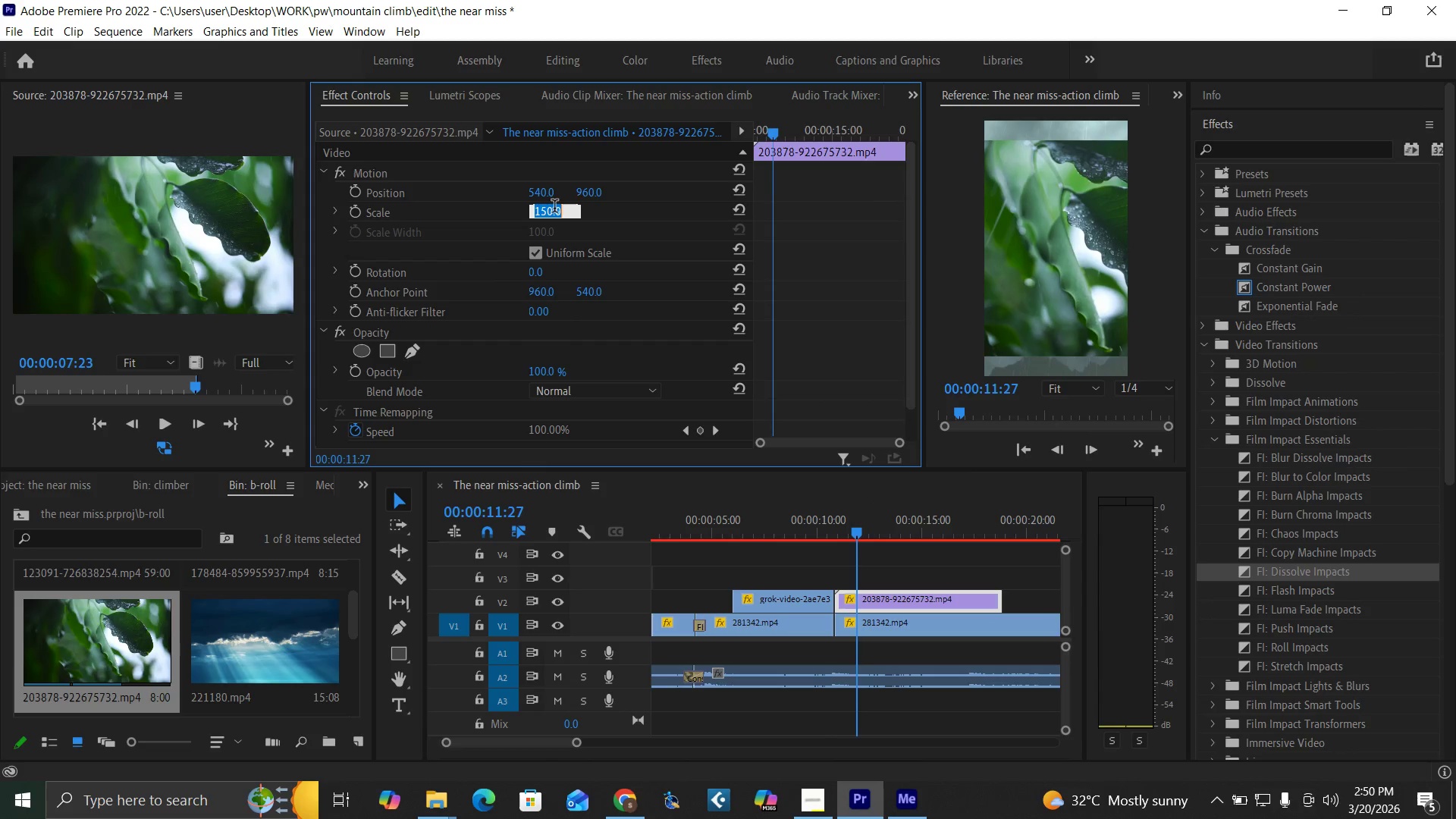 
type(200)
 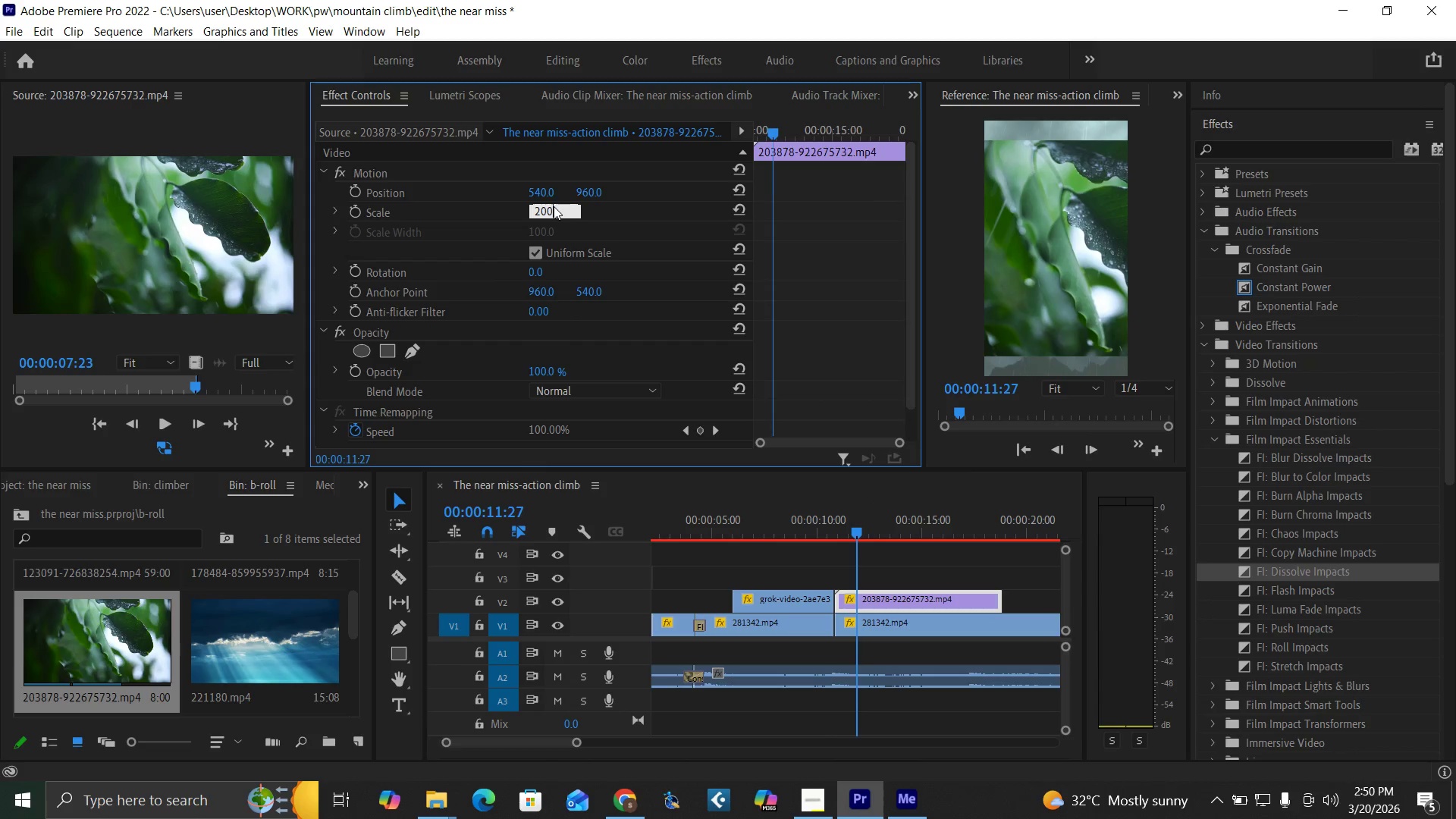 
key(Enter)
 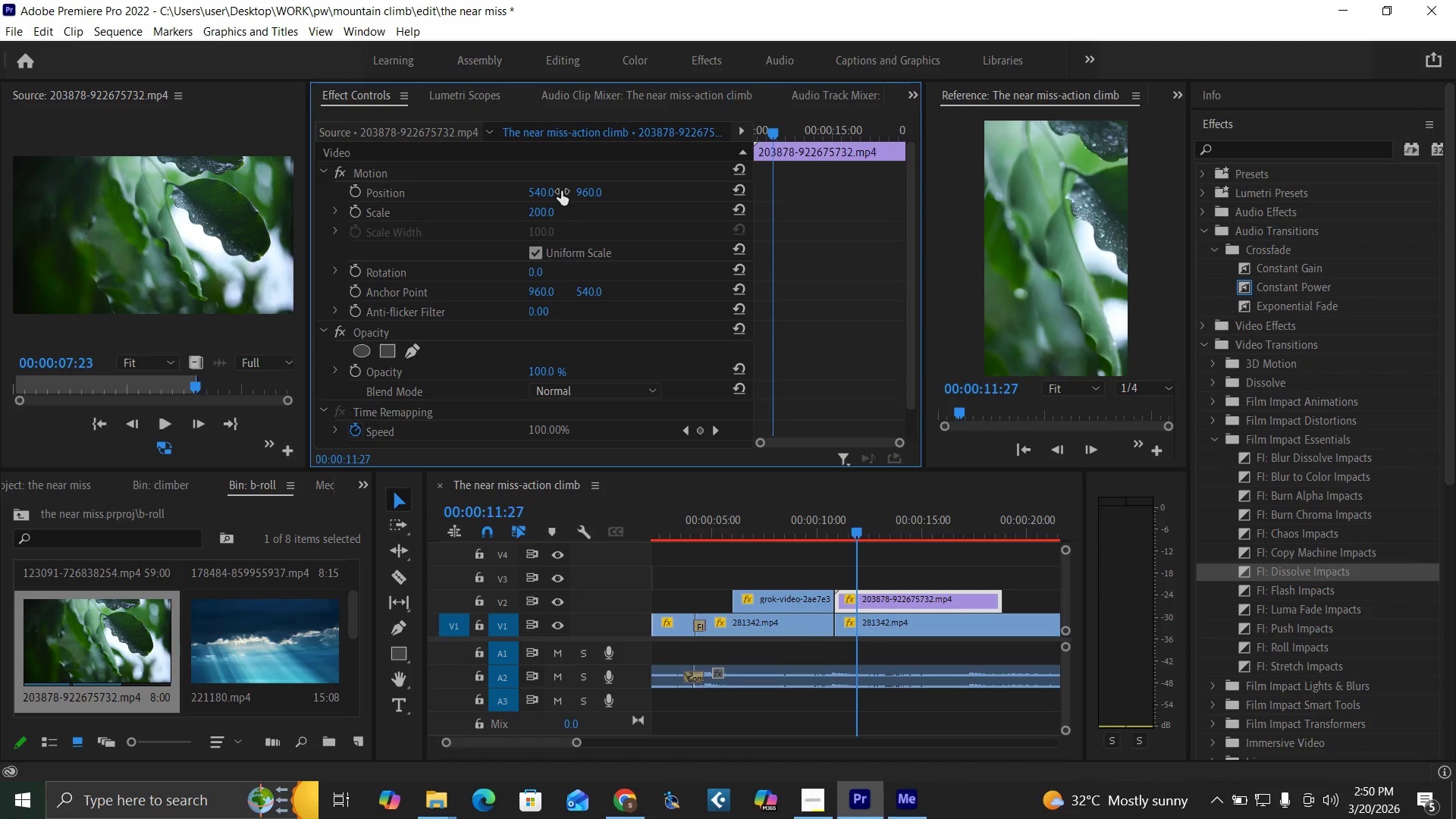 
left_click_drag(start_coordinate=[535, 192], to_coordinate=[514, 199])
 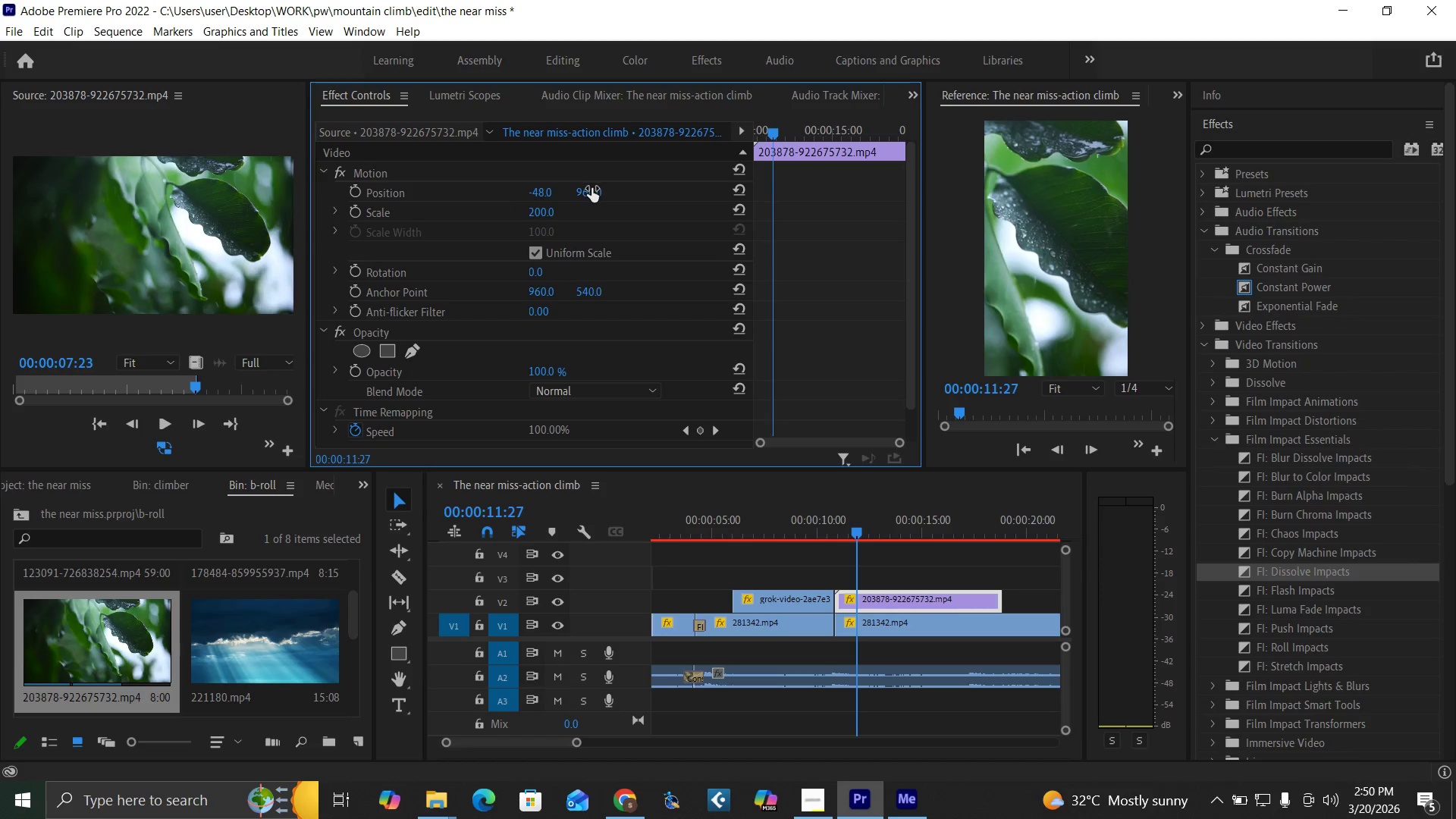 
left_click_drag(start_coordinate=[592, 190], to_coordinate=[954, 158])
 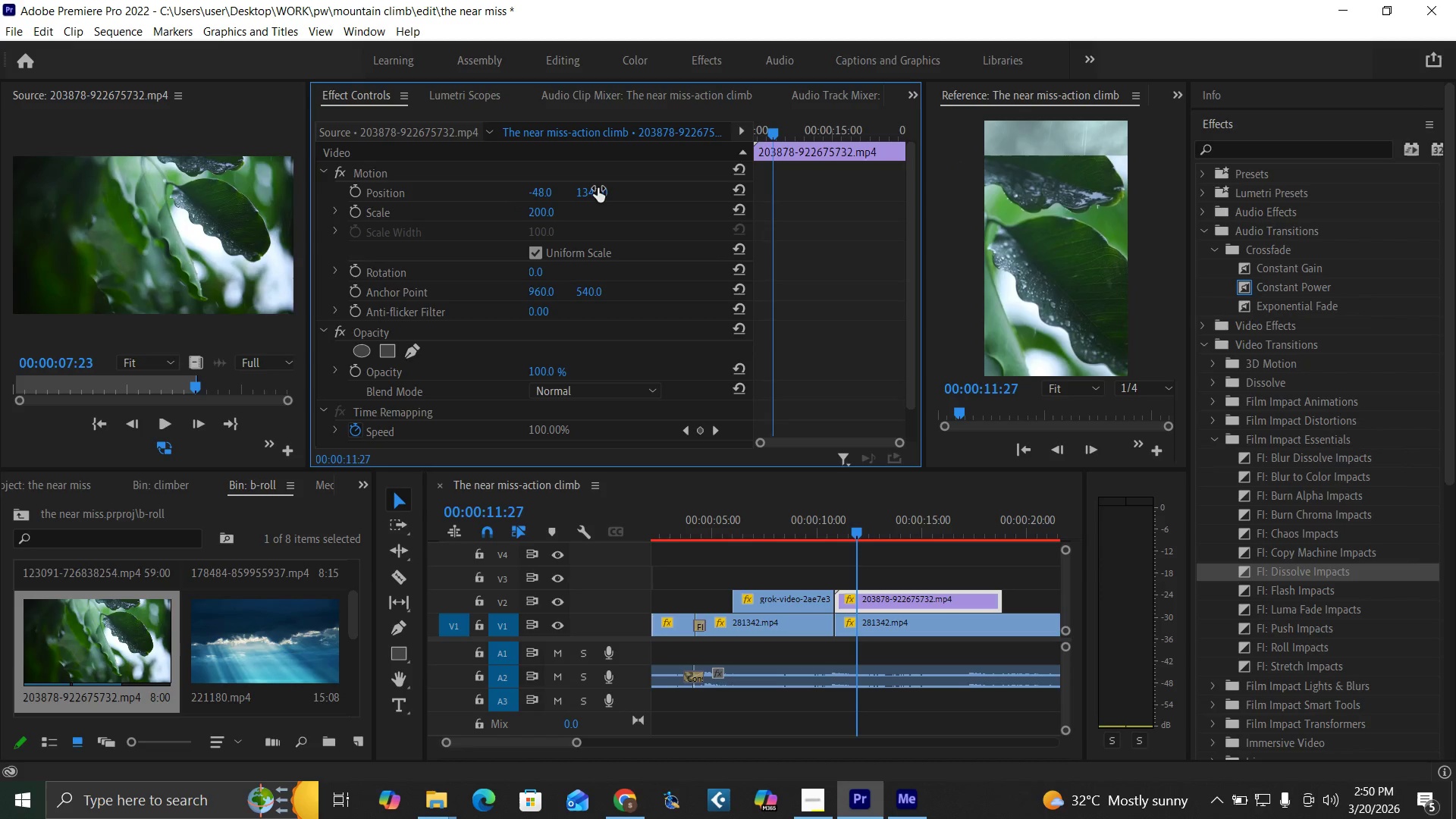 
key(Control+Z)
 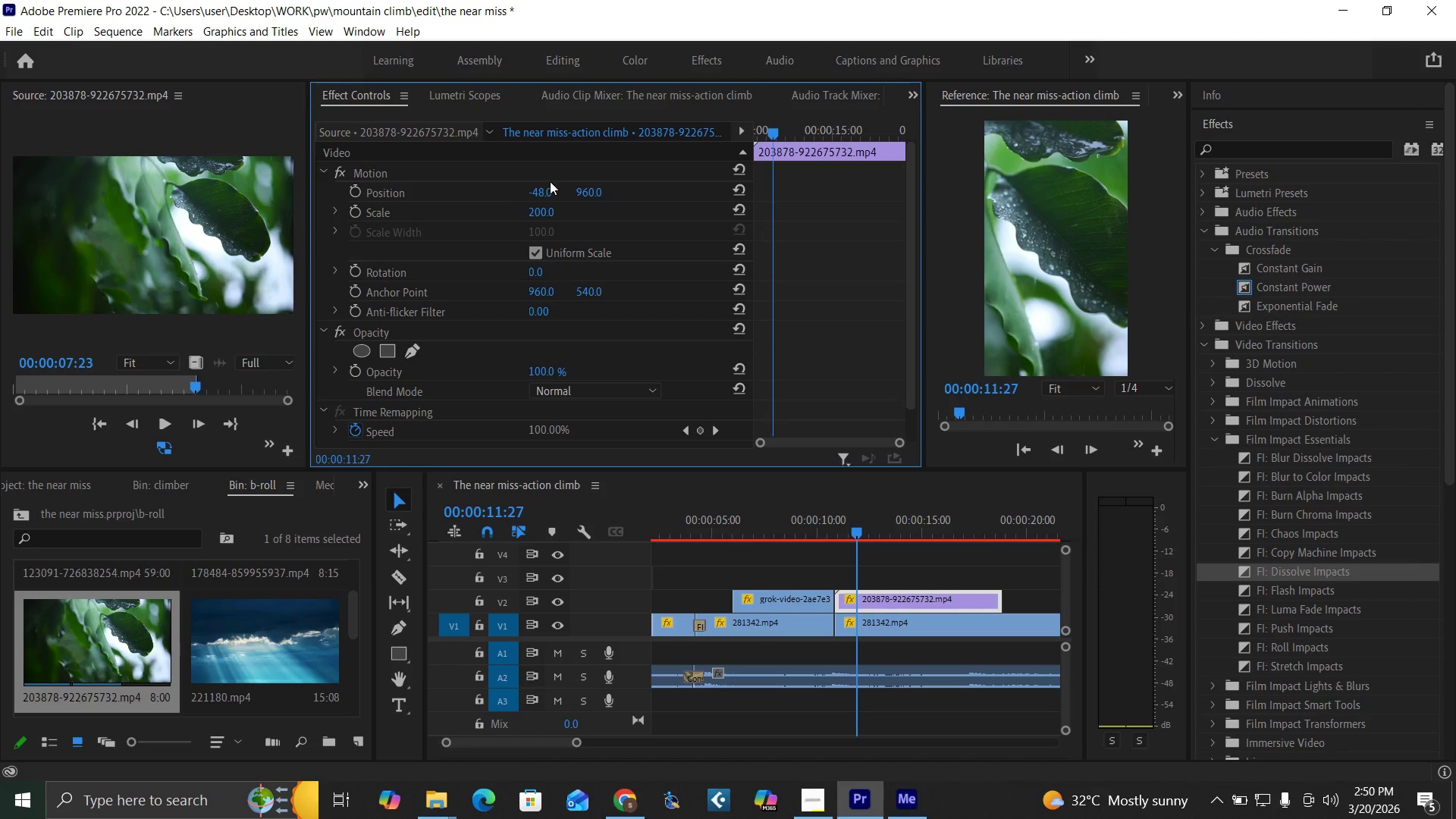 
left_click_drag(start_coordinate=[539, 191], to_coordinate=[316, 263])
 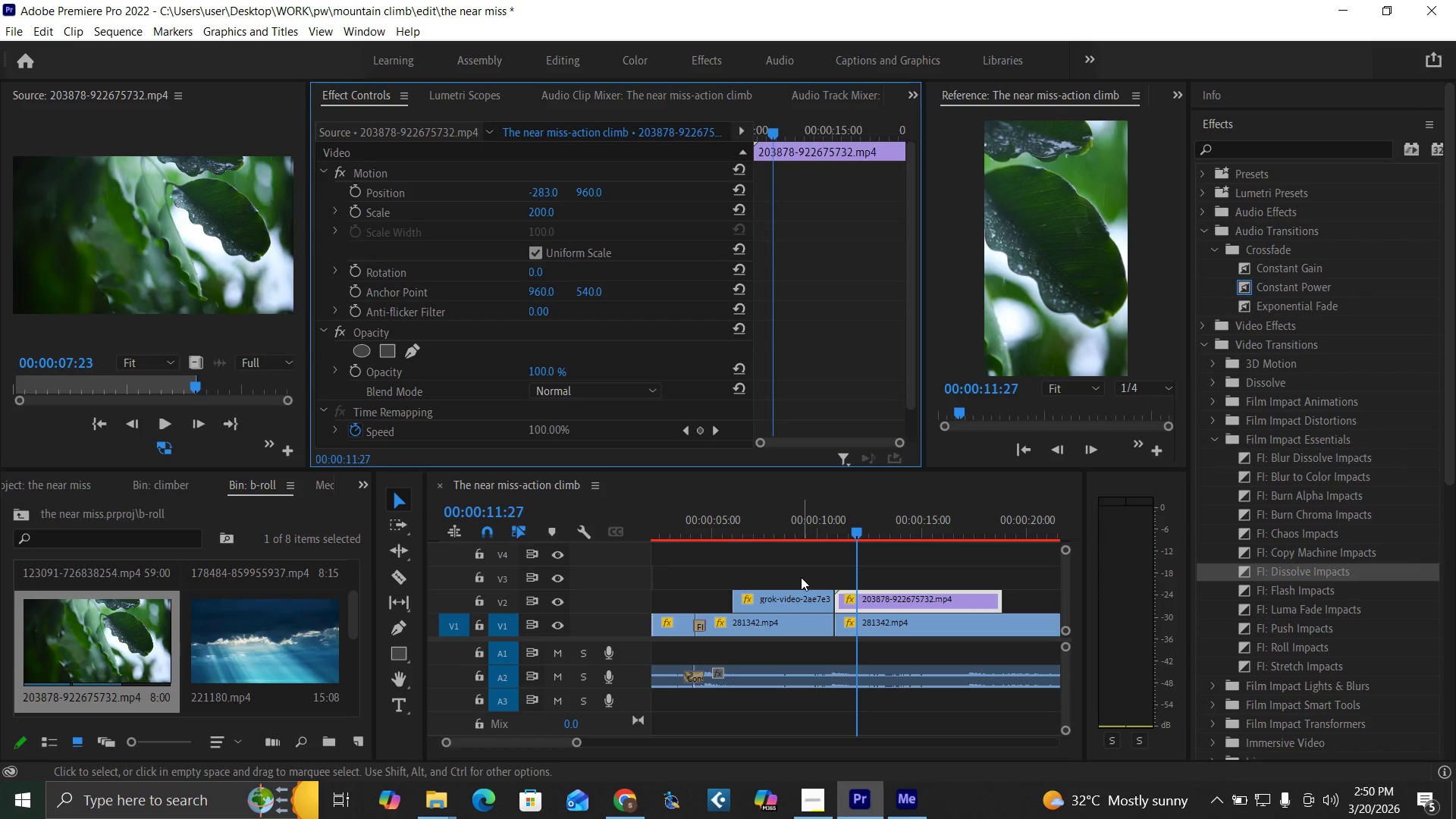 
left_click([810, 522])
 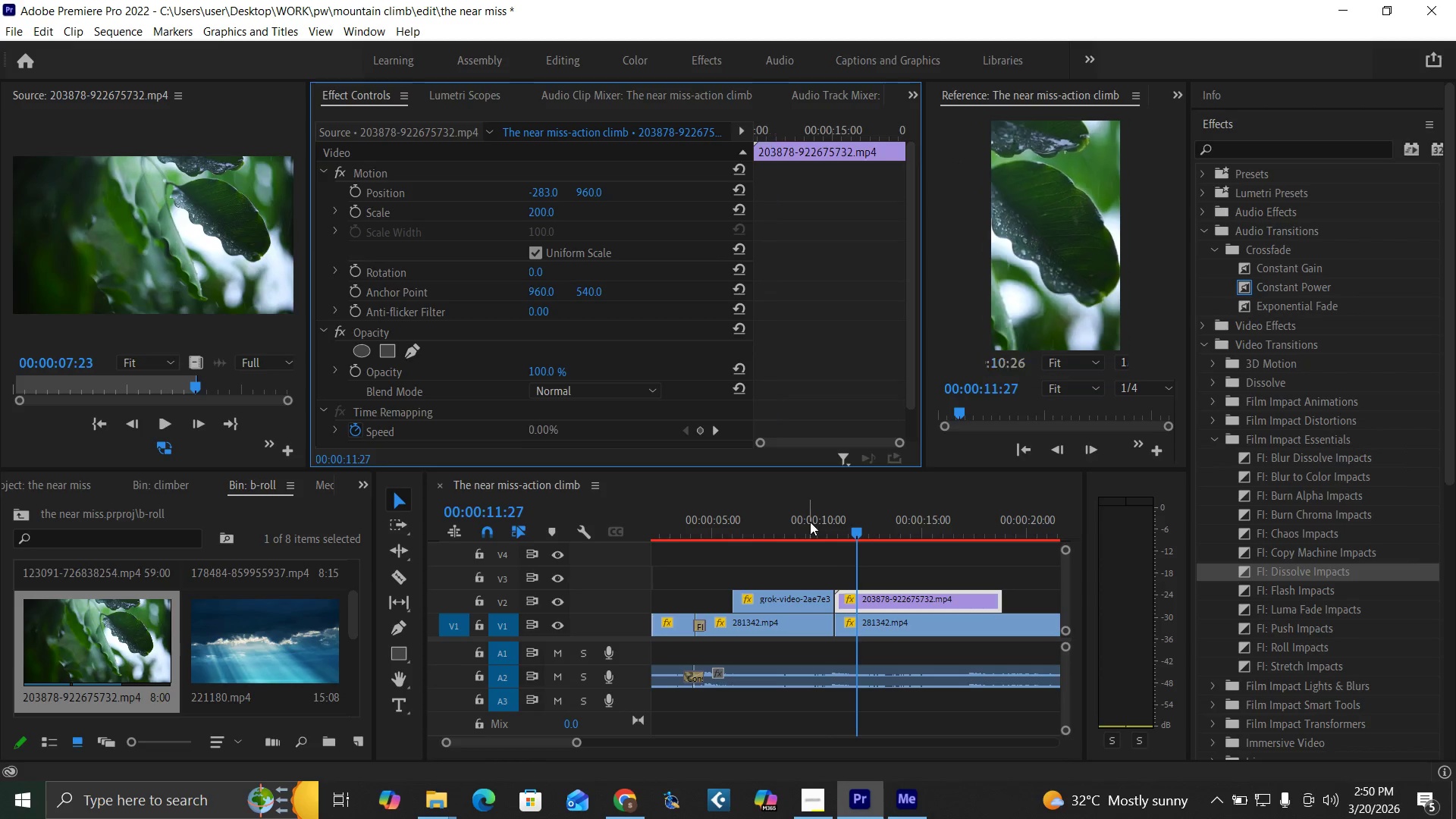 
key(Space)
 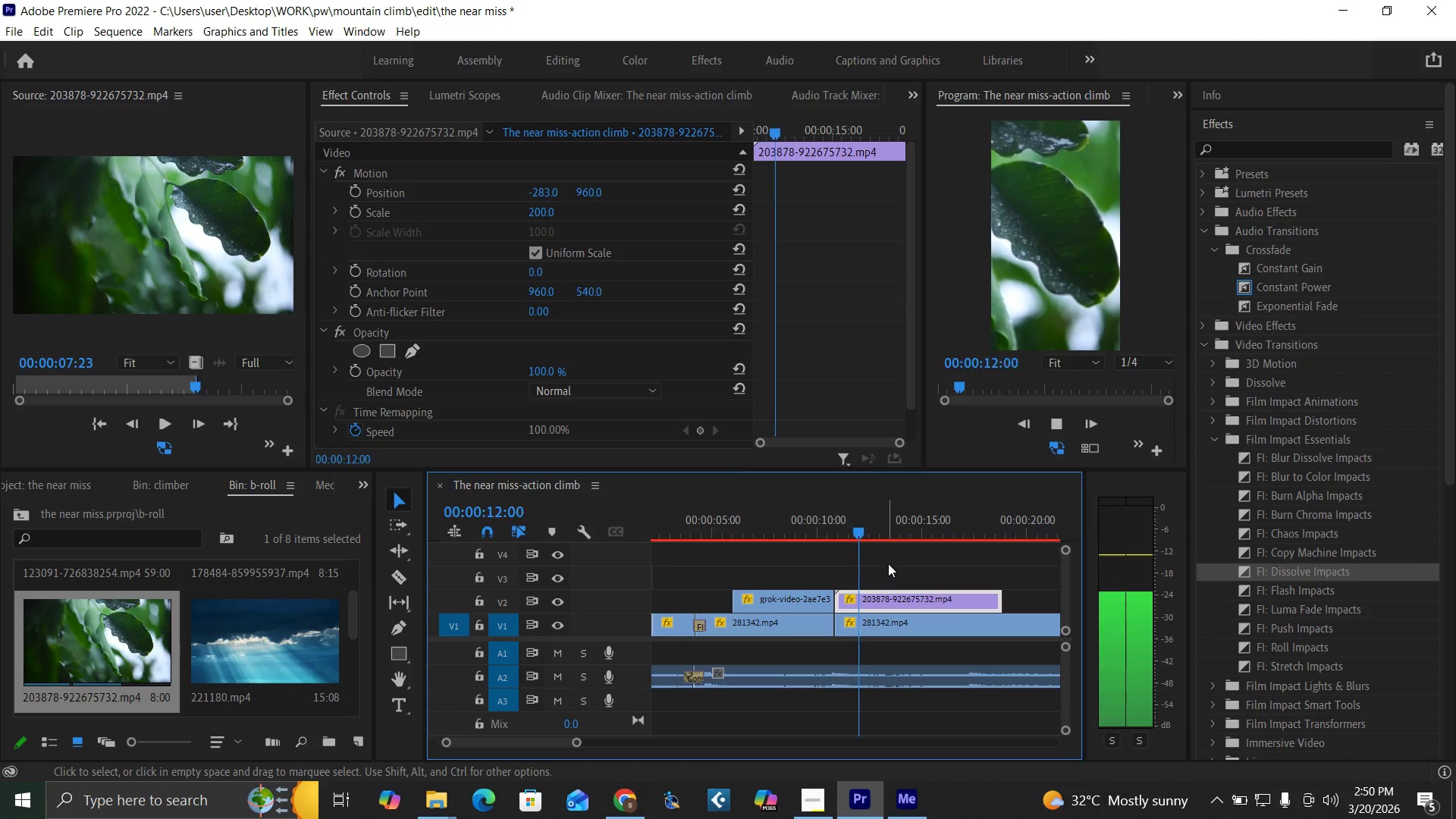 
key(Space)
 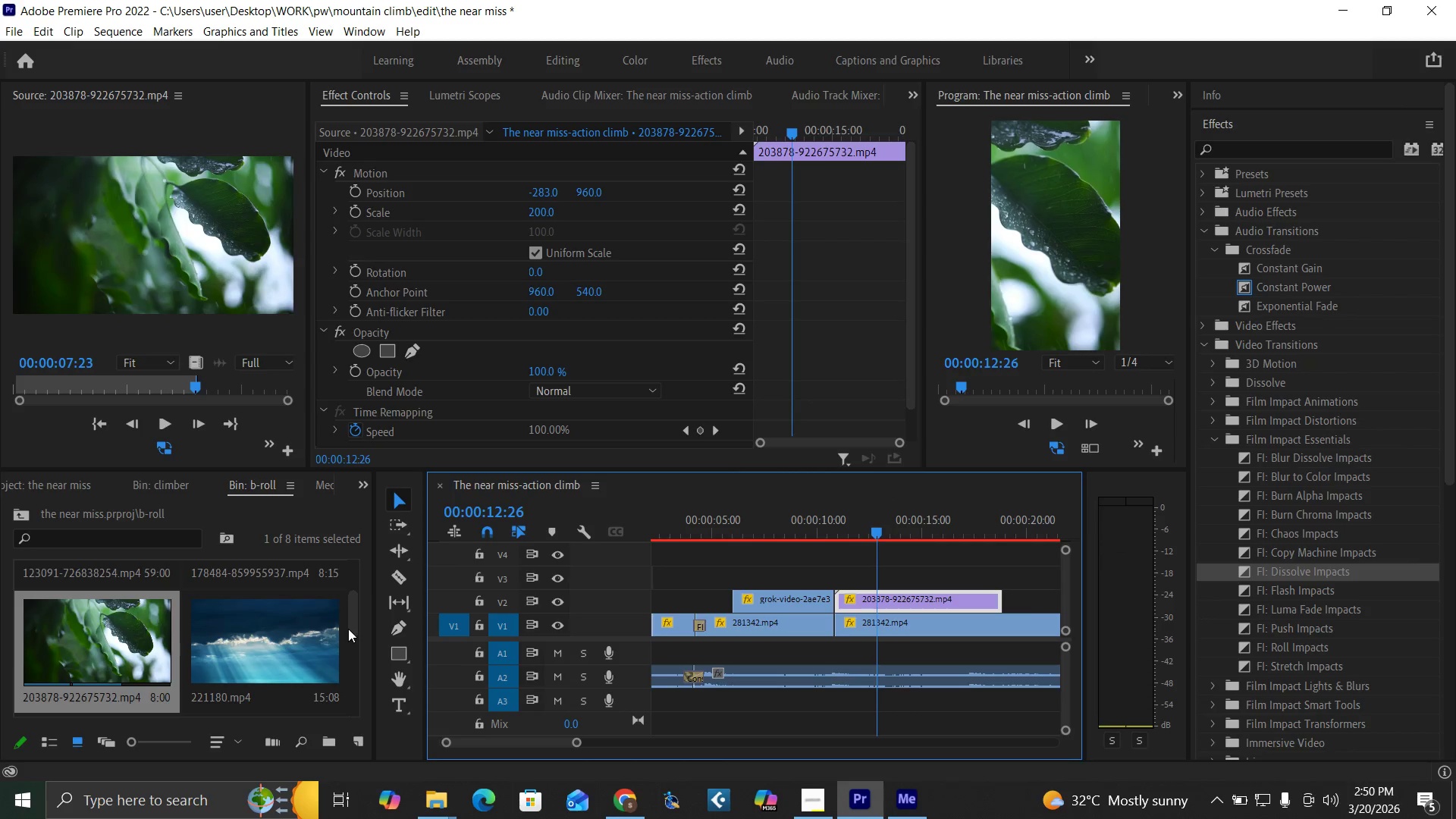 
left_click_drag(start_coordinate=[352, 623], to_coordinate=[355, 591])
 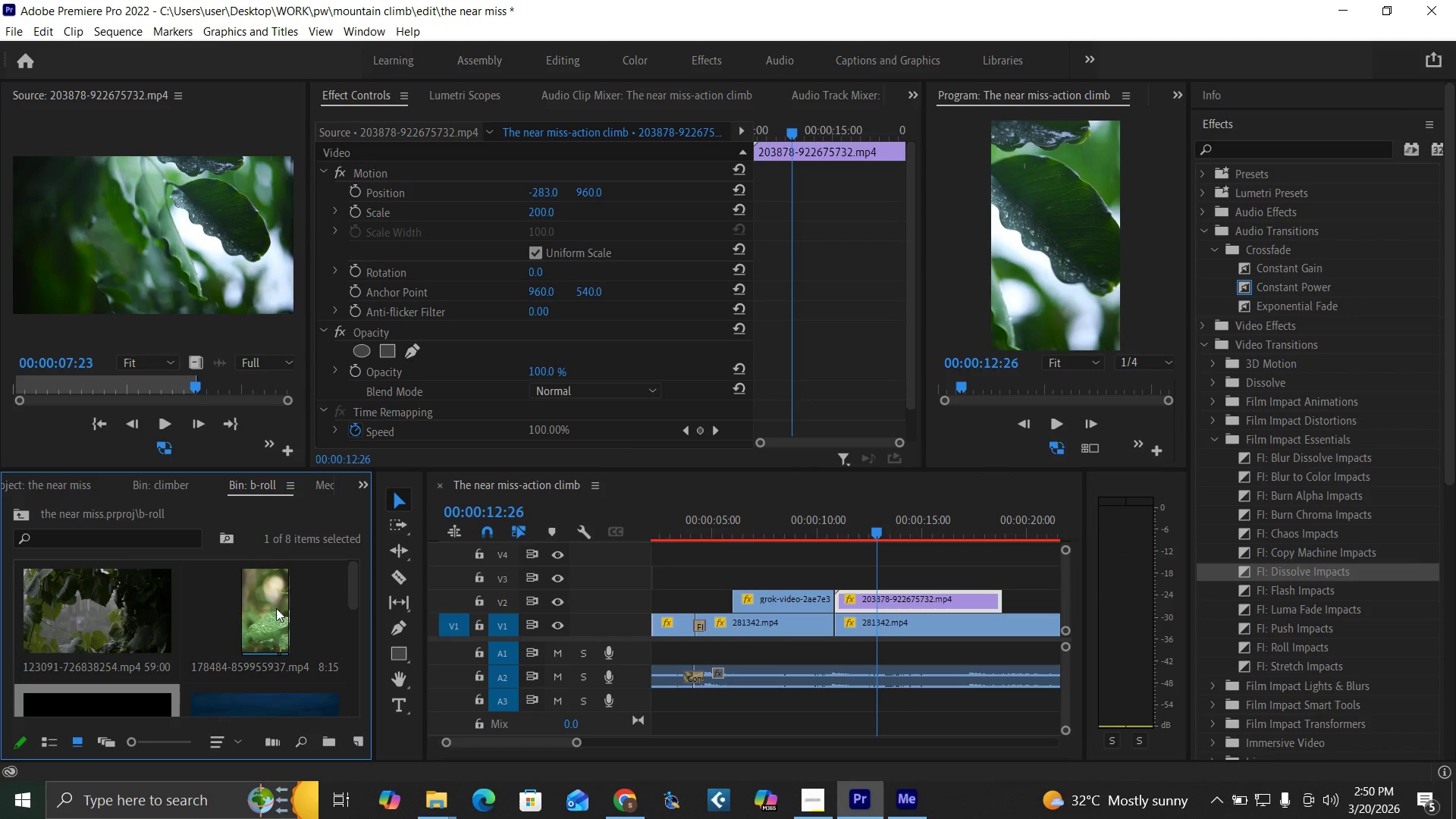 
left_click_drag(start_coordinate=[257, 617], to_coordinate=[834, 584])
 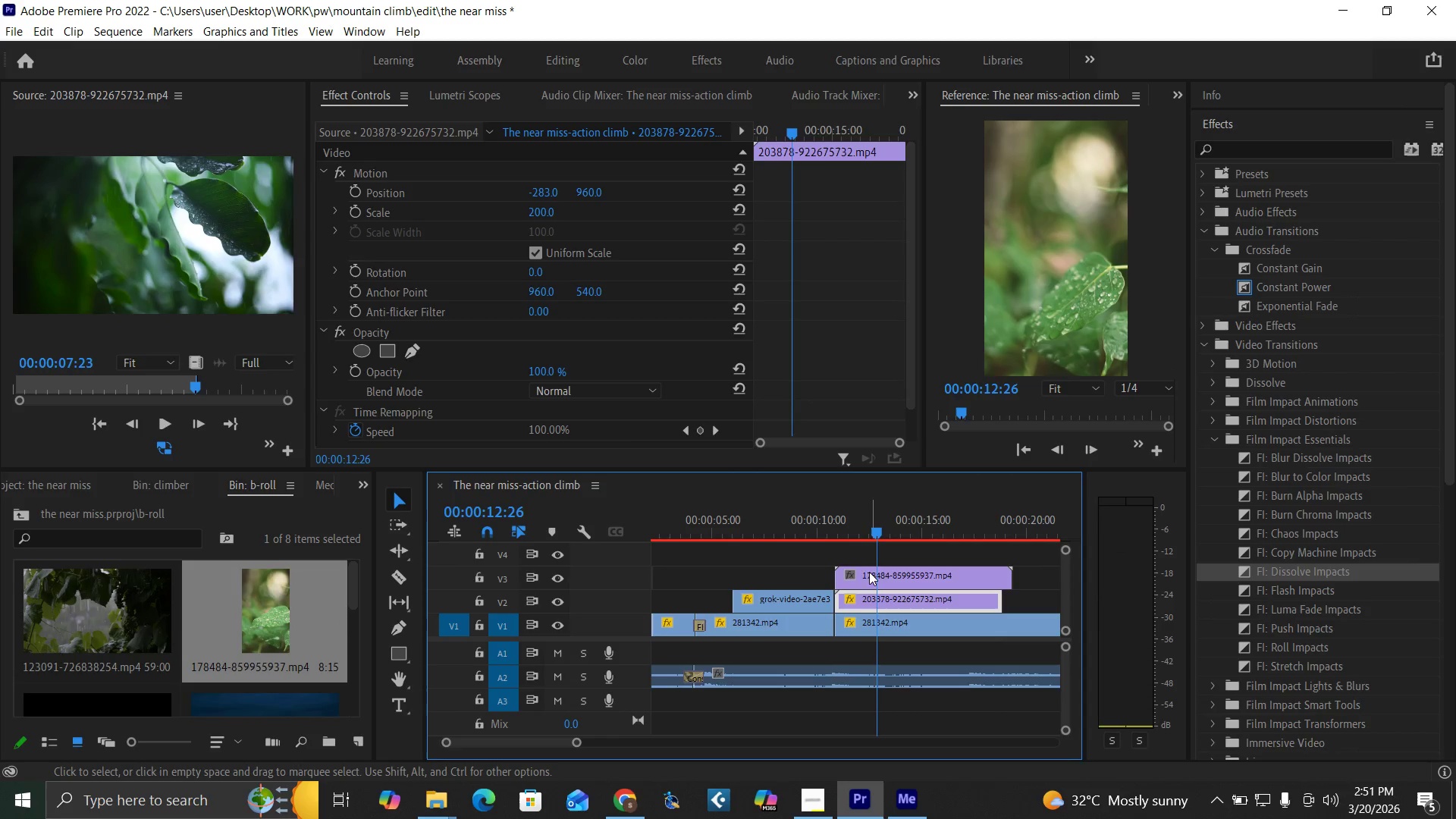 
left_click([871, 573])
 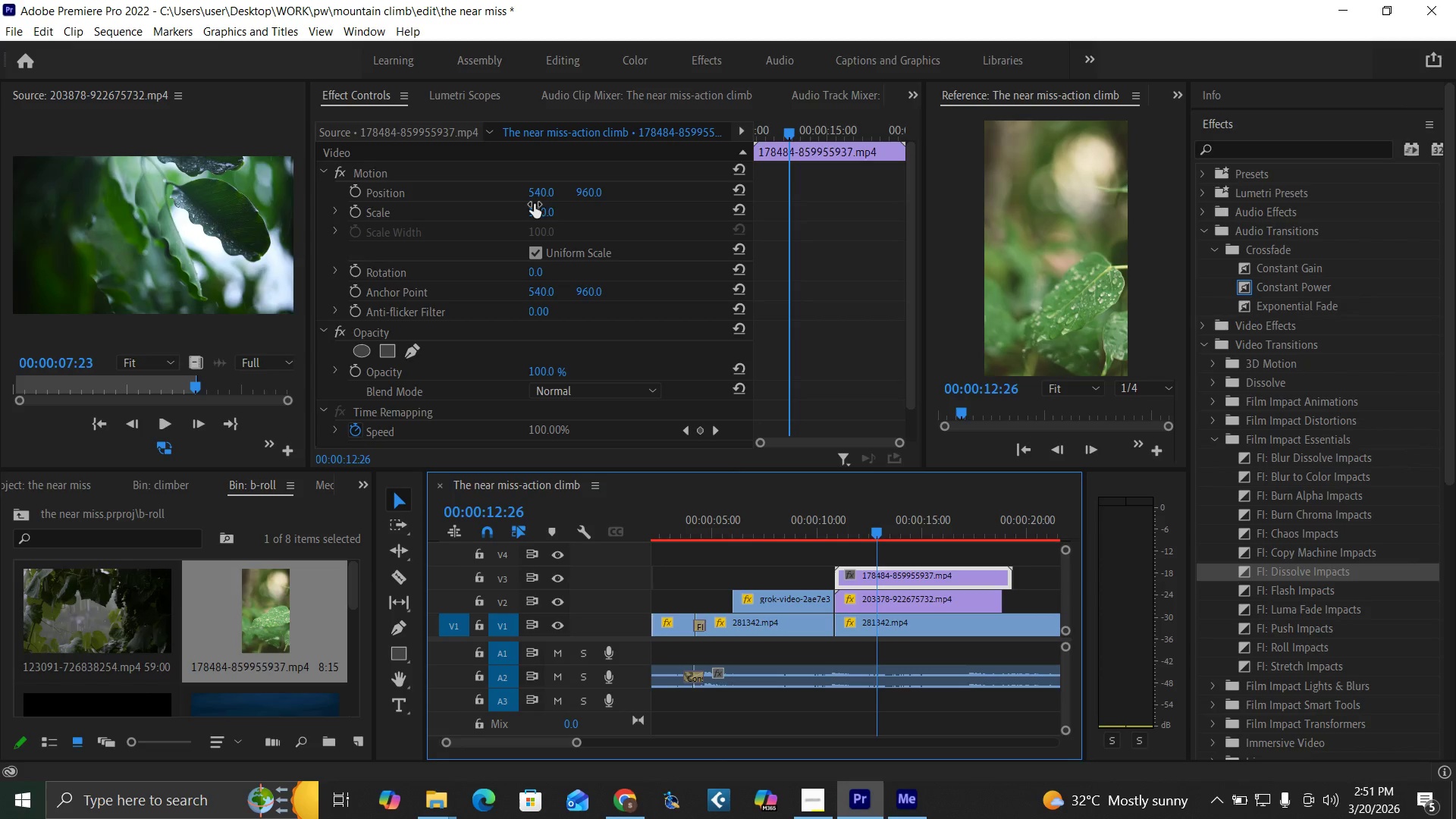 
left_click_drag(start_coordinate=[541, 189], to_coordinate=[376, 256])
 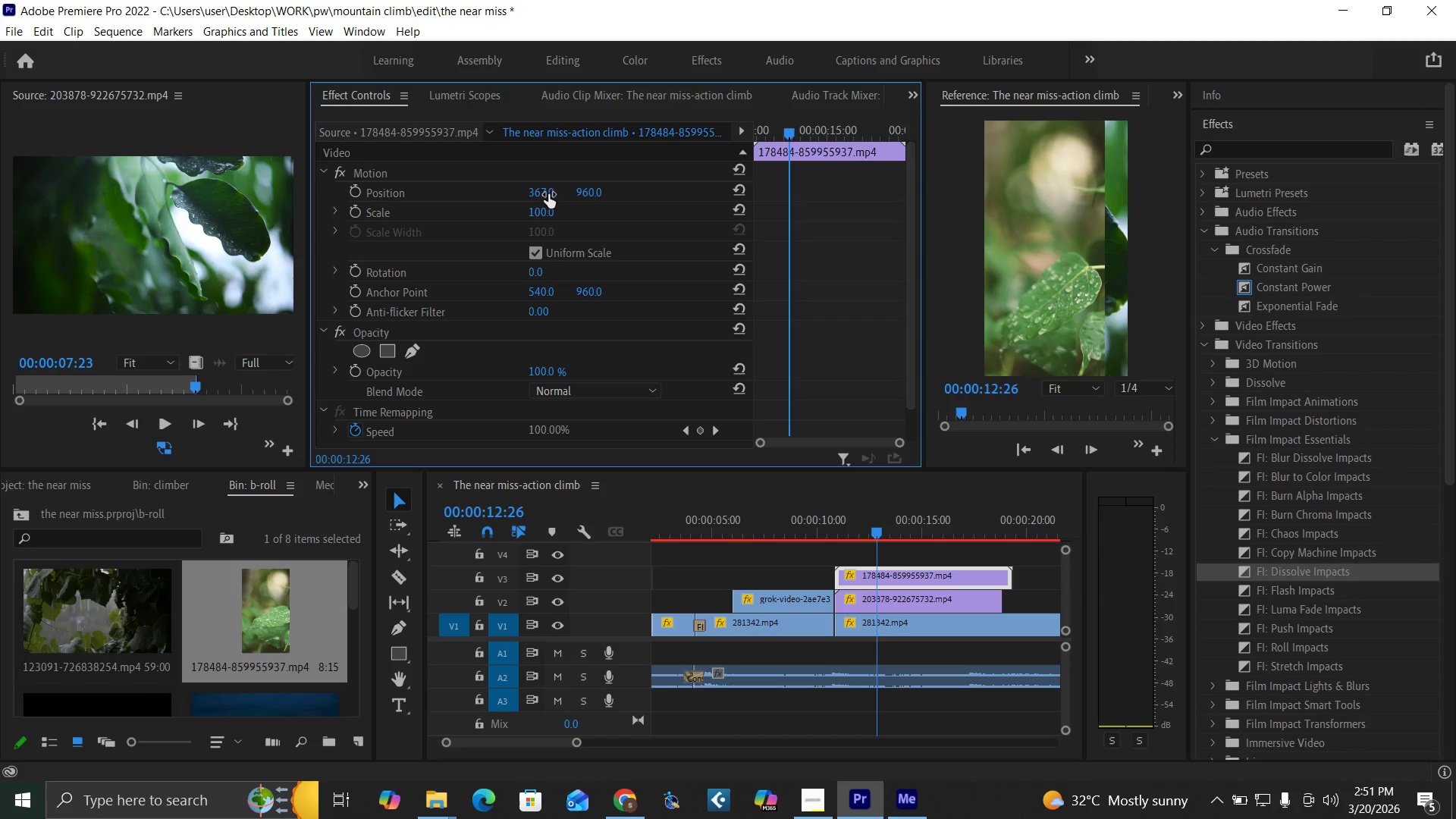 
key(Control+Z)
 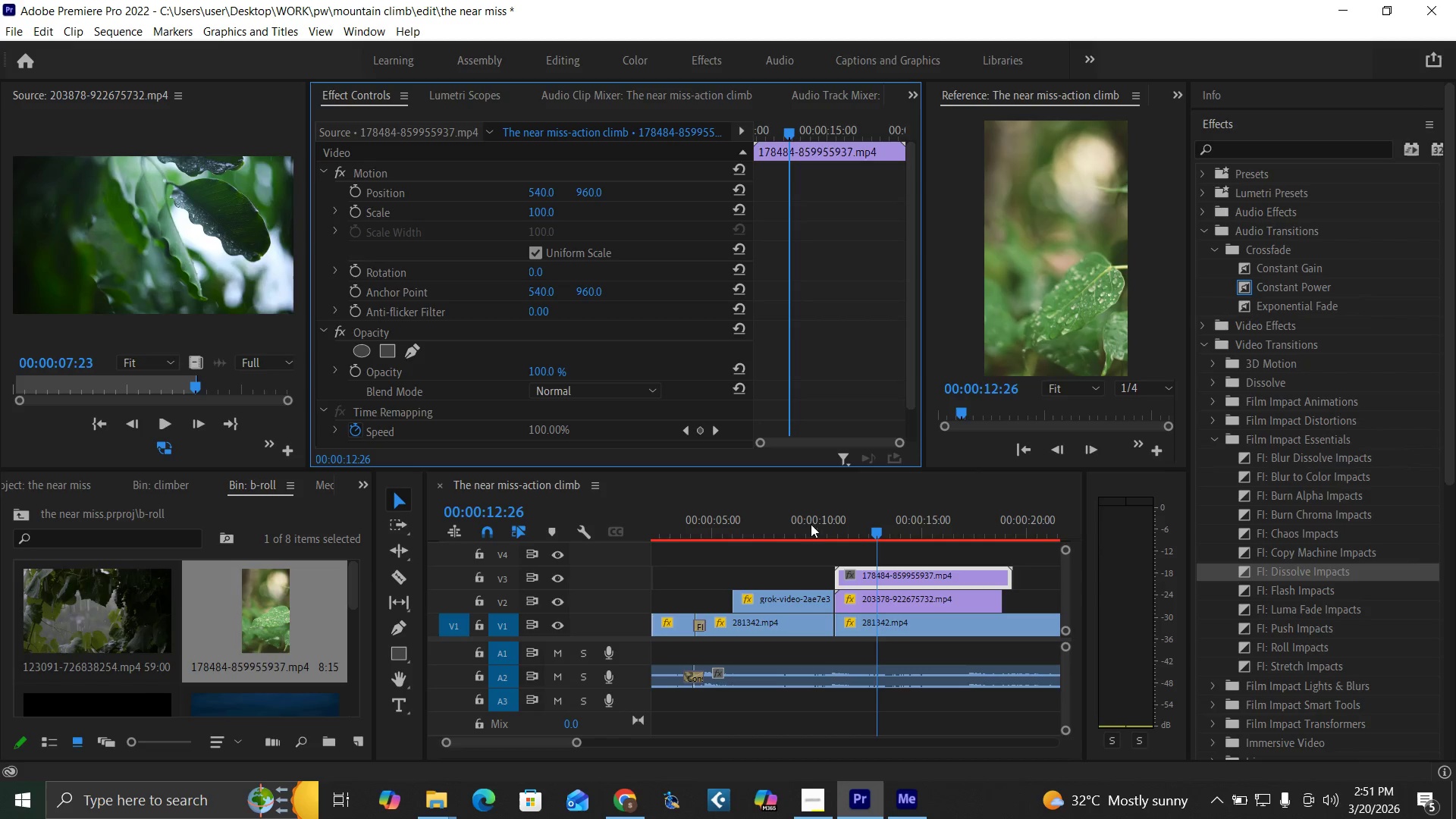 
key(Space)
 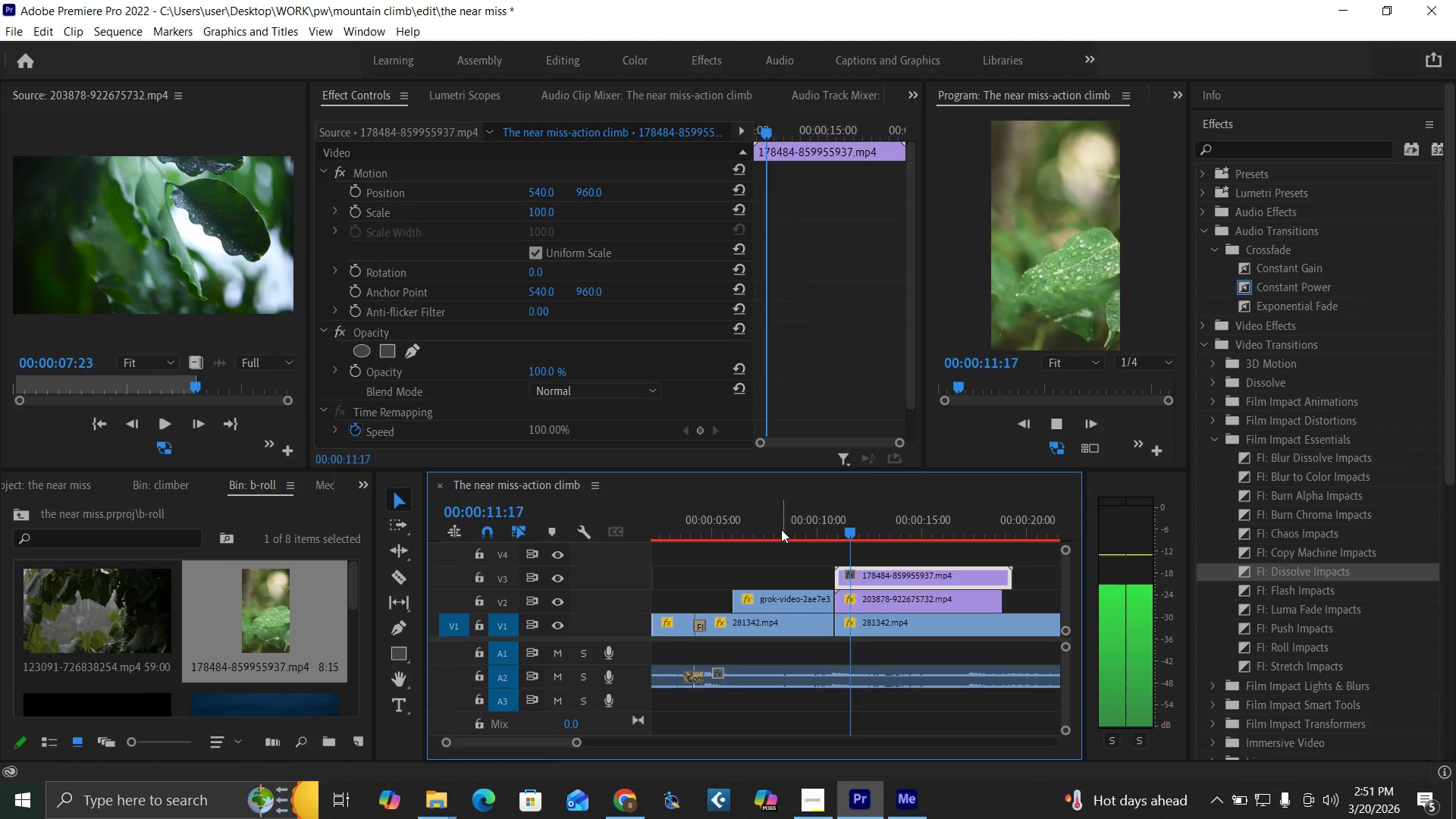 
key(Space)
 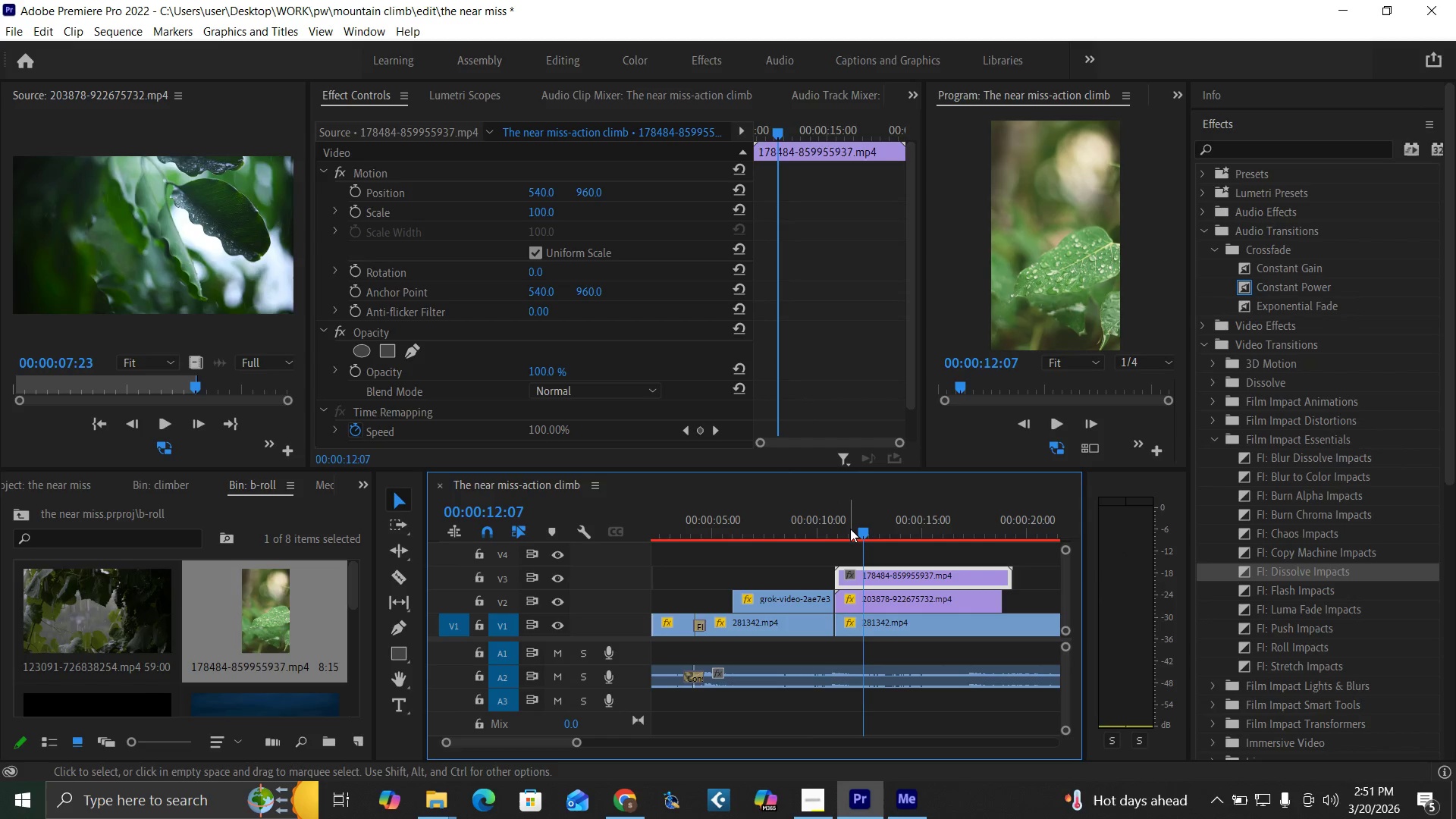 
left_click_drag(start_coordinate=[845, 528], to_coordinate=[856, 535])
 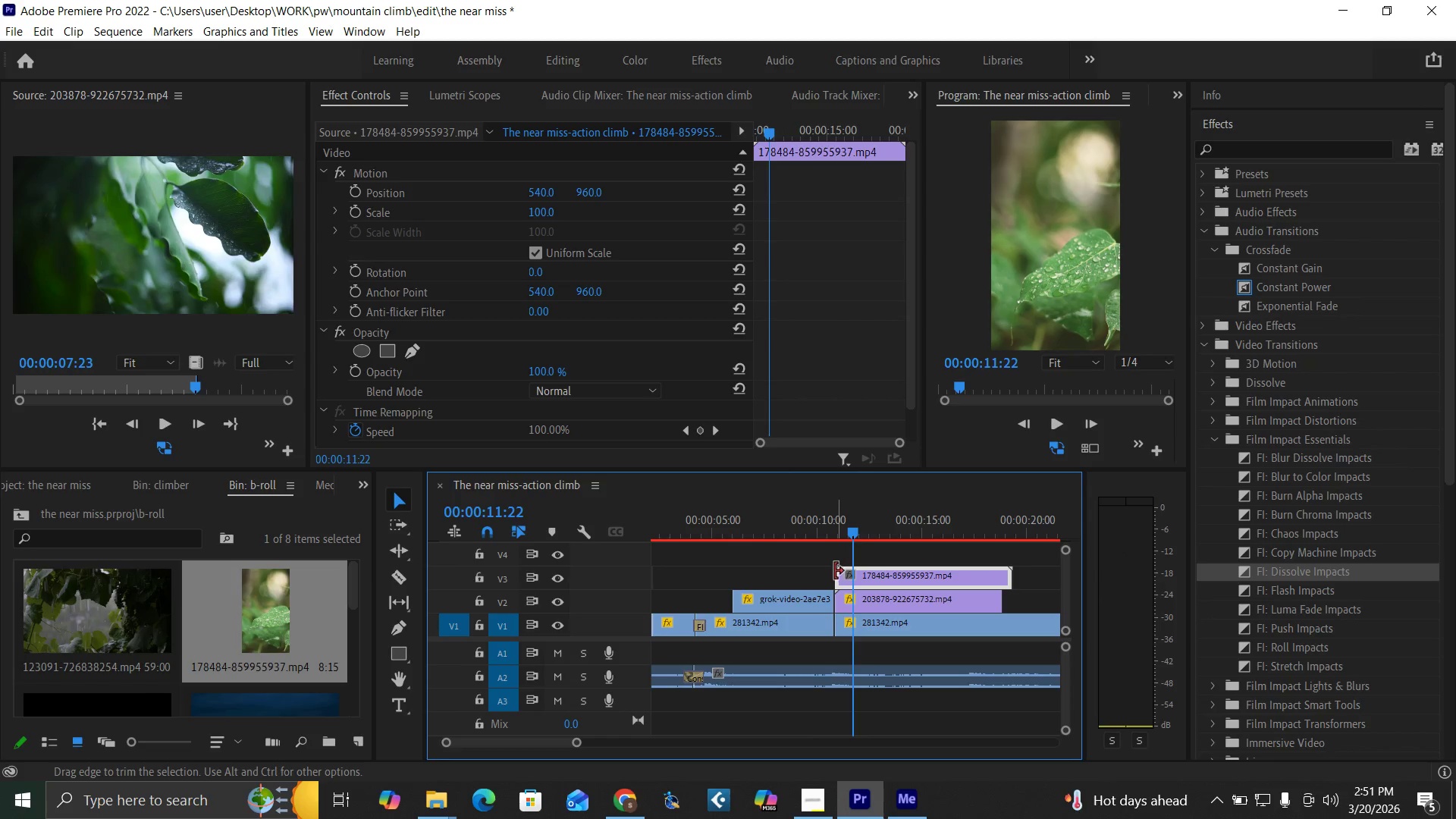 
left_click_drag(start_coordinate=[835, 571], to_coordinate=[852, 580])
 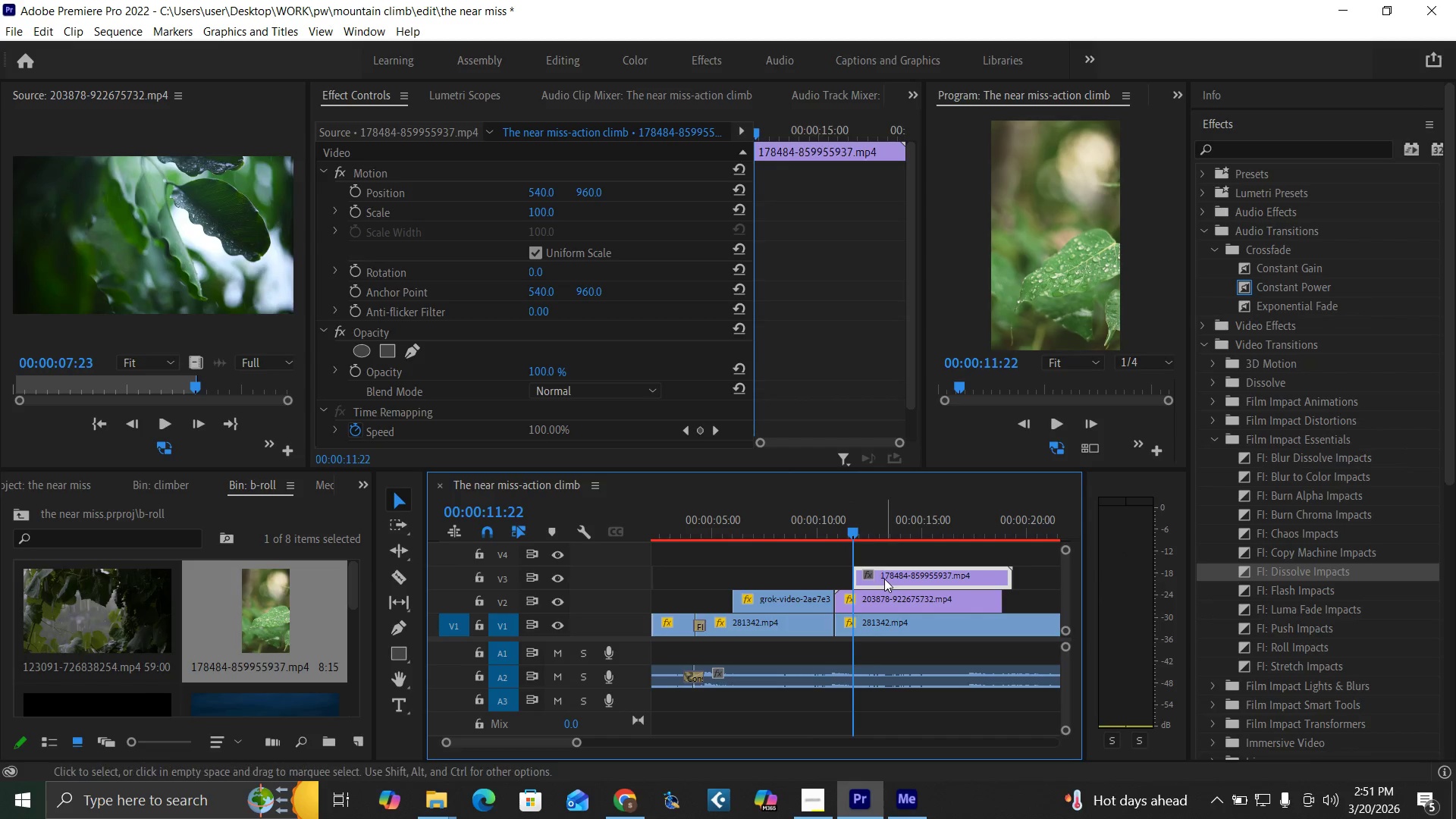 
left_click_drag(start_coordinate=[884, 579], to_coordinate=[867, 576])
 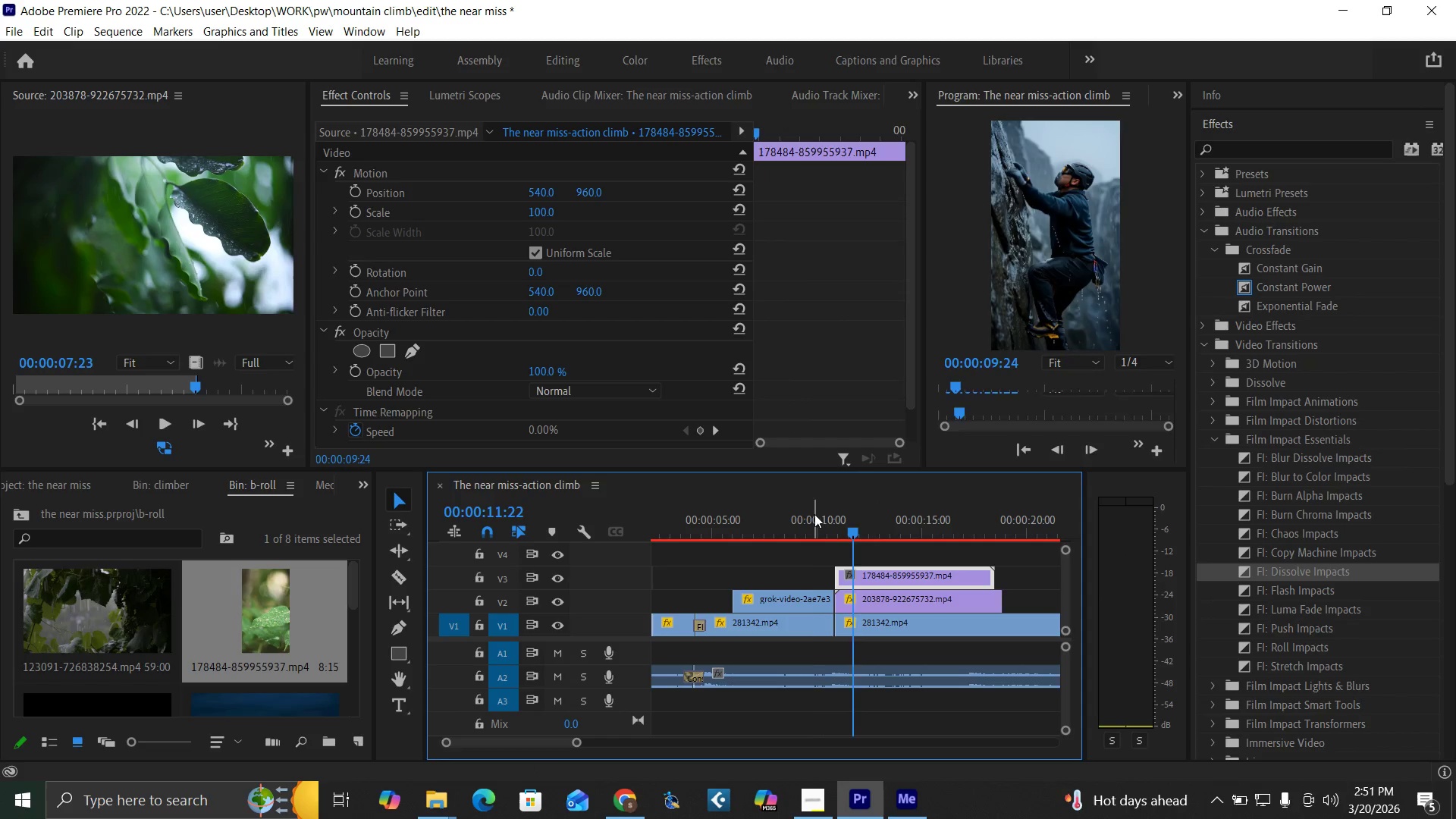 
key(Space)
 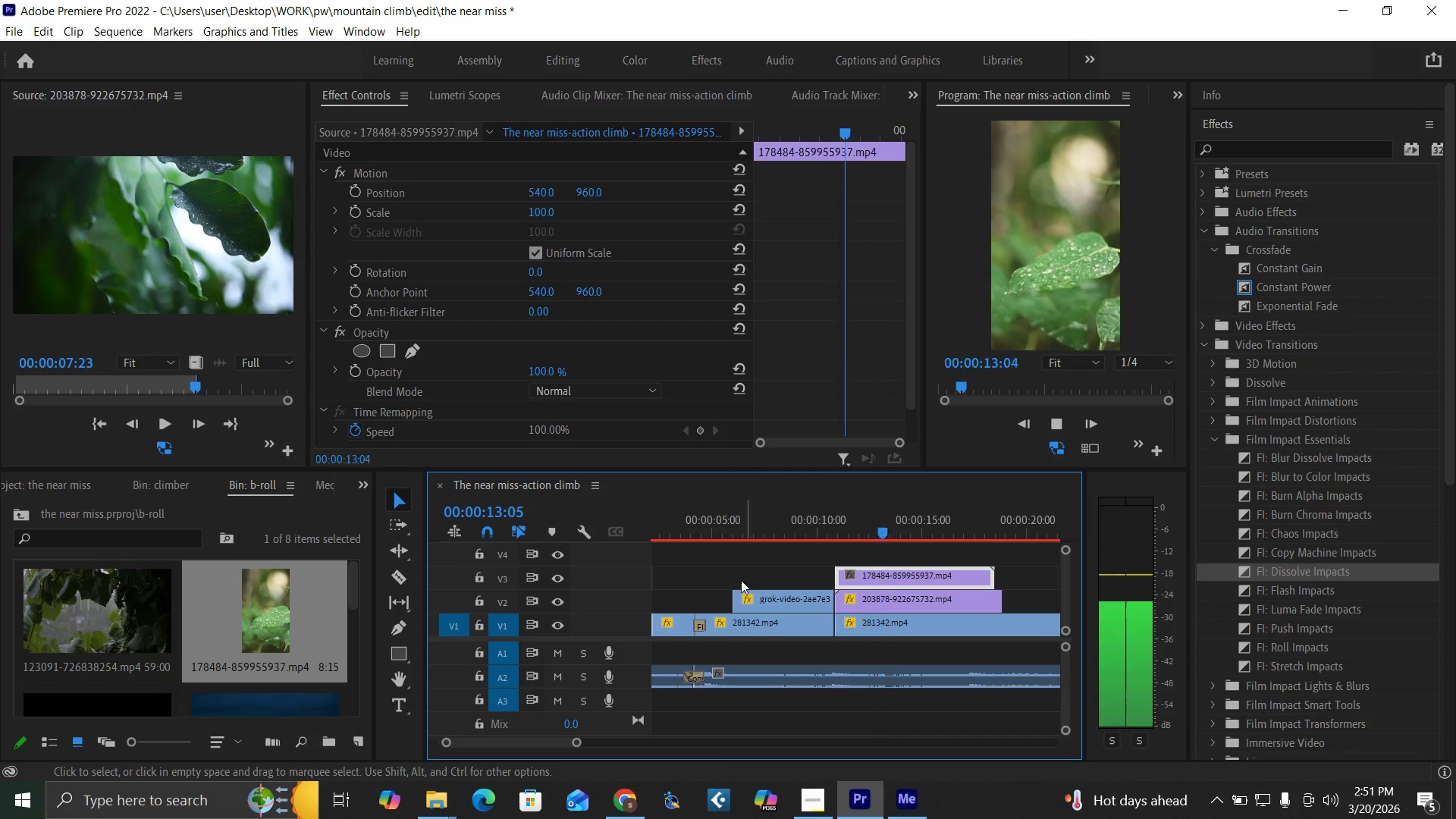 
key(Space)
 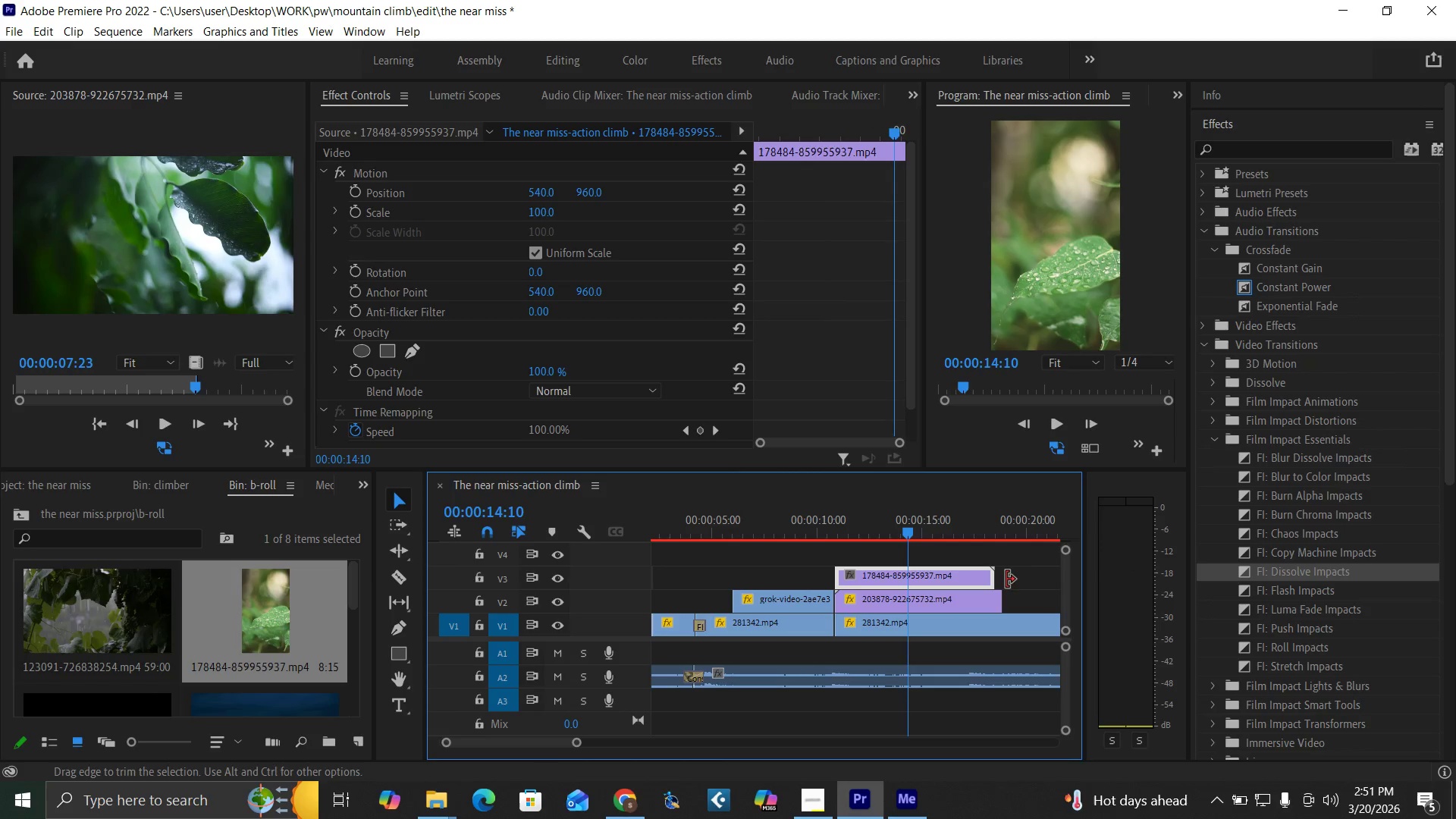 
key(Space)
 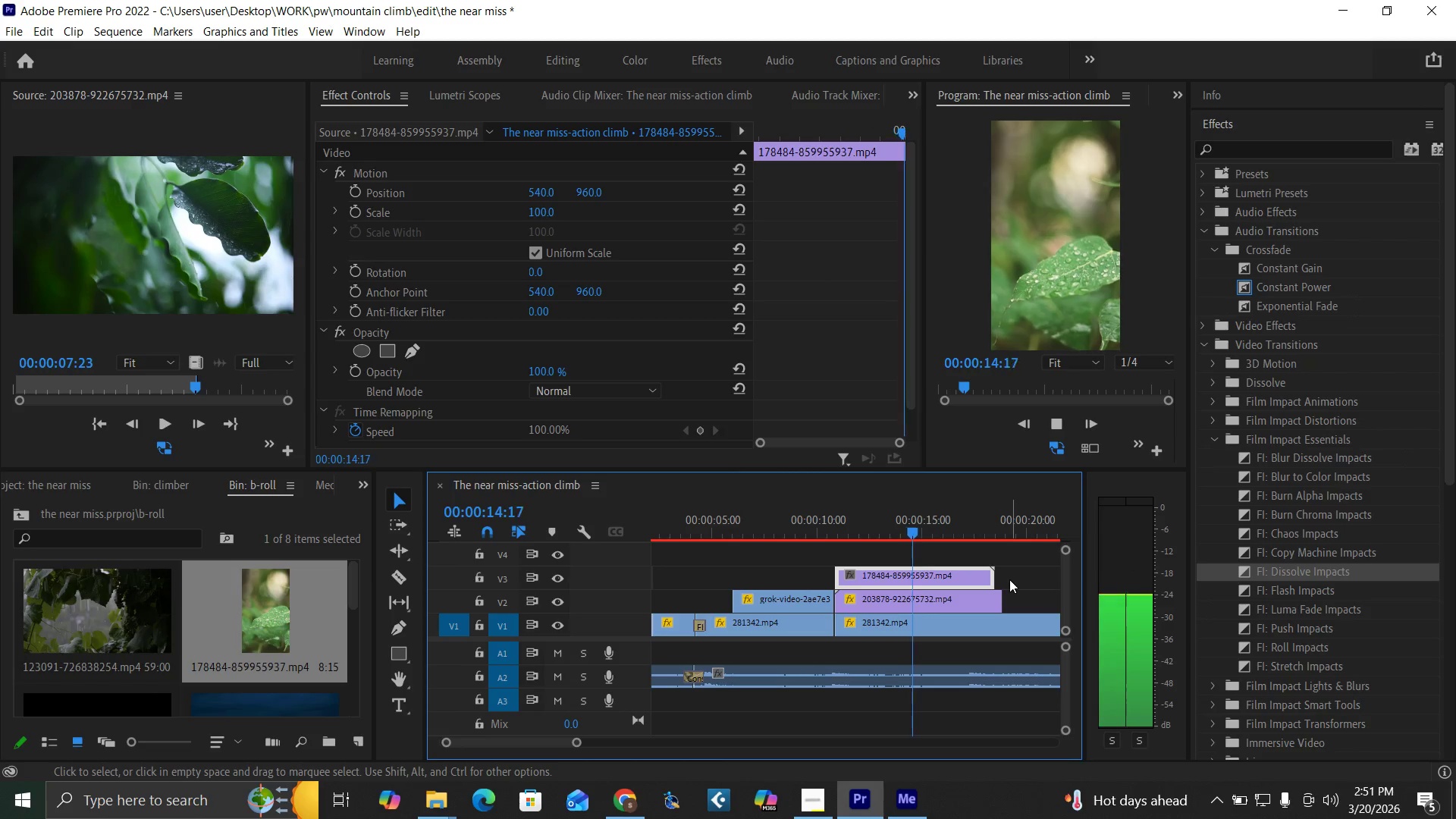 
key(Space)
 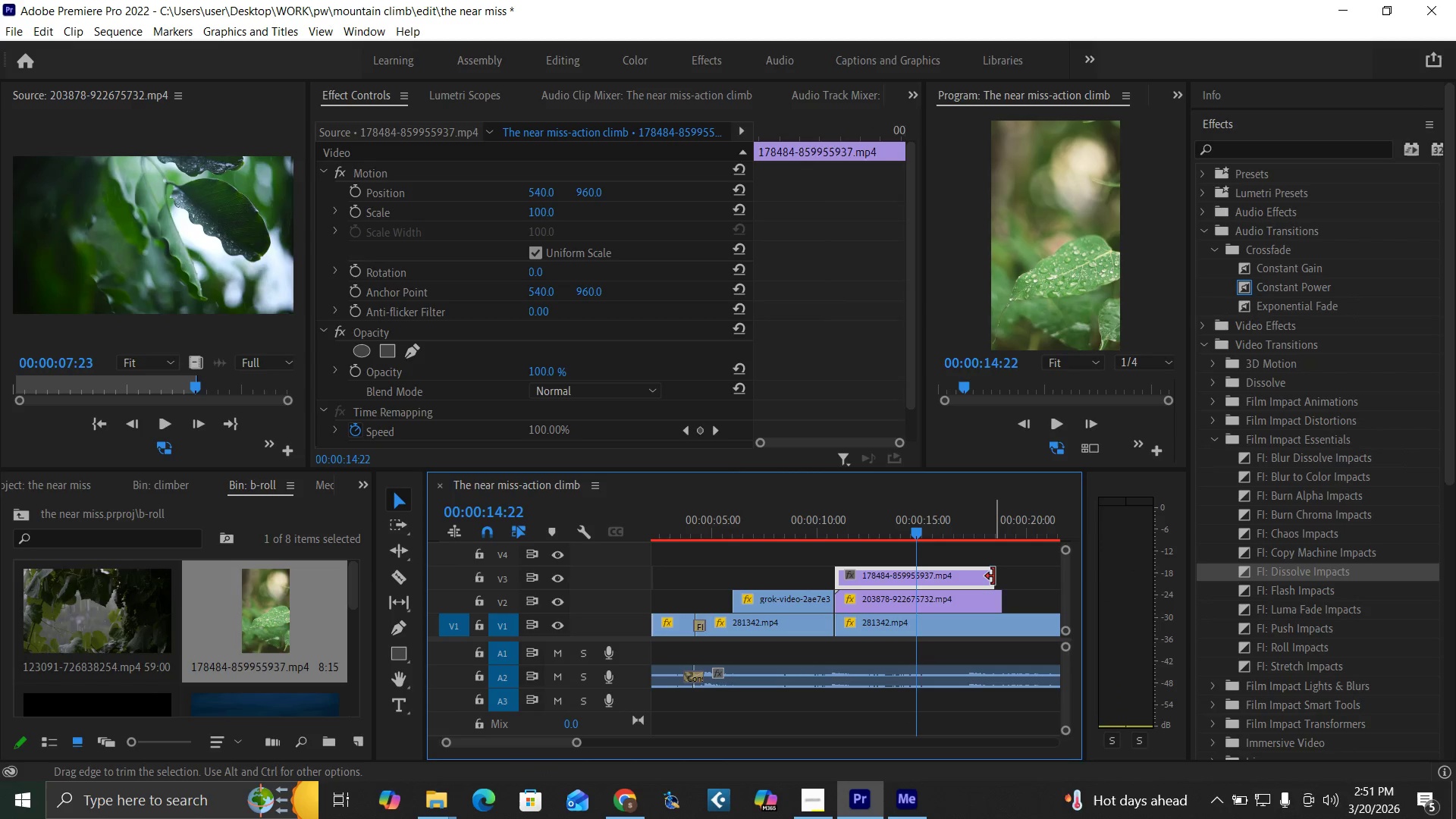 
left_click_drag(start_coordinate=[993, 576], to_coordinate=[921, 592])
 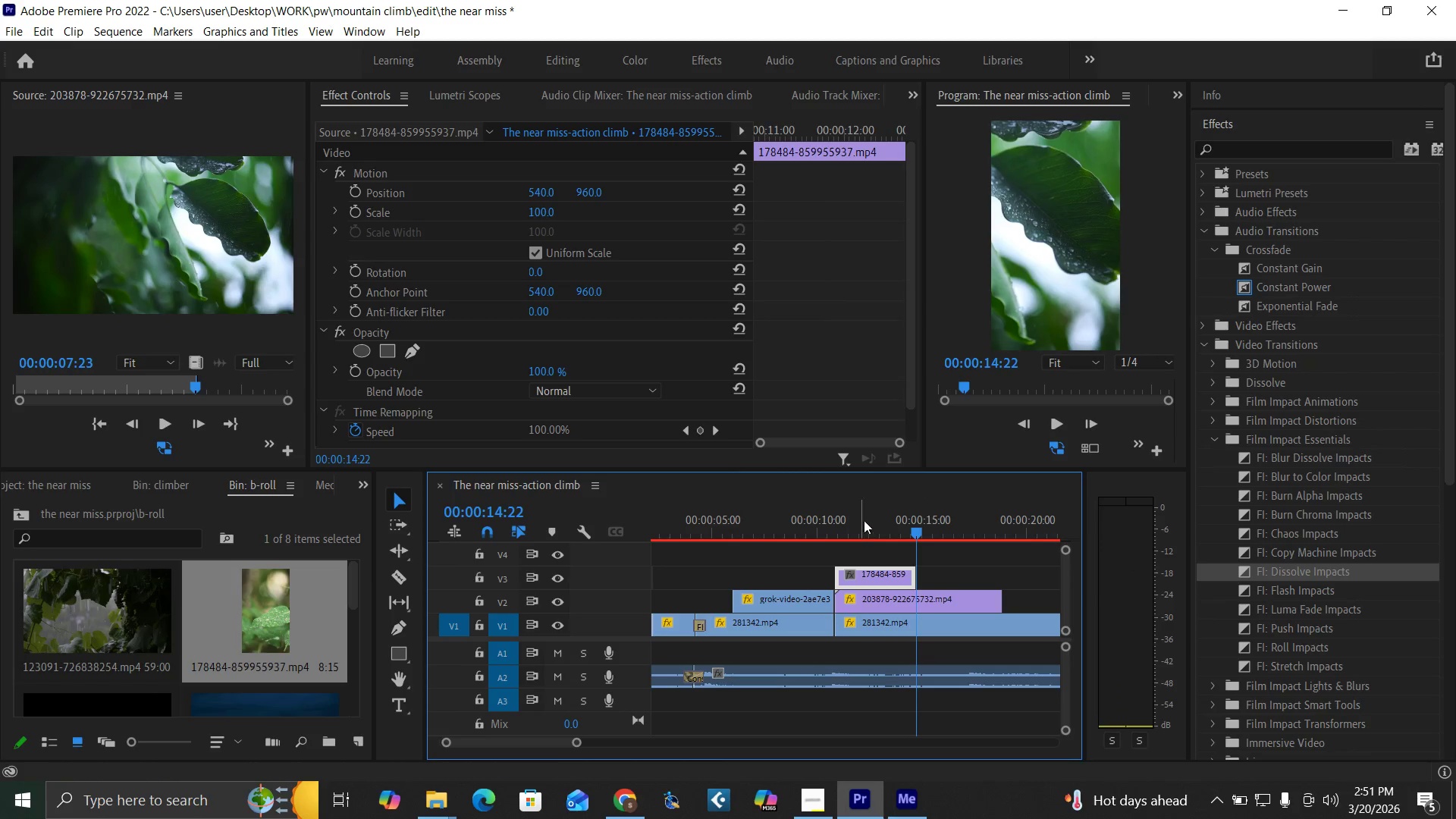 
left_click([896, 529])
 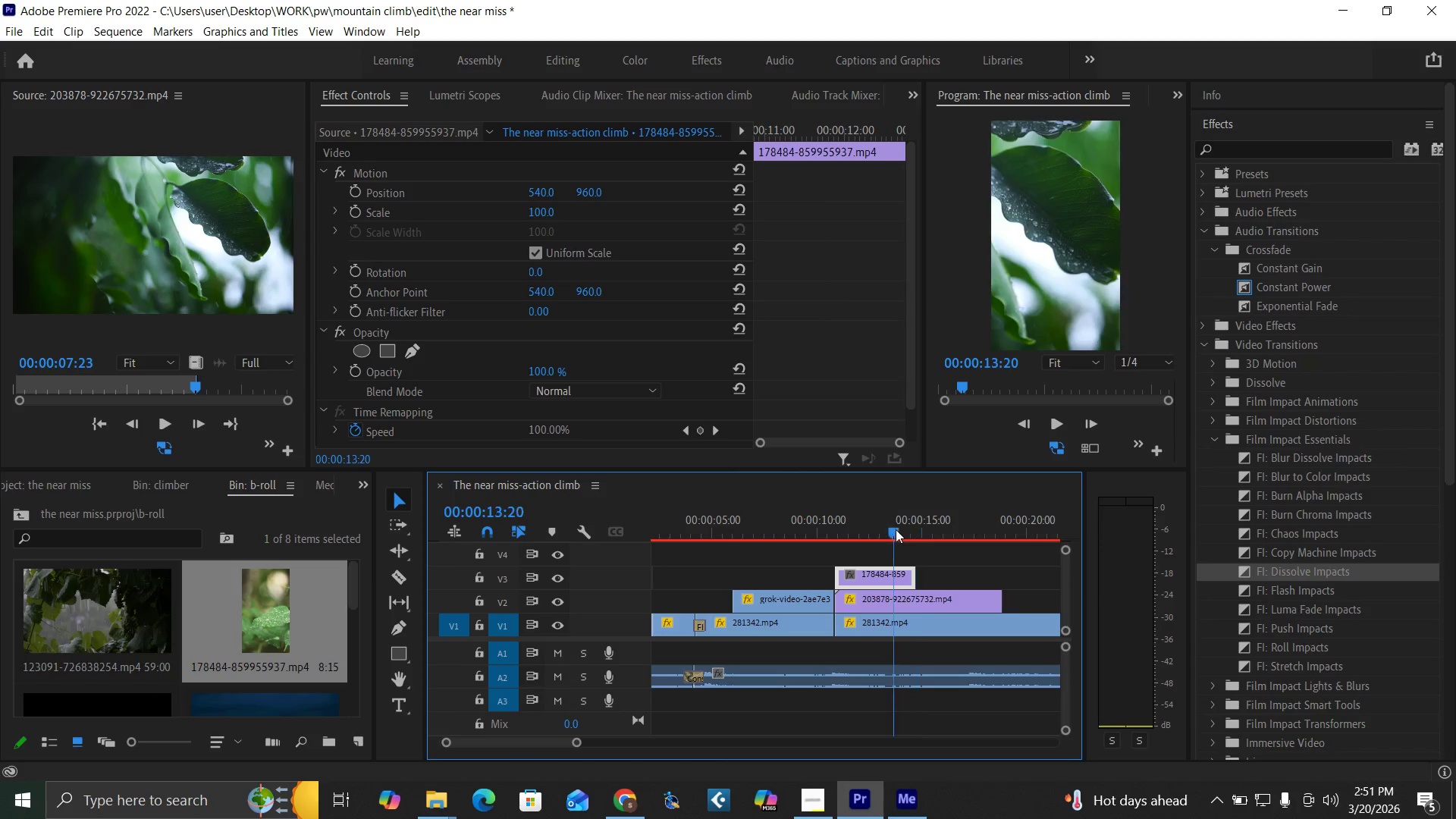 
key(Space)
 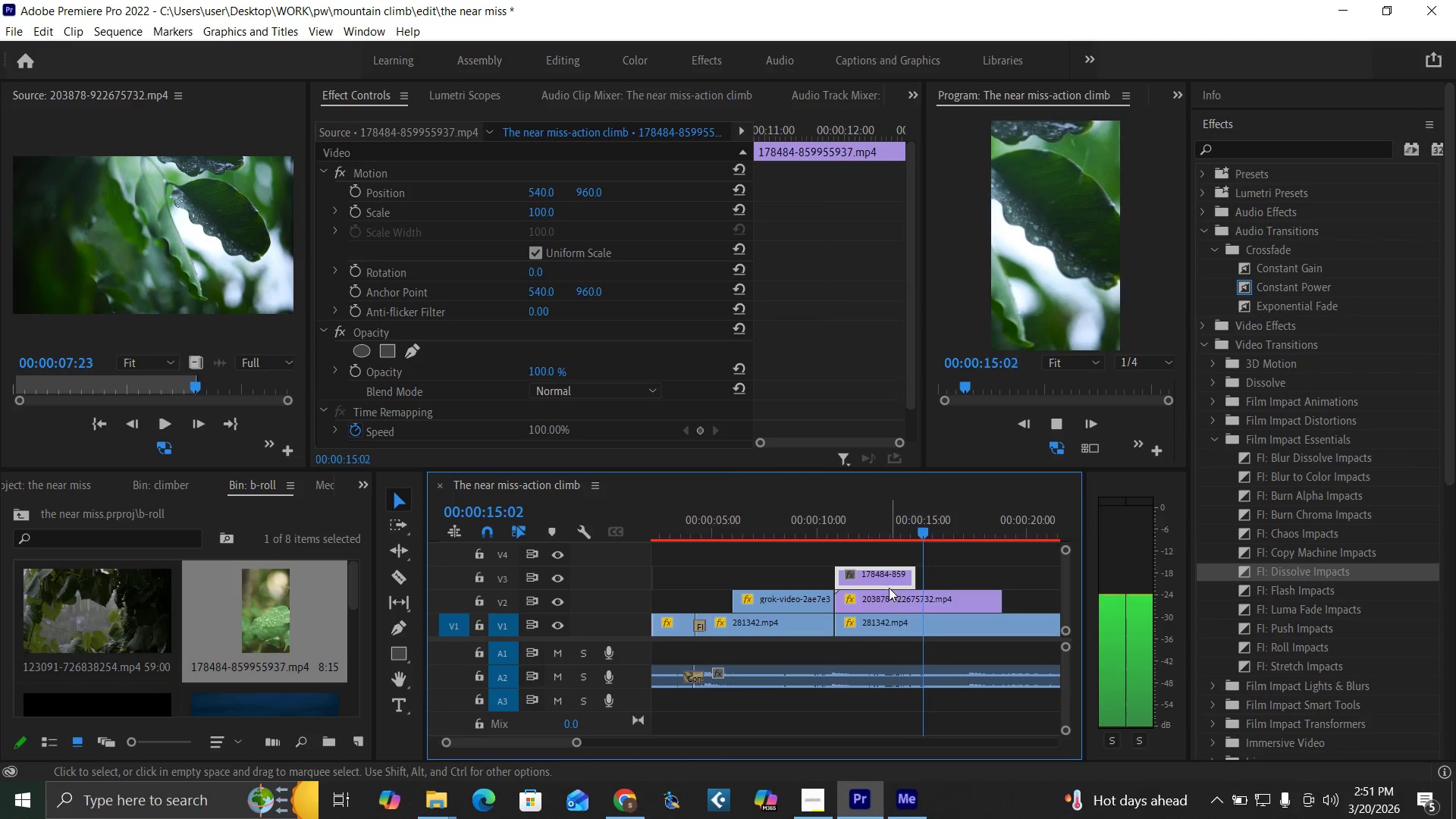 
key(Space)
 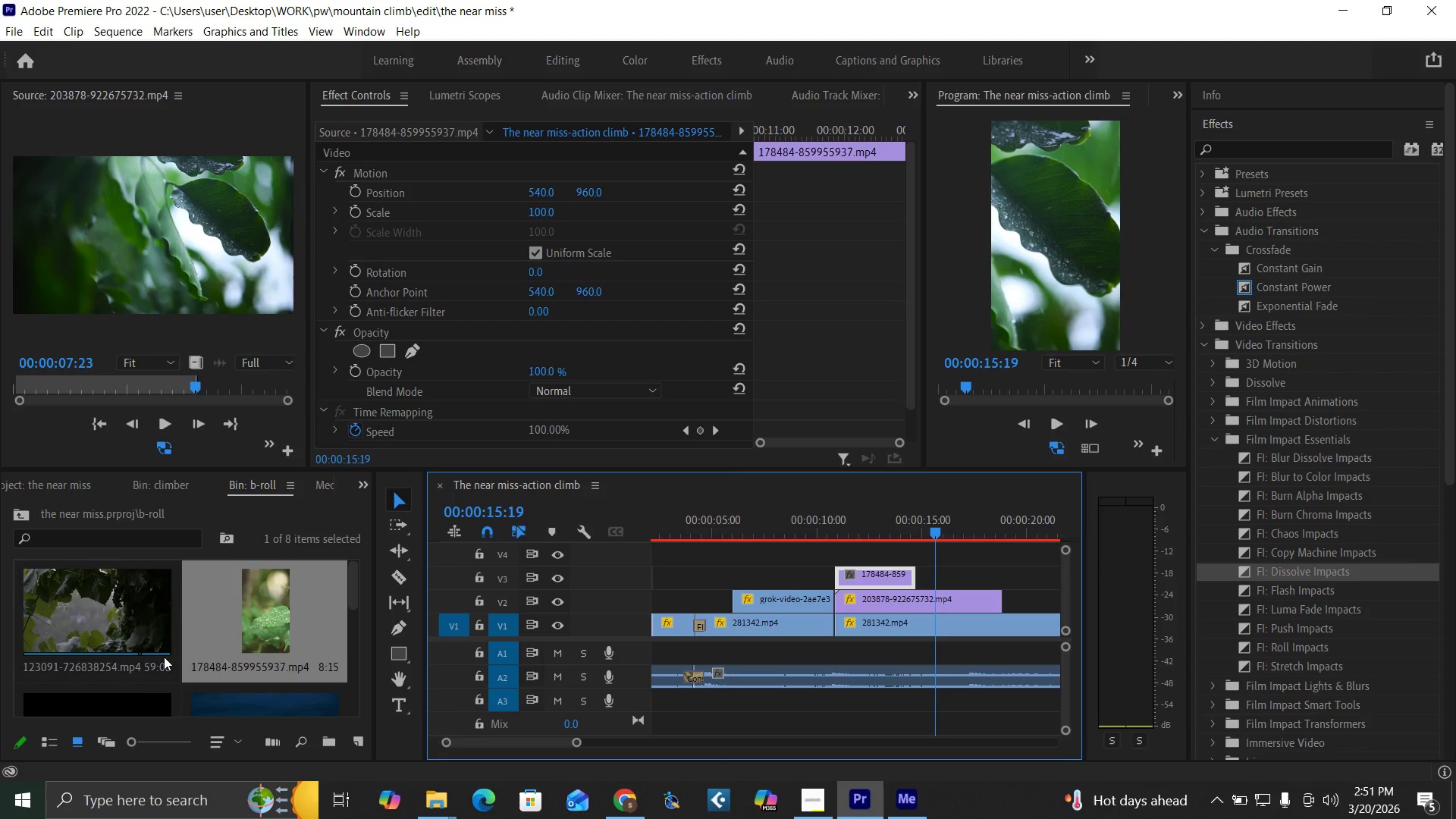 
left_click_drag(start_coordinate=[353, 591], to_coordinate=[378, 715])
 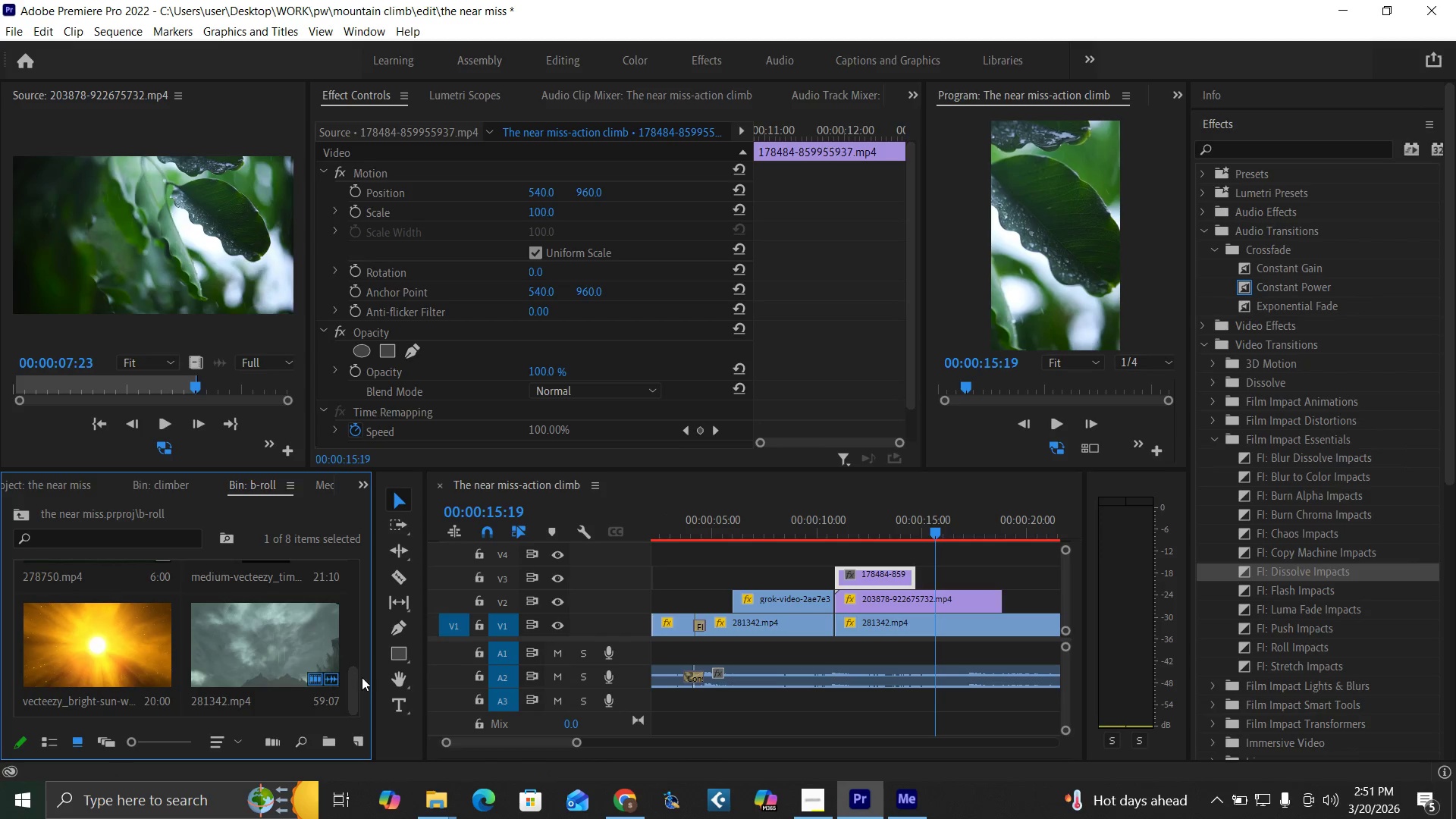 
left_click_drag(start_coordinate=[353, 690], to_coordinate=[353, 694])
 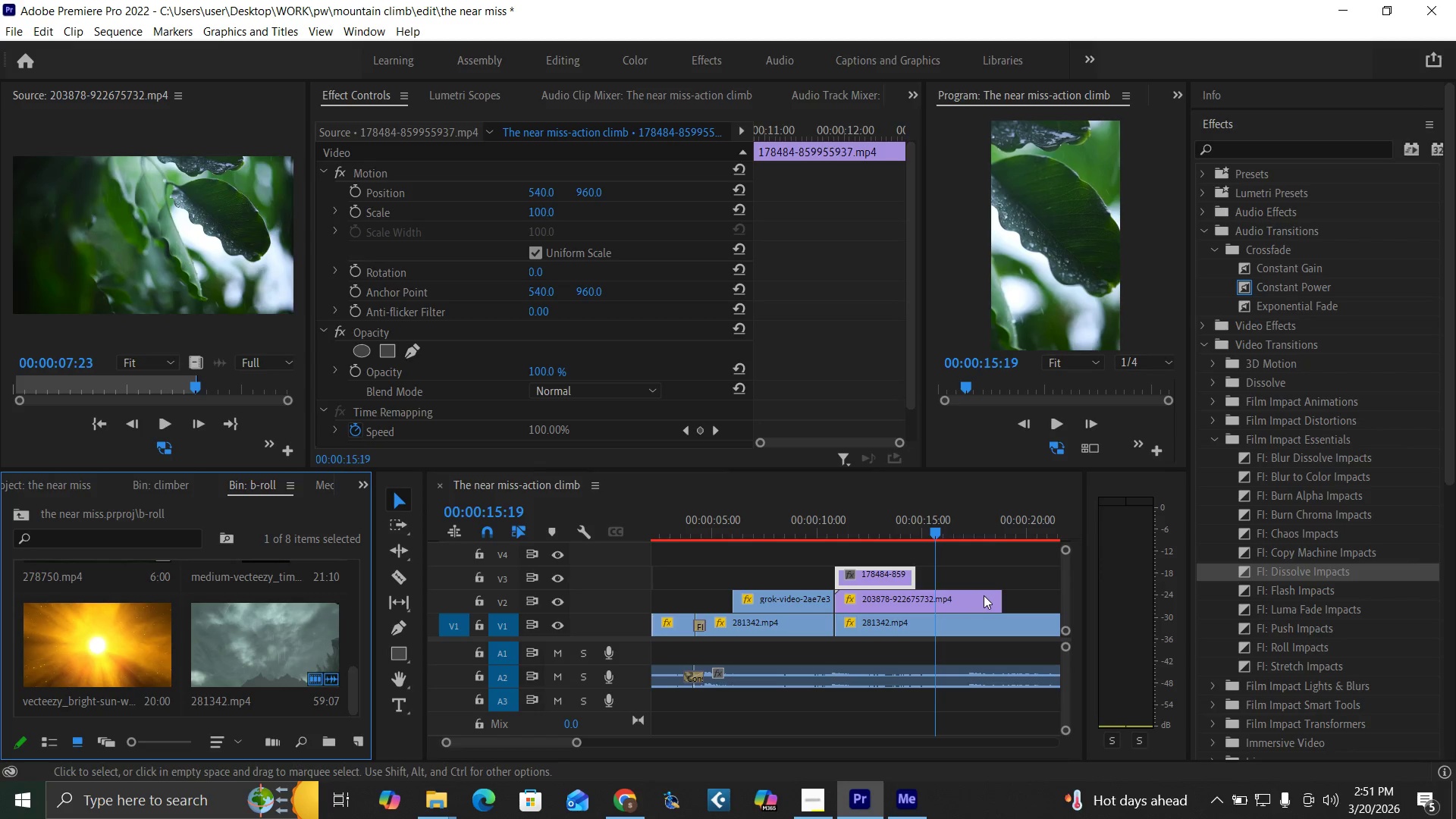 
left_click([968, 604])
 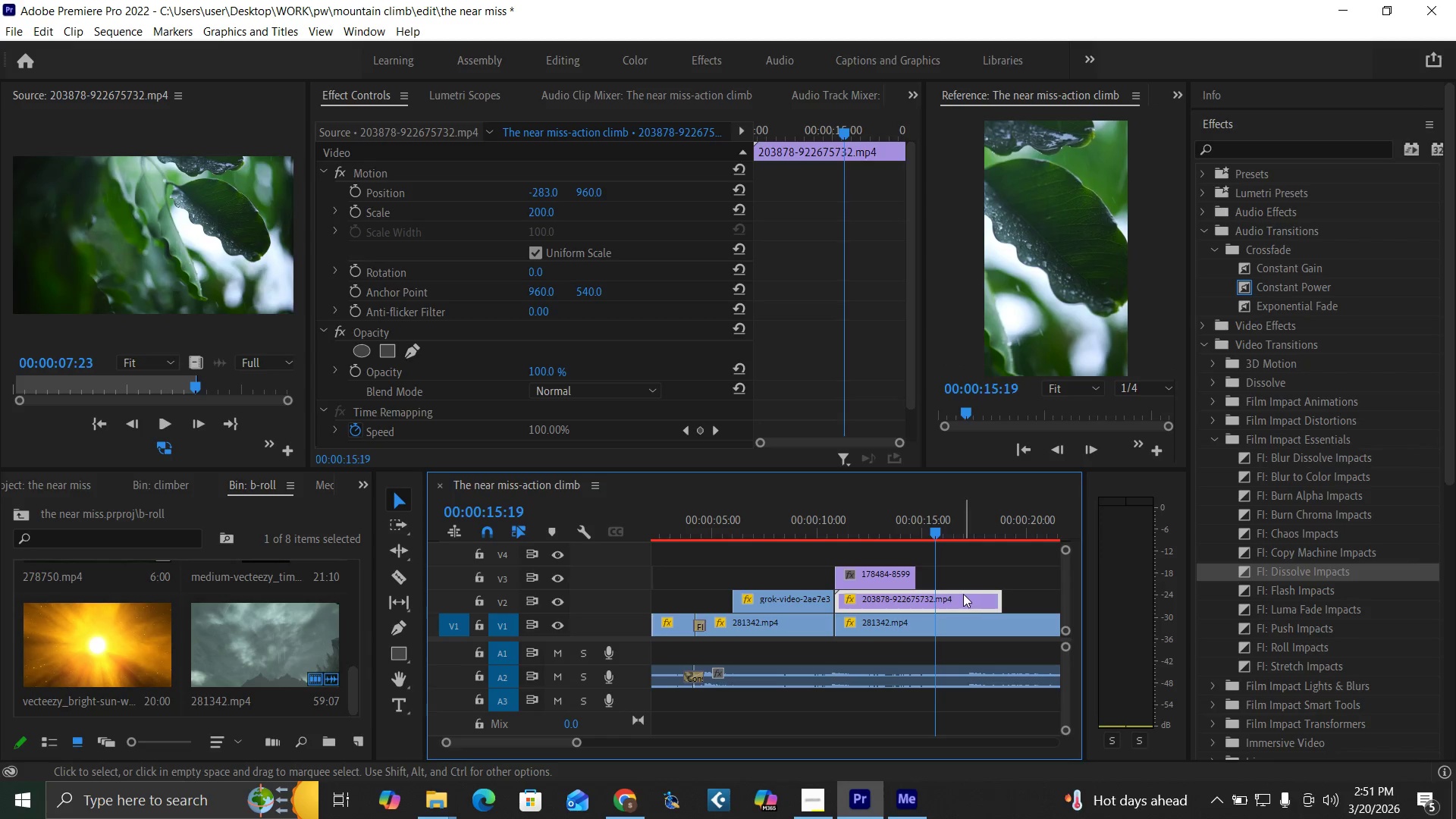 
key(Delete)
 